 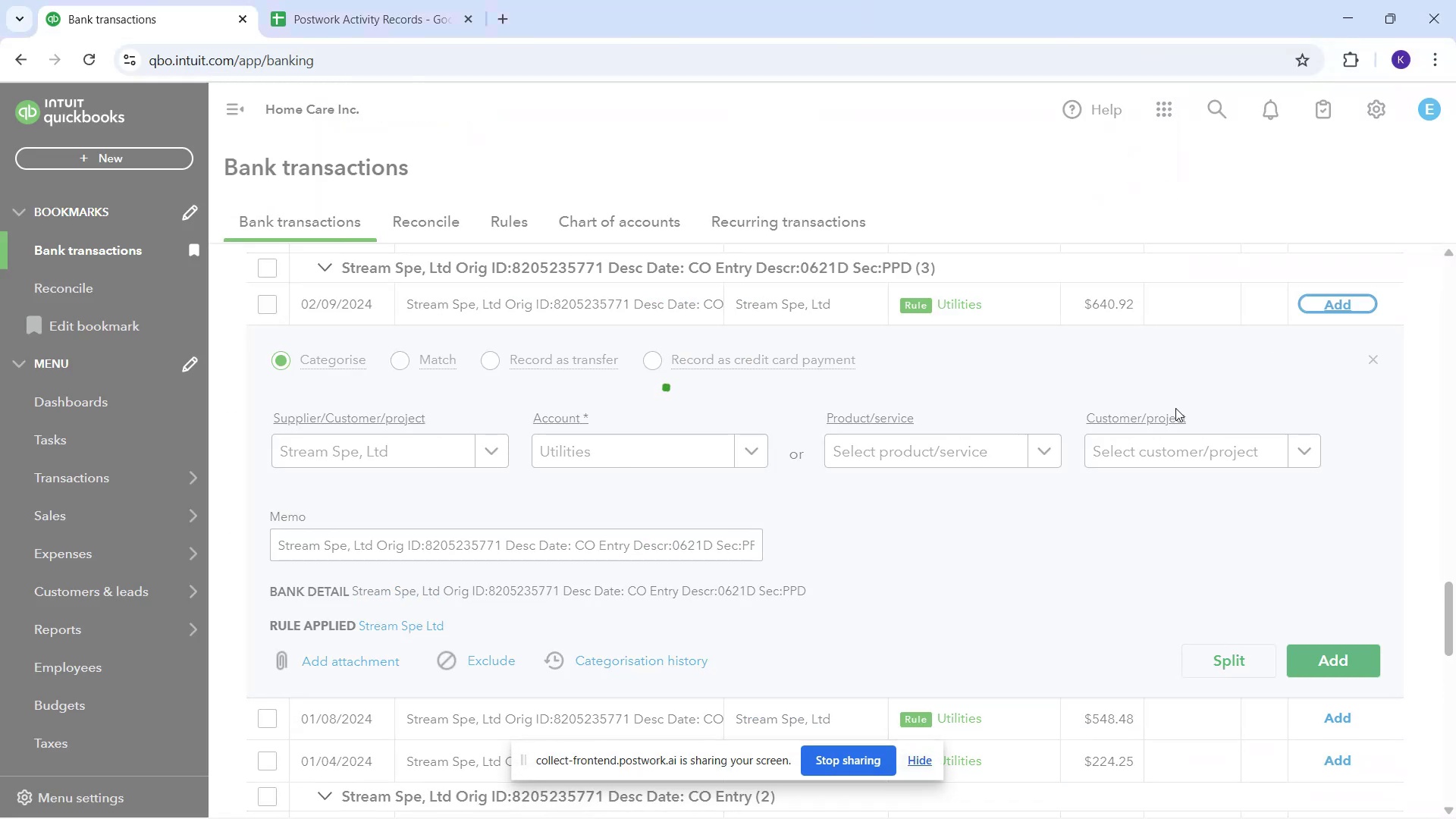 
left_click([1331, 310])
 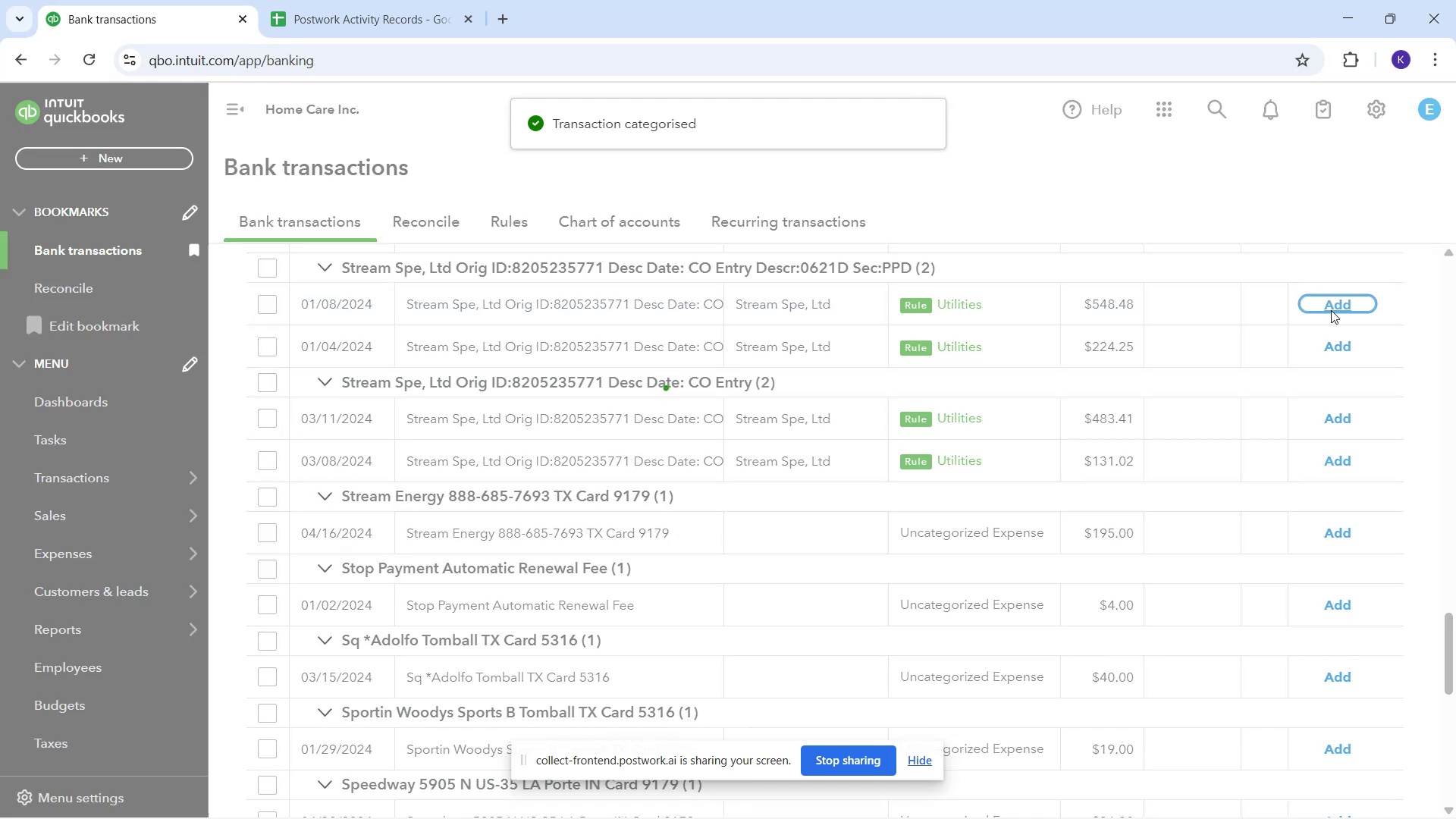 
left_click([1331, 310])
 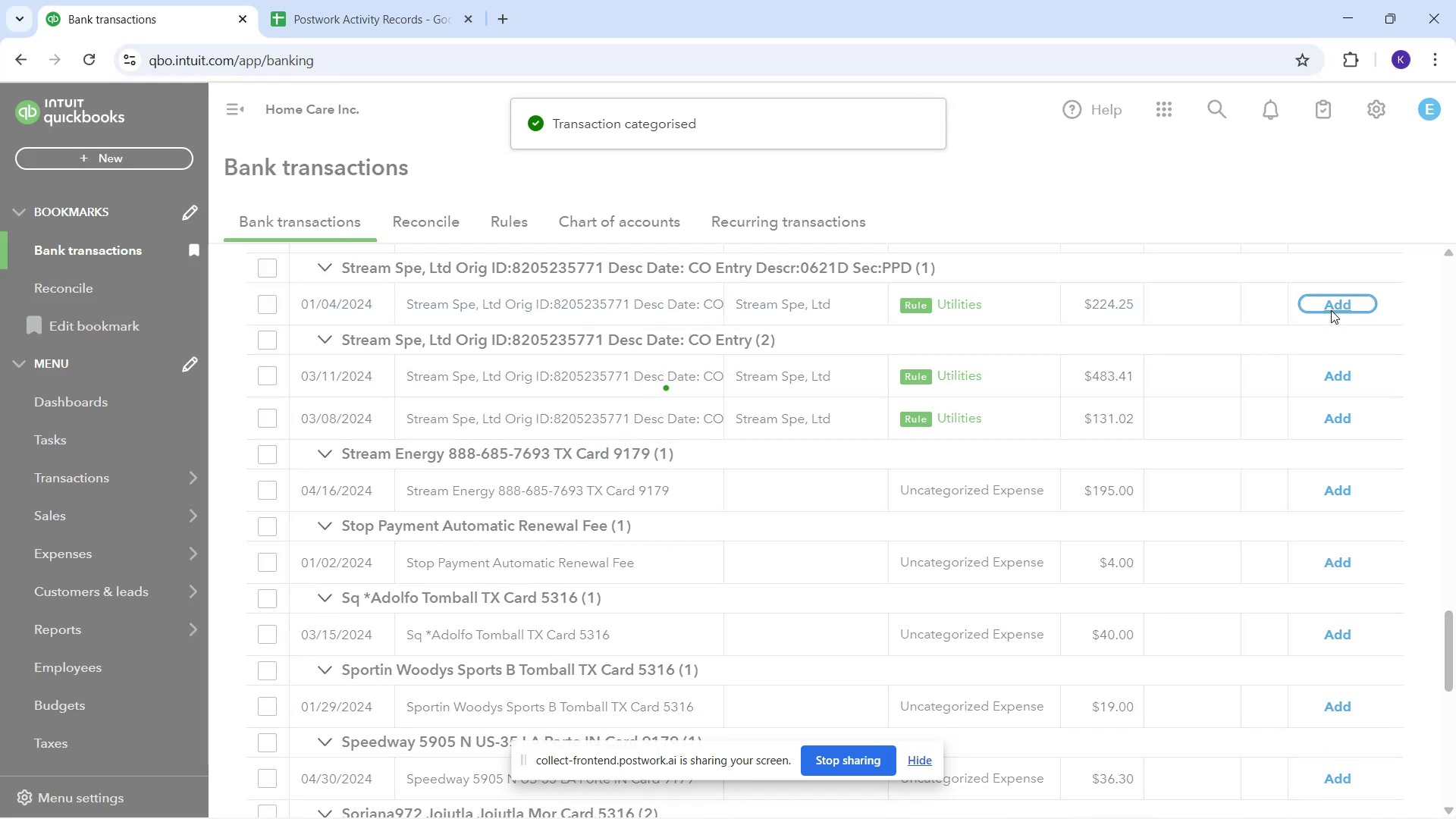 
left_click([1331, 310])
 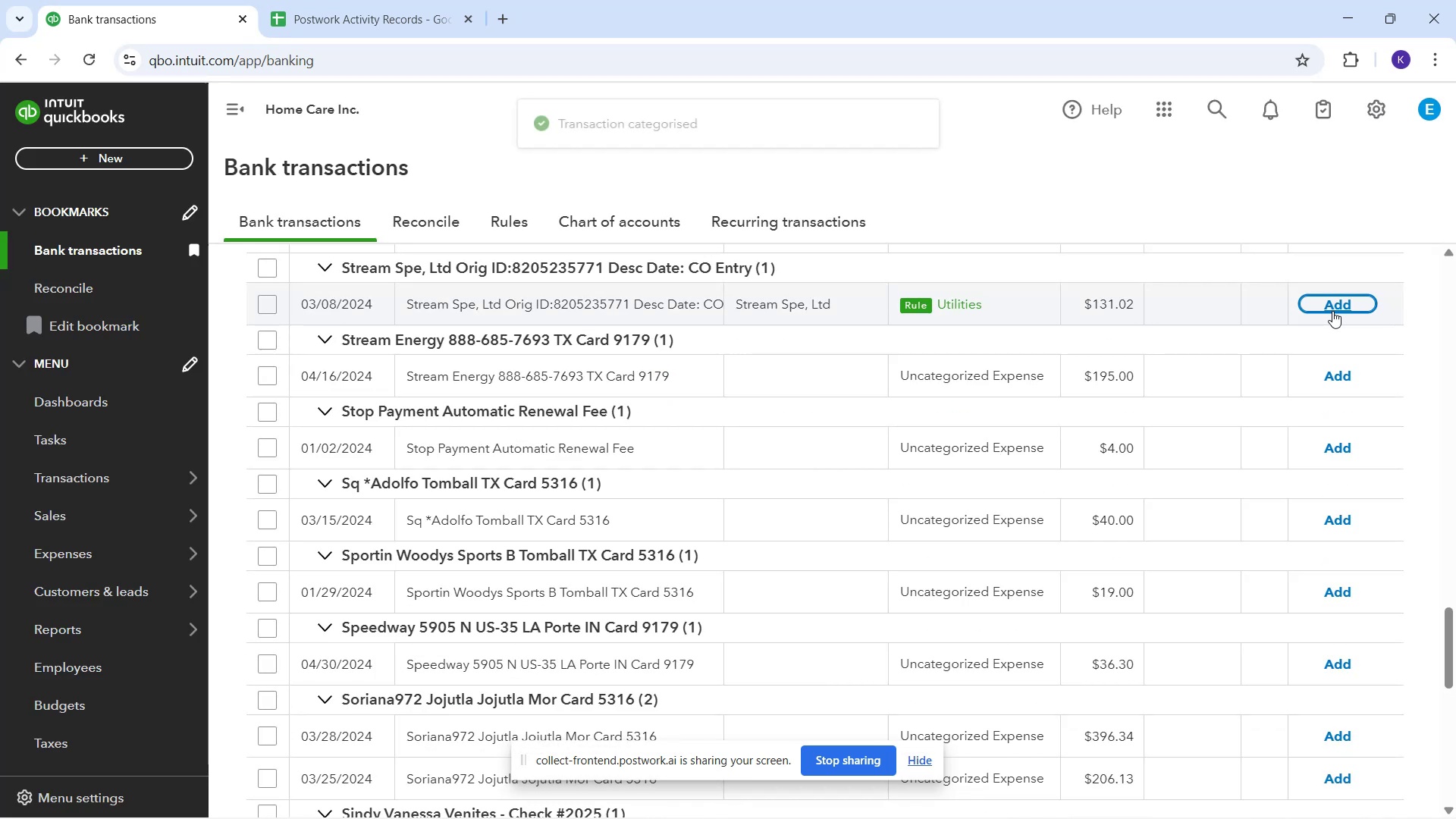 
left_click([1332, 308])
 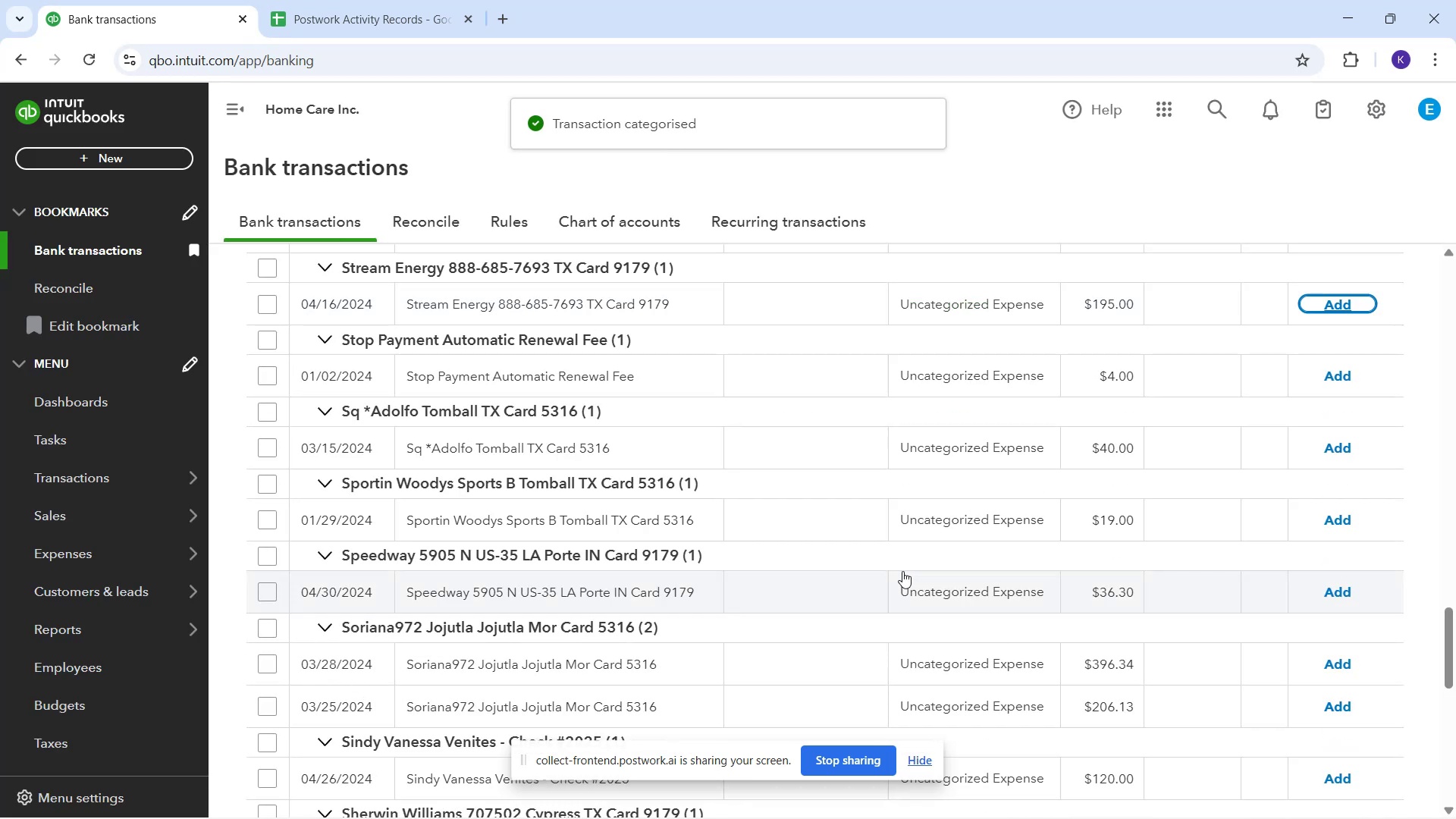 
scroll: coordinate [893, 565], scroll_direction: down, amount: 10.0
 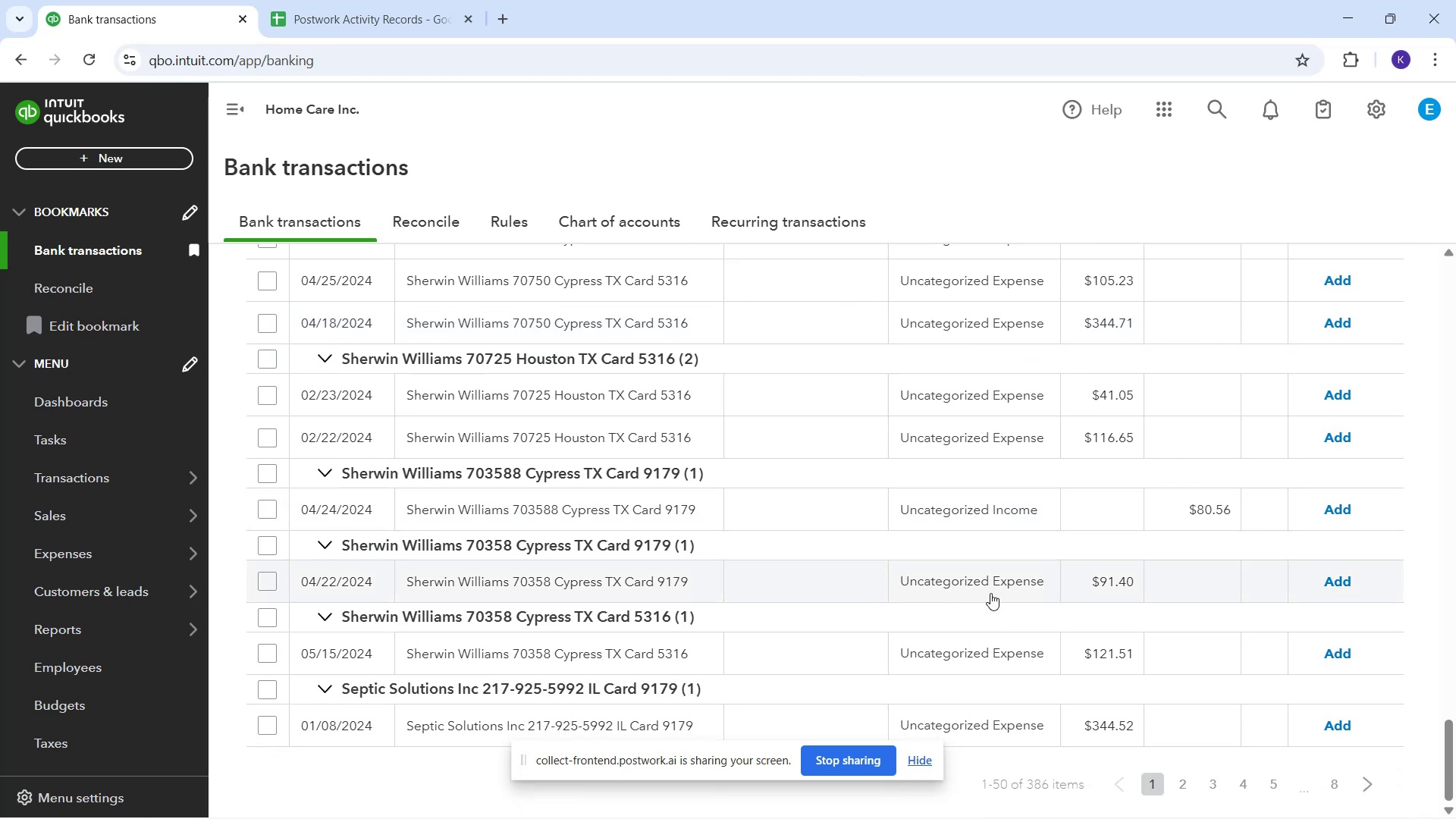 
scroll: coordinate [1316, 443], scroll_direction: up, amount: 34.0
 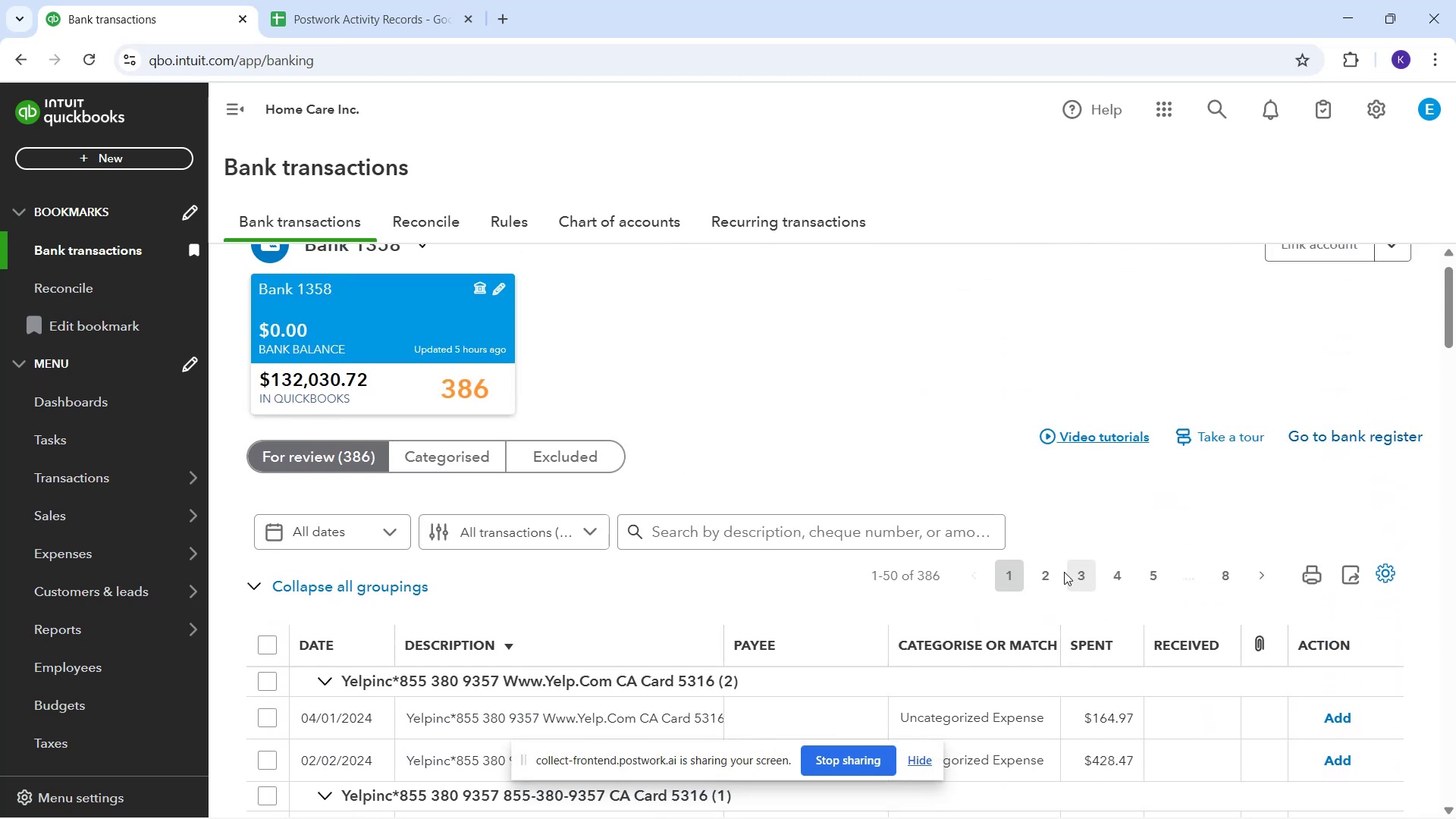 
left_click([1050, 573])
 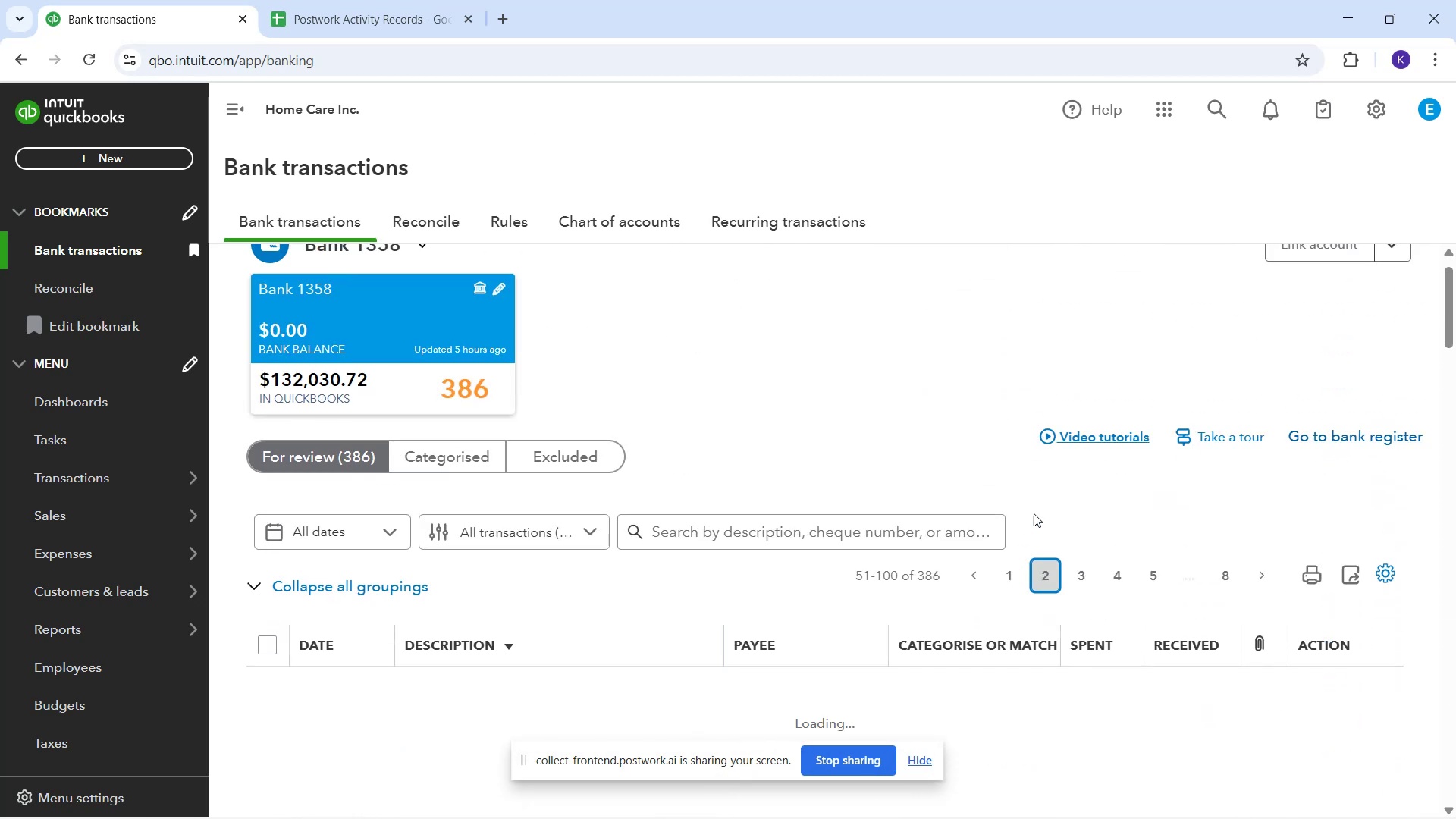 
scroll: coordinate [1119, 457], scroll_direction: down, amount: 28.0
 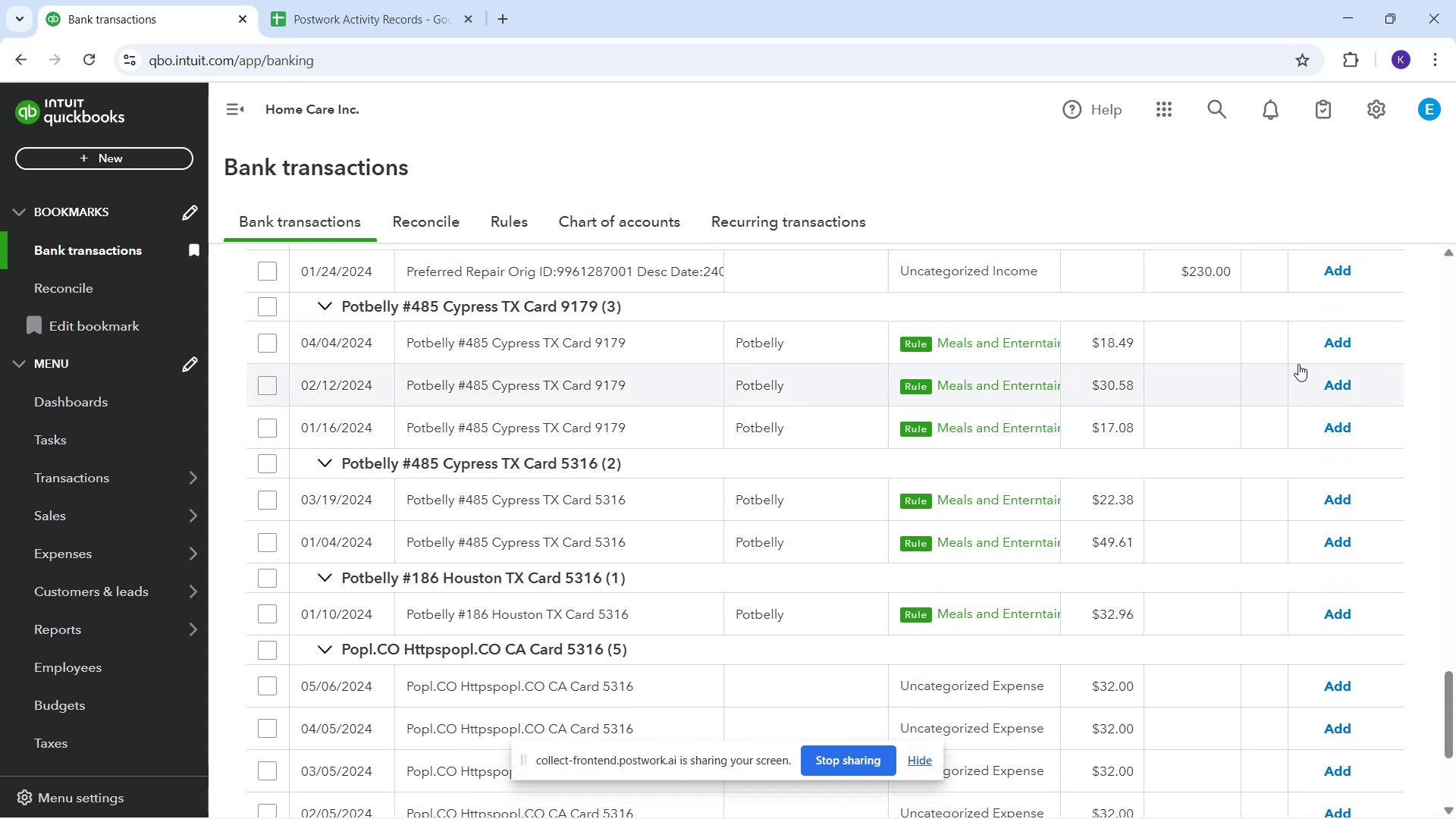 
left_click([1335, 346])
 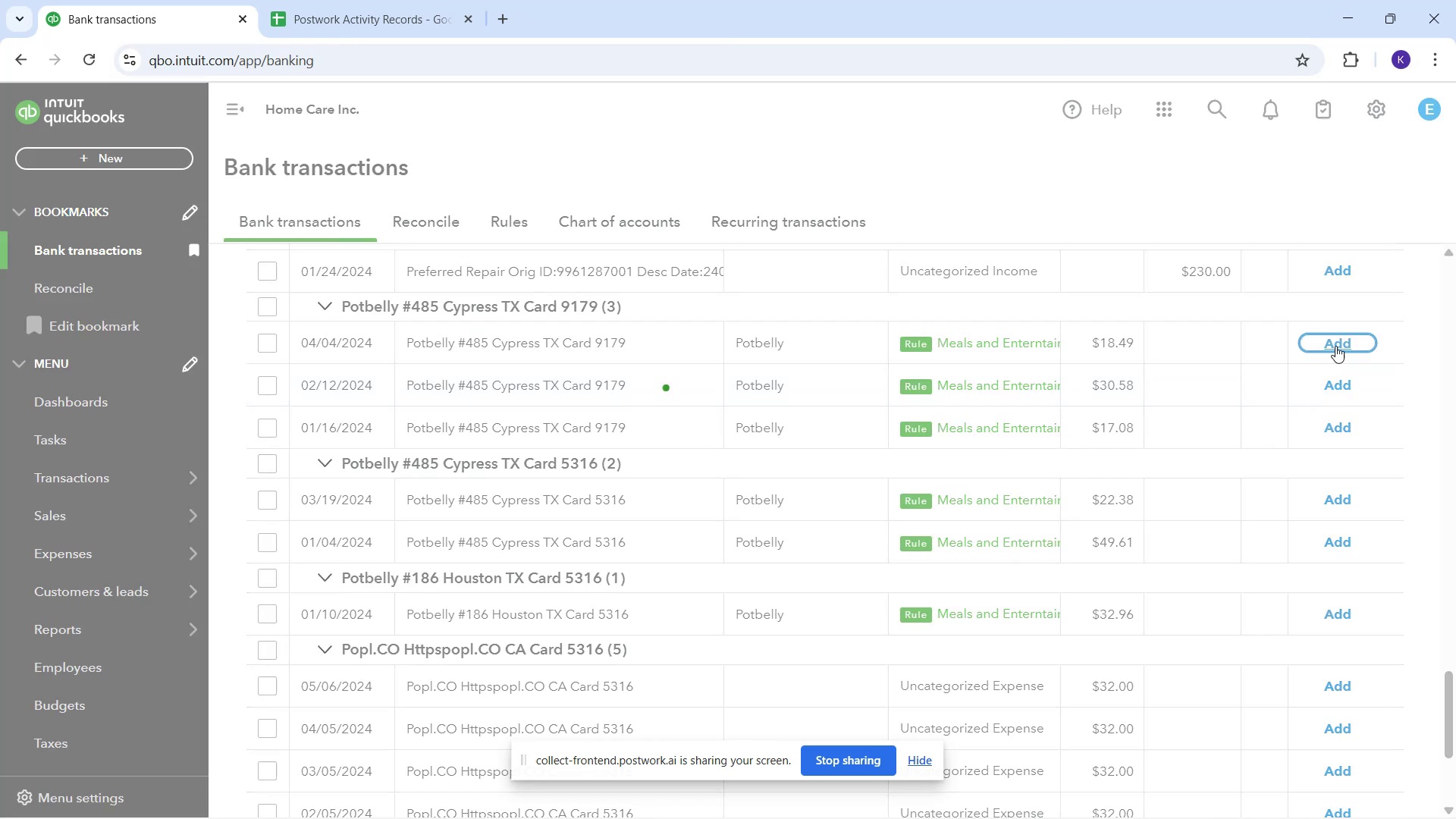 
left_click([1335, 346])
 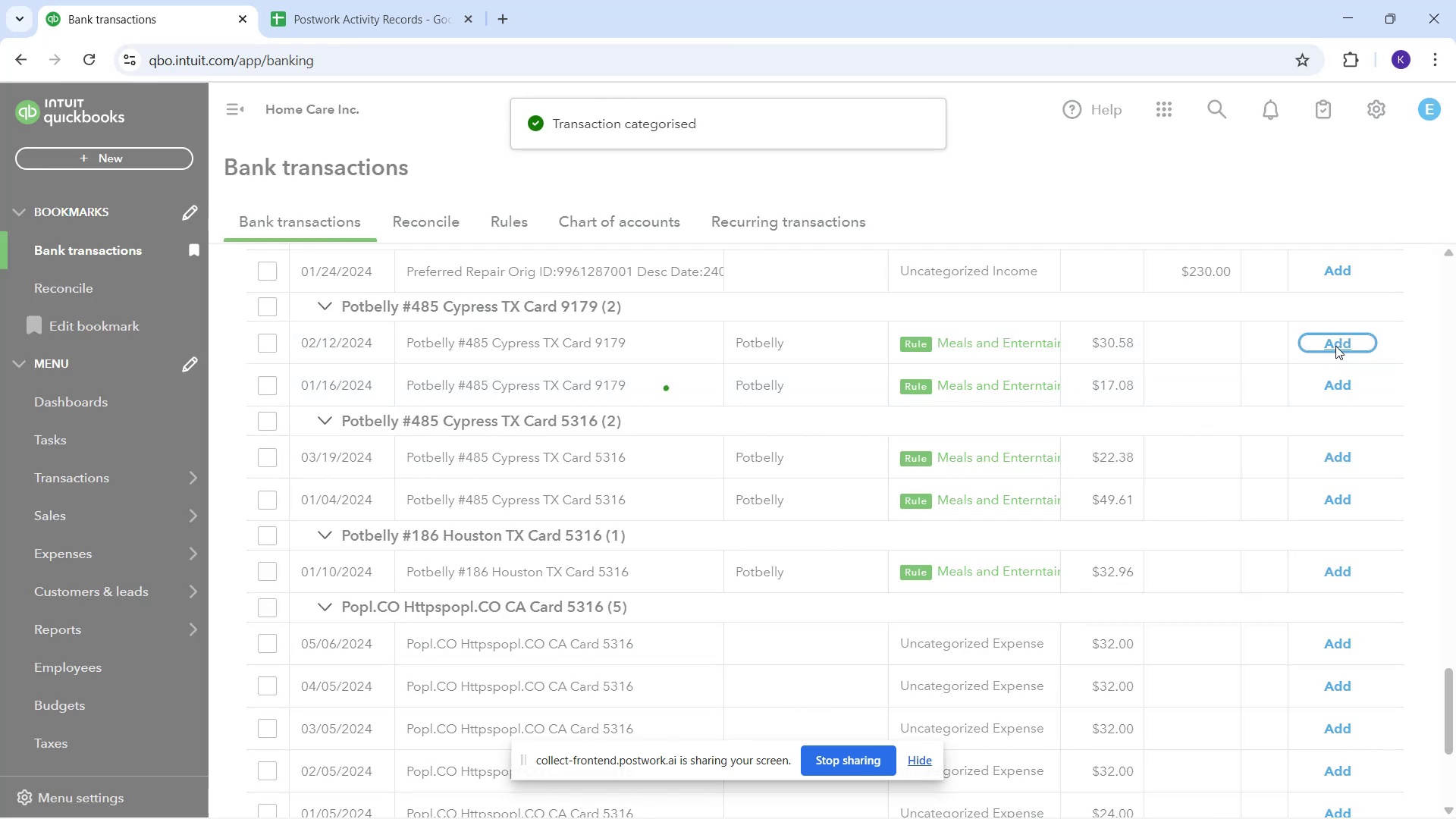 
left_click([1335, 346])
 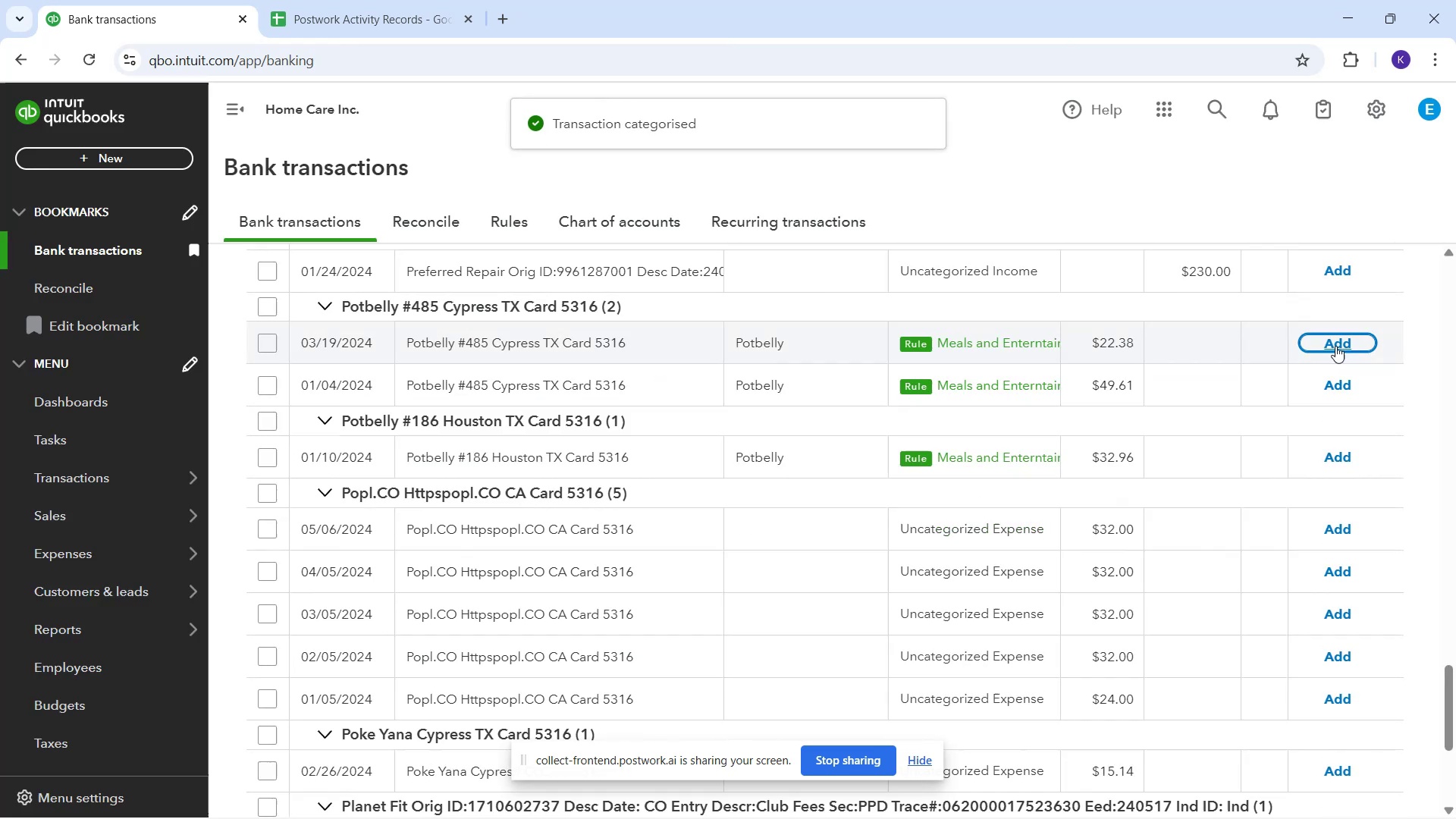 
left_click([1335, 346])
 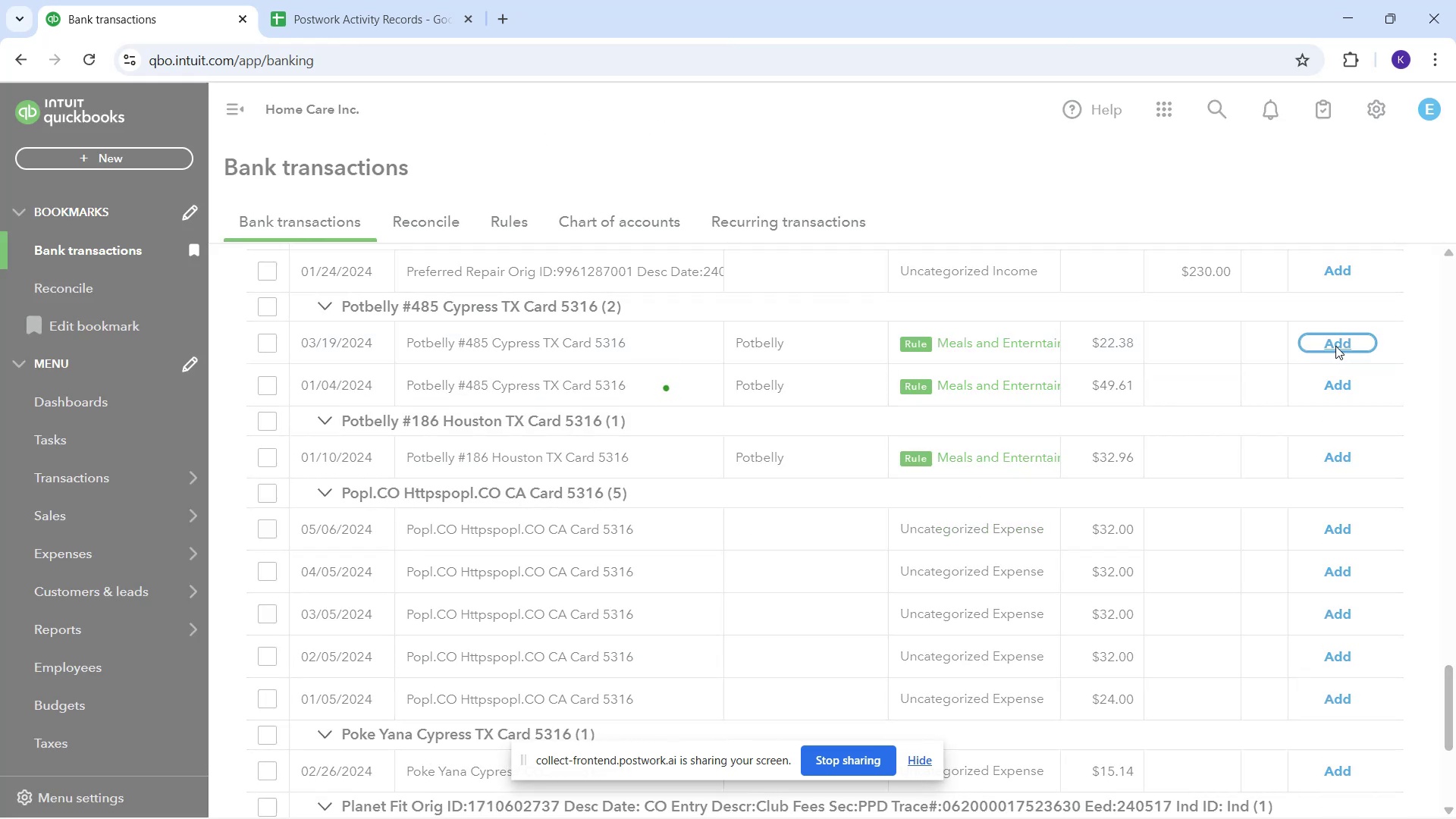 
left_click([1335, 346])
 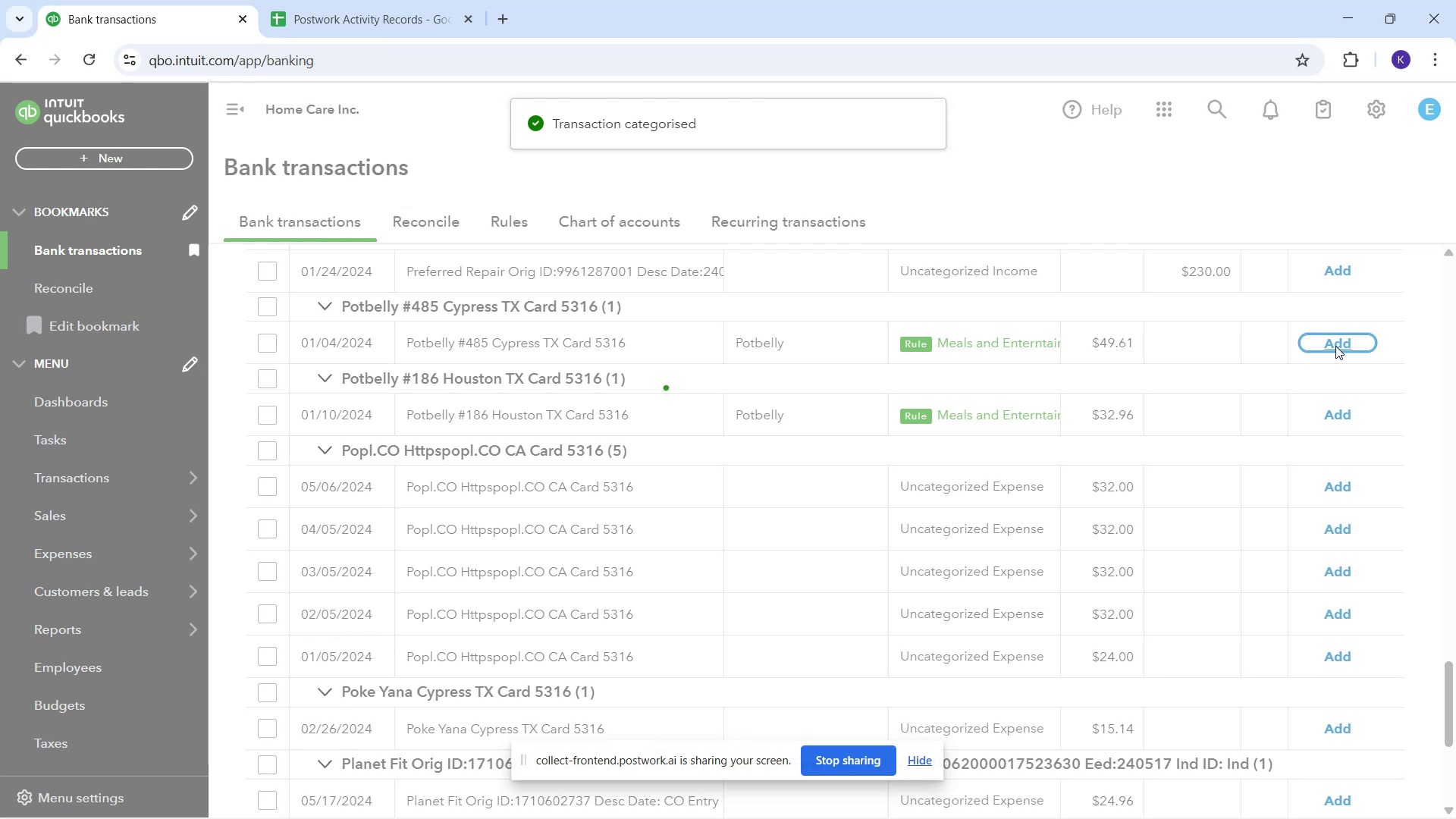 
left_click([1335, 346])
 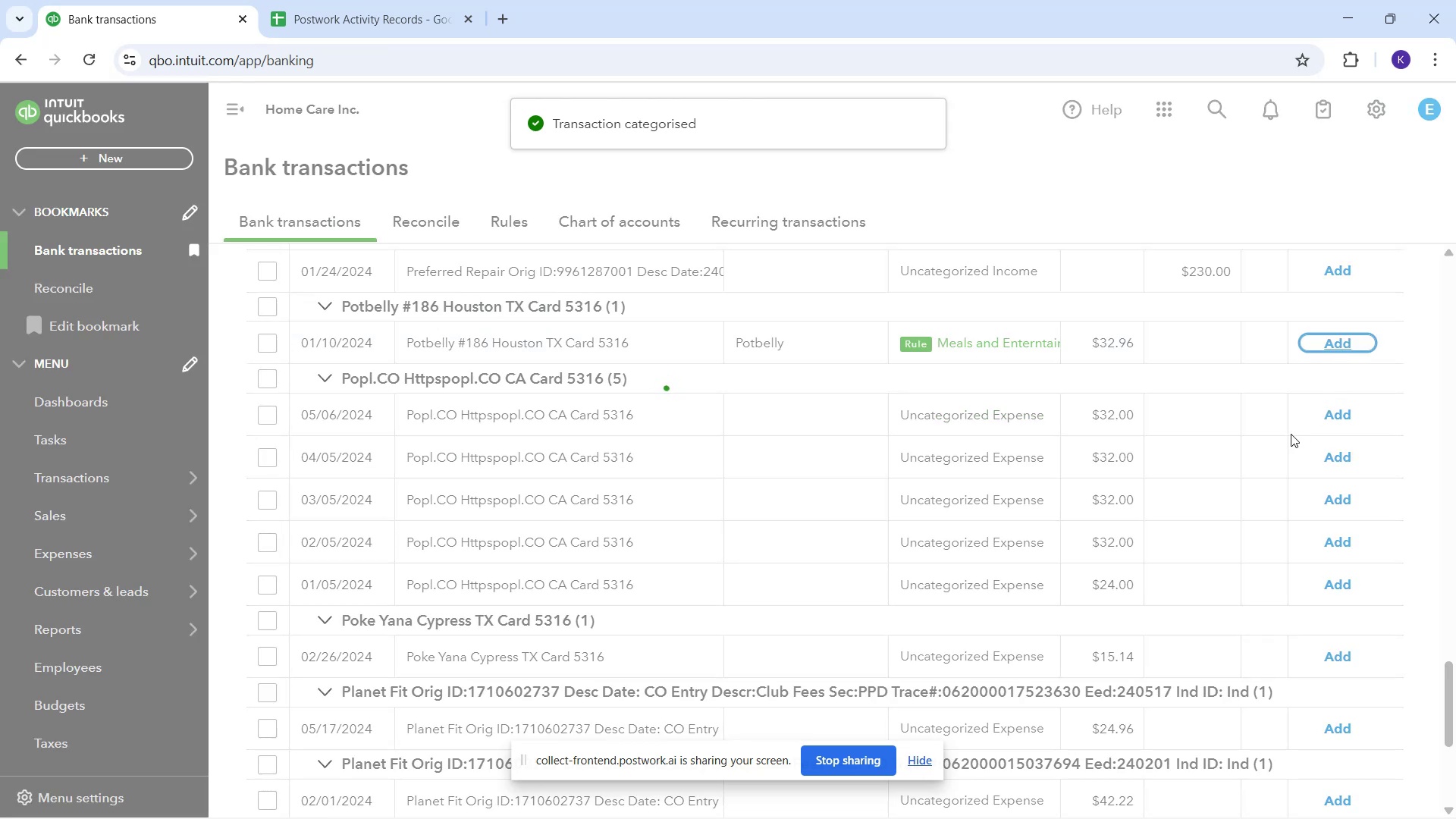 
scroll: coordinate [1241, 686], scroll_direction: down, amount: 14.0
 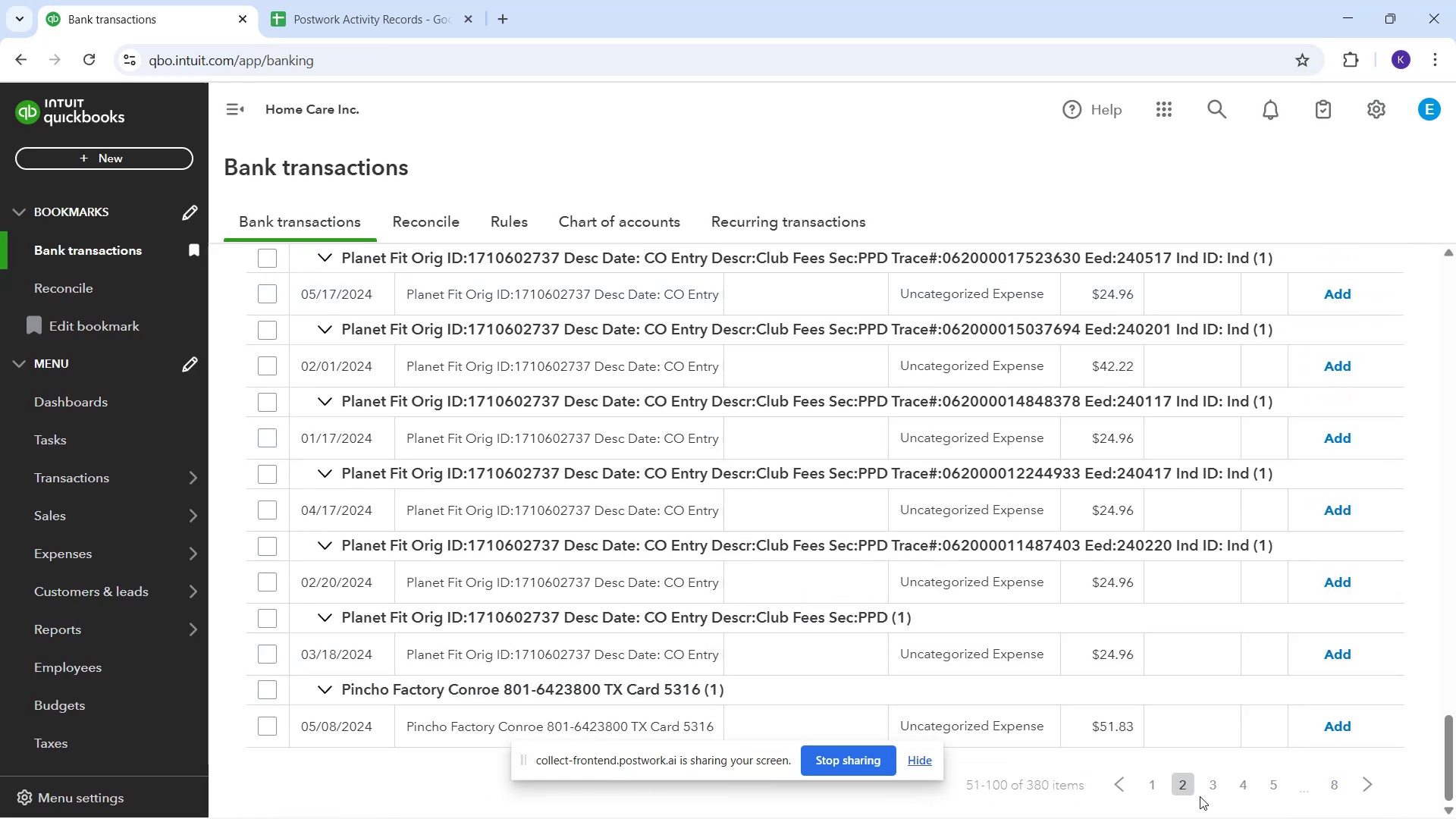 
left_click([1217, 788])
 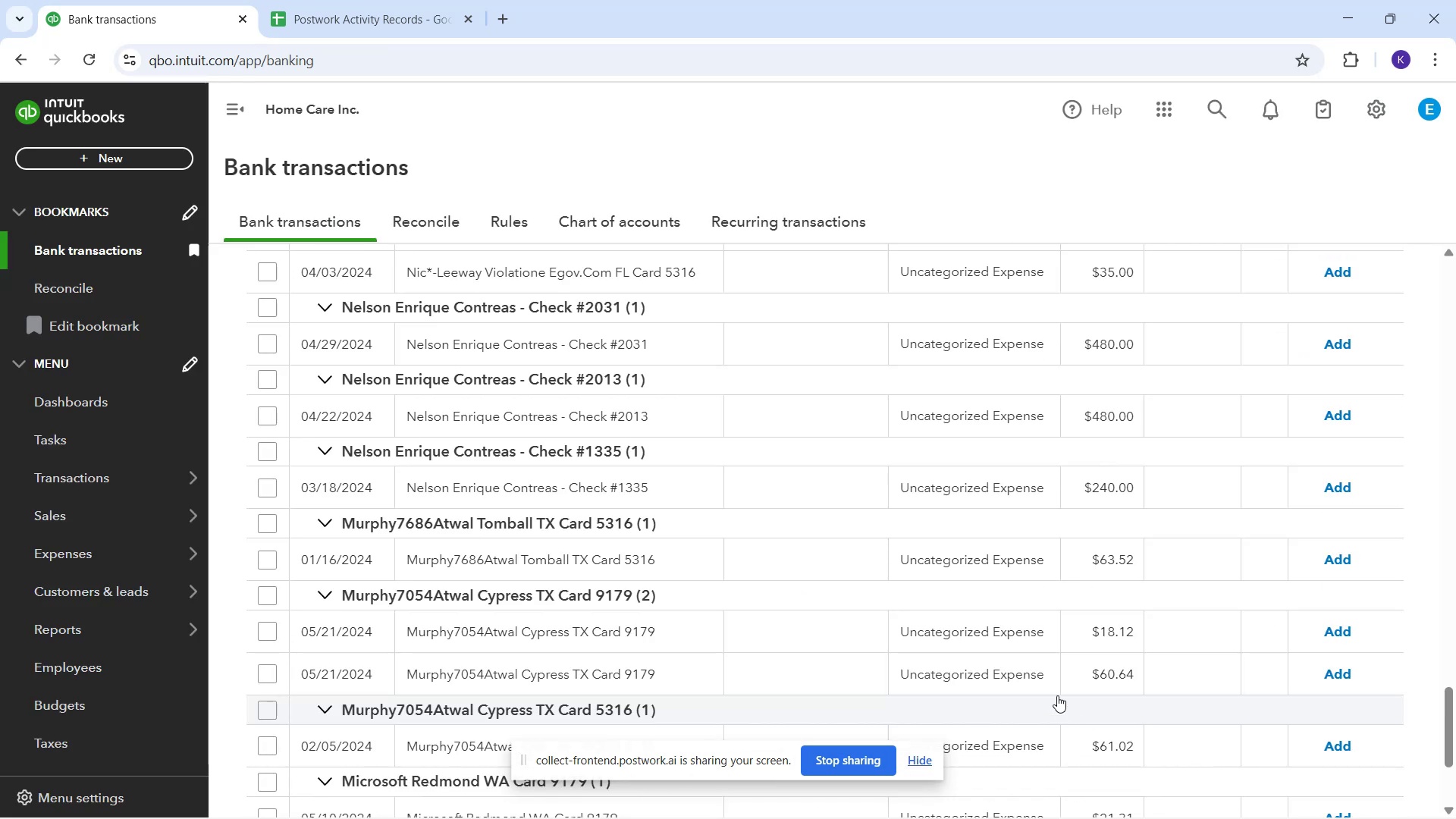 
scroll: coordinate [1112, 459], scroll_direction: up, amount: 25.0
 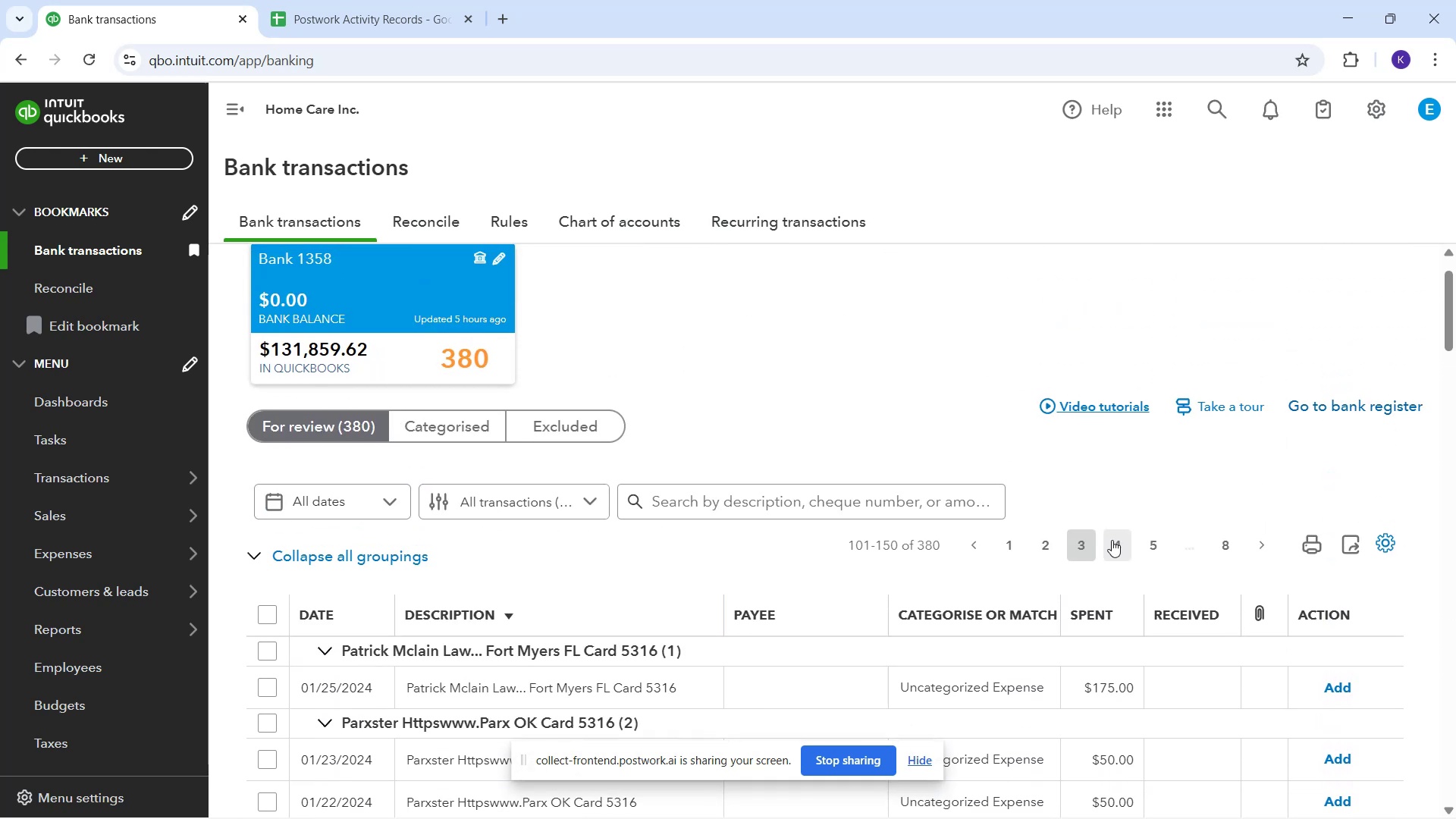 
left_click([1118, 547])
 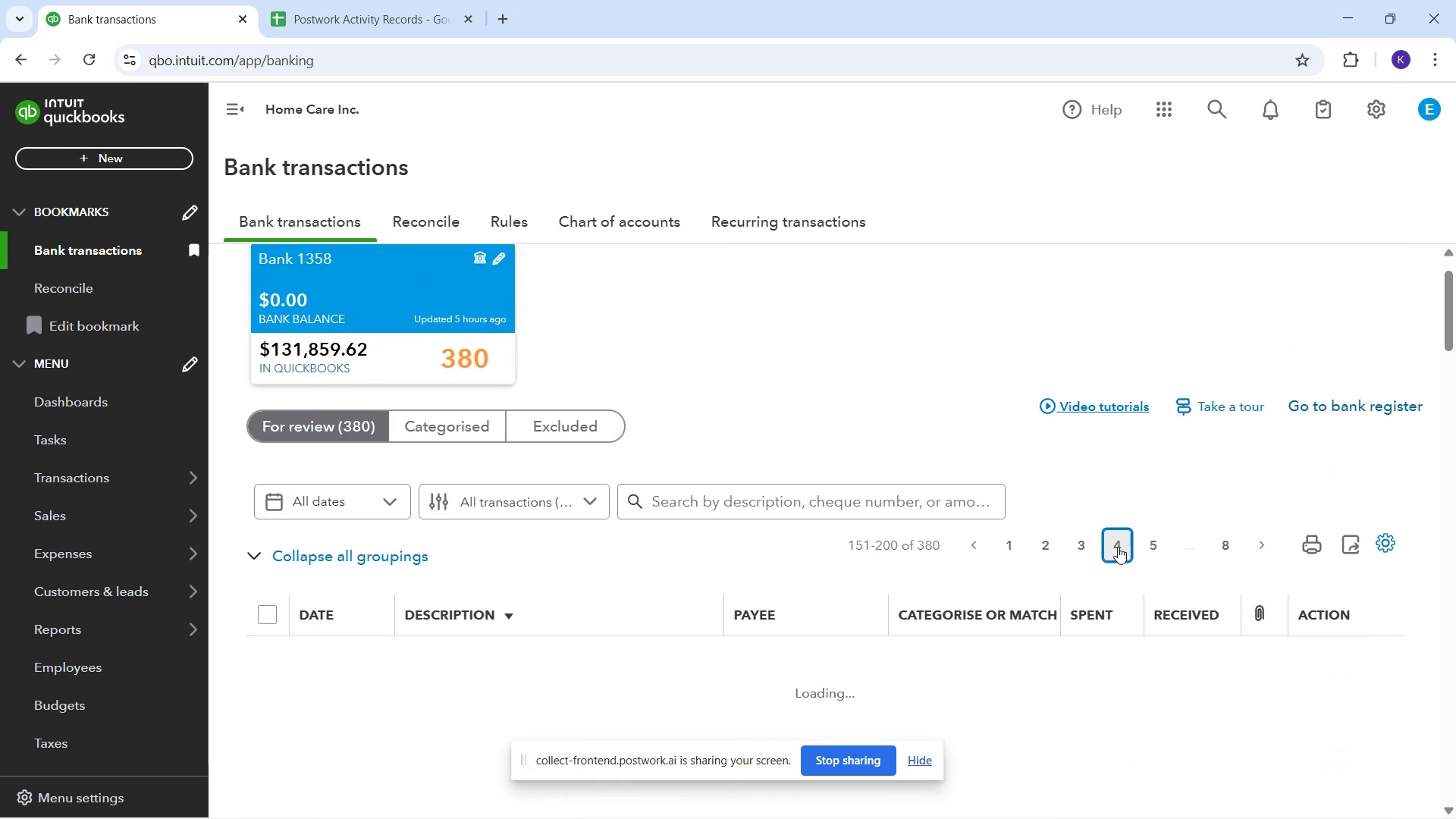 
scroll: coordinate [1182, 544], scroll_direction: down, amount: 41.0
 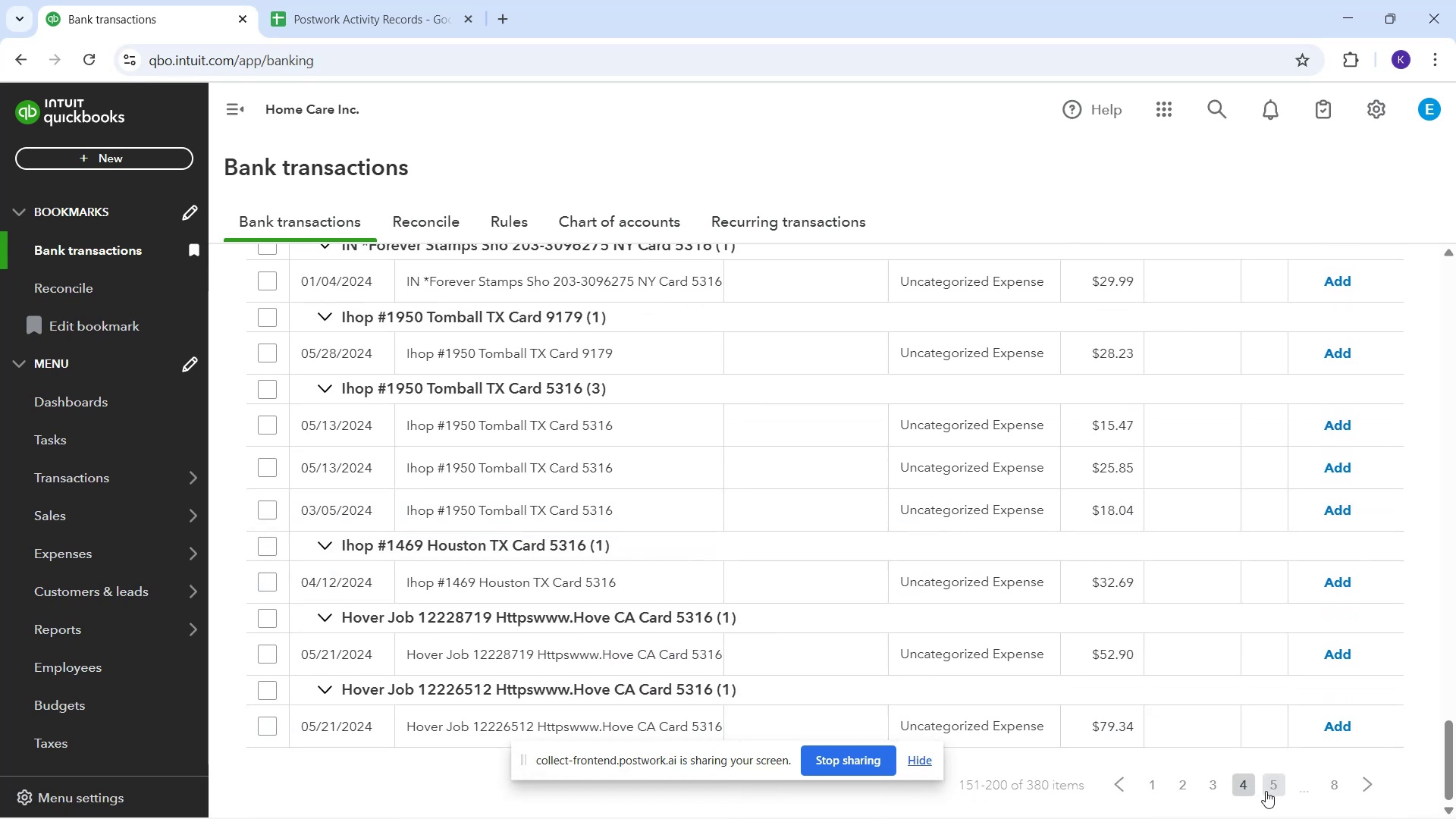 
left_click([1266, 791])
 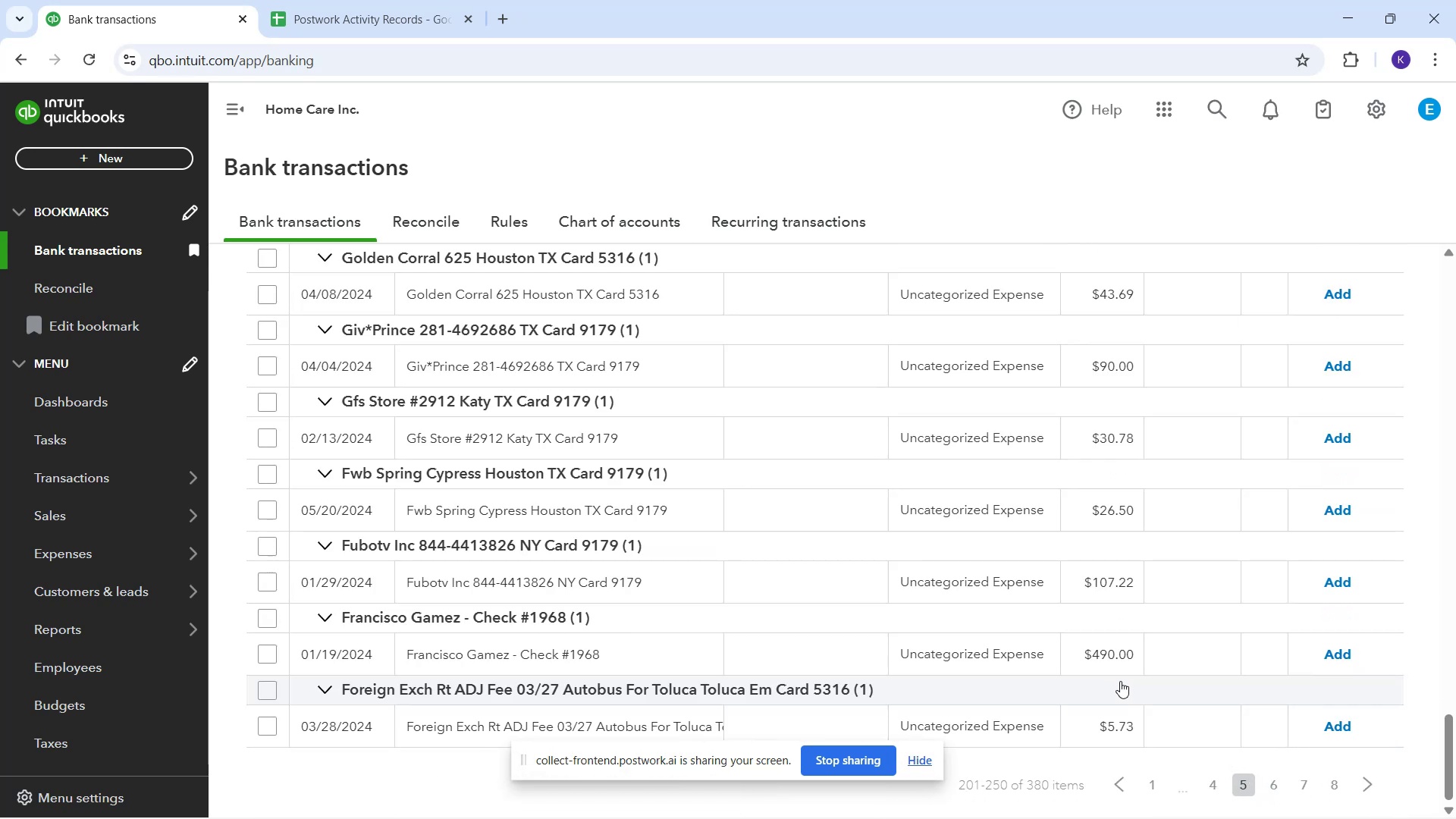 
scroll: coordinate [1158, 597], scroll_direction: up, amount: 31.0
 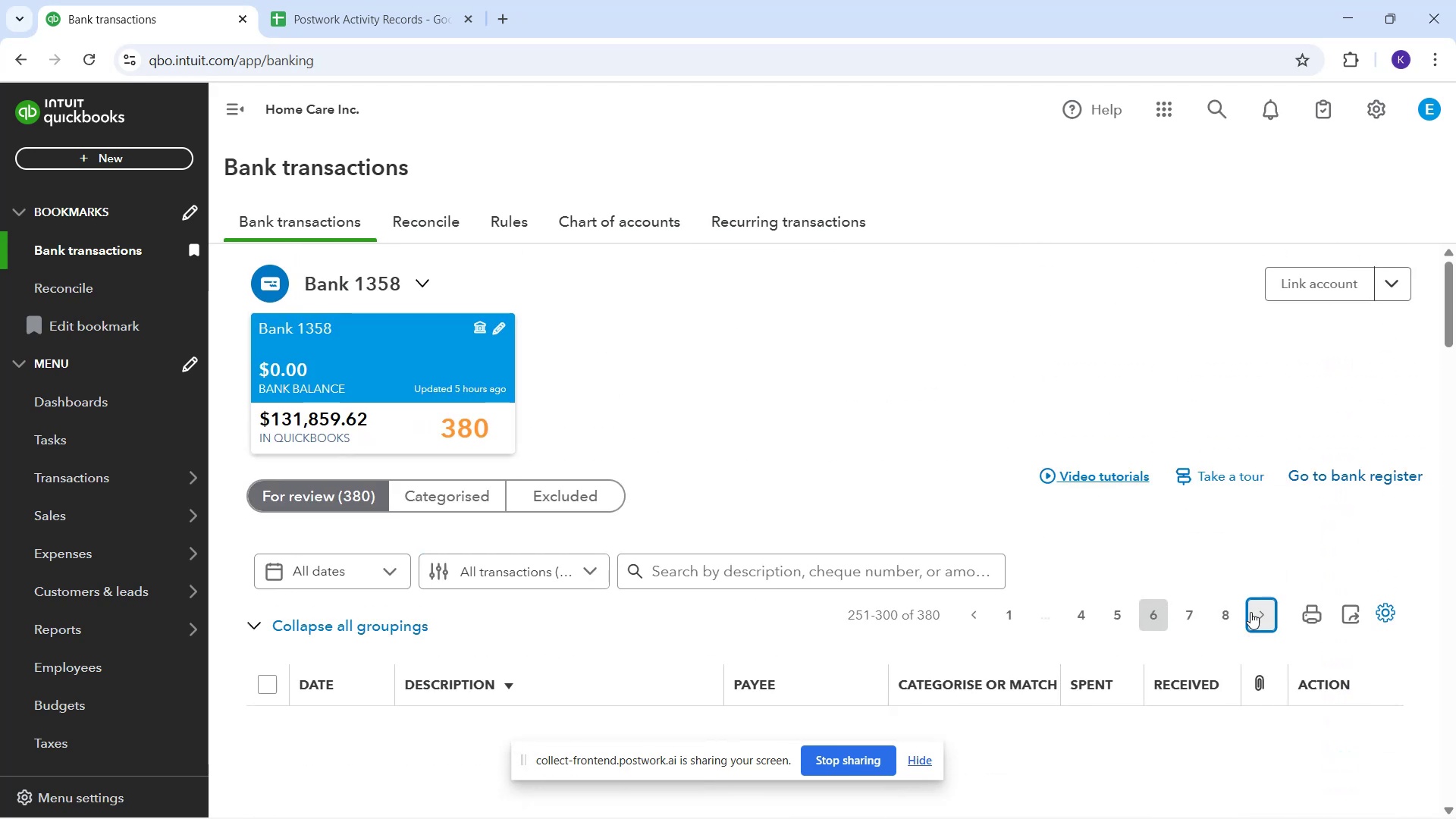 
scroll: coordinate [1032, 635], scroll_direction: down, amount: 12.0
 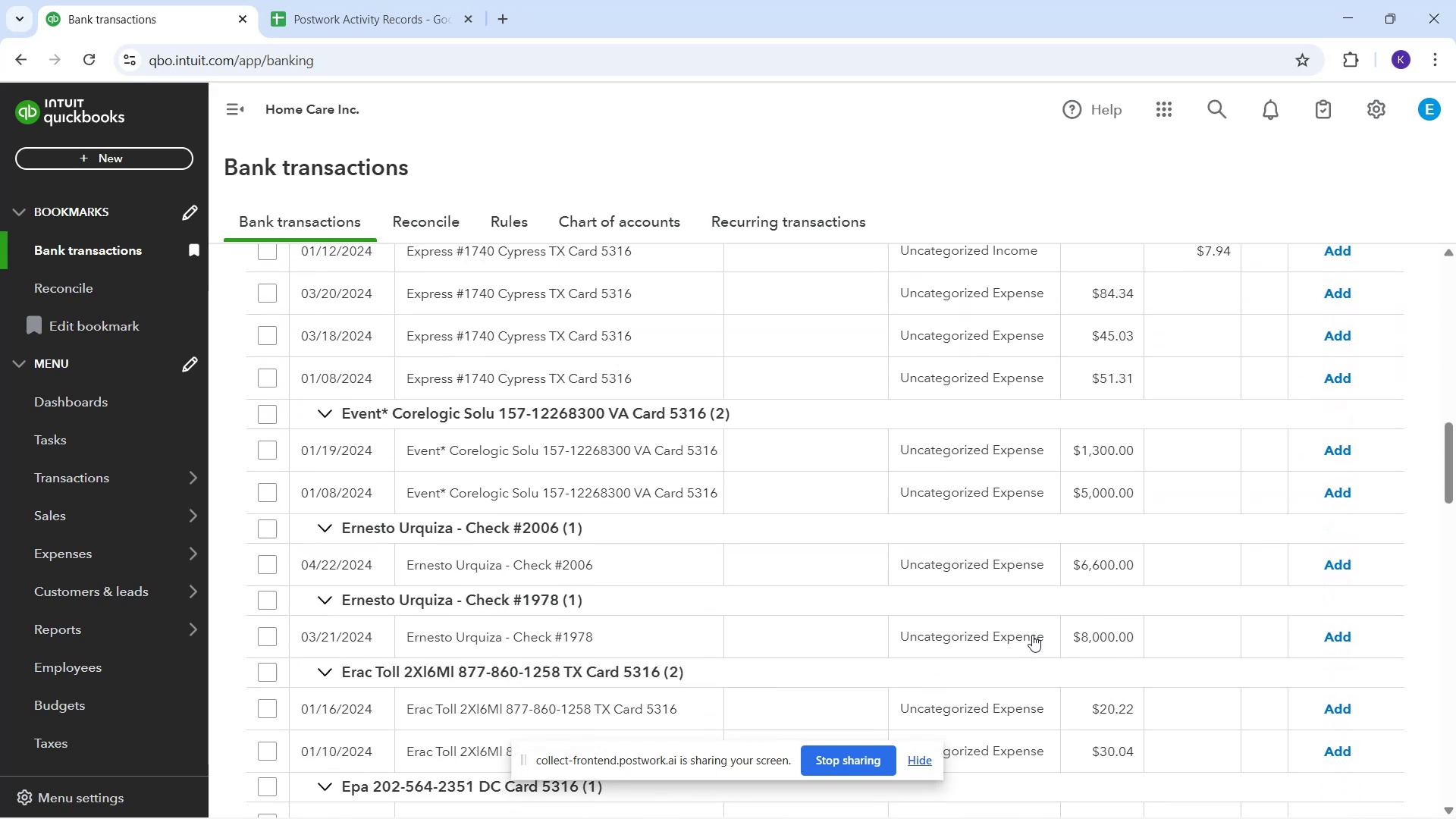 
scroll: coordinate [1032, 631], scroll_direction: up, amount: 6.0
 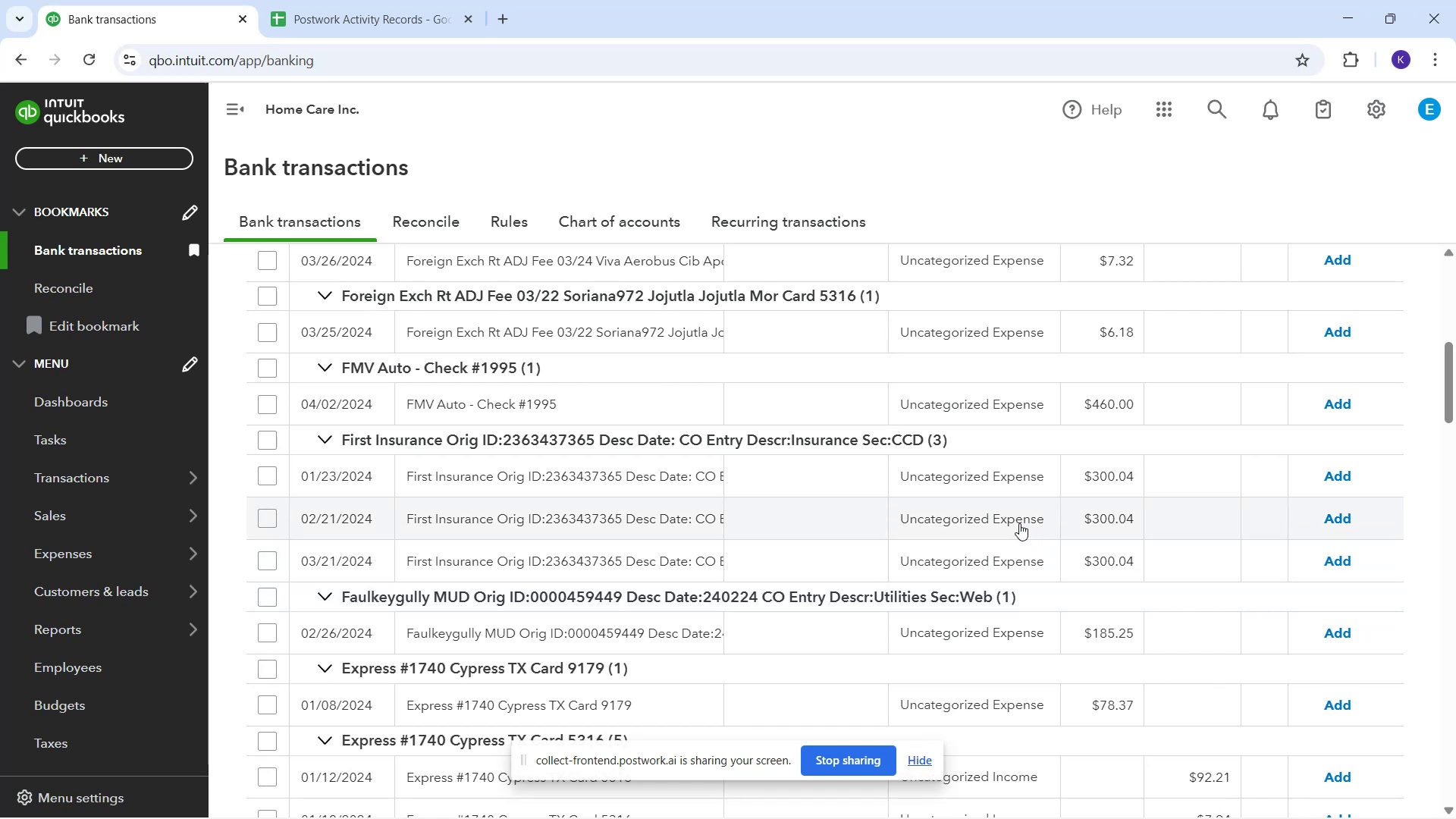 
left_click([996, 491])
 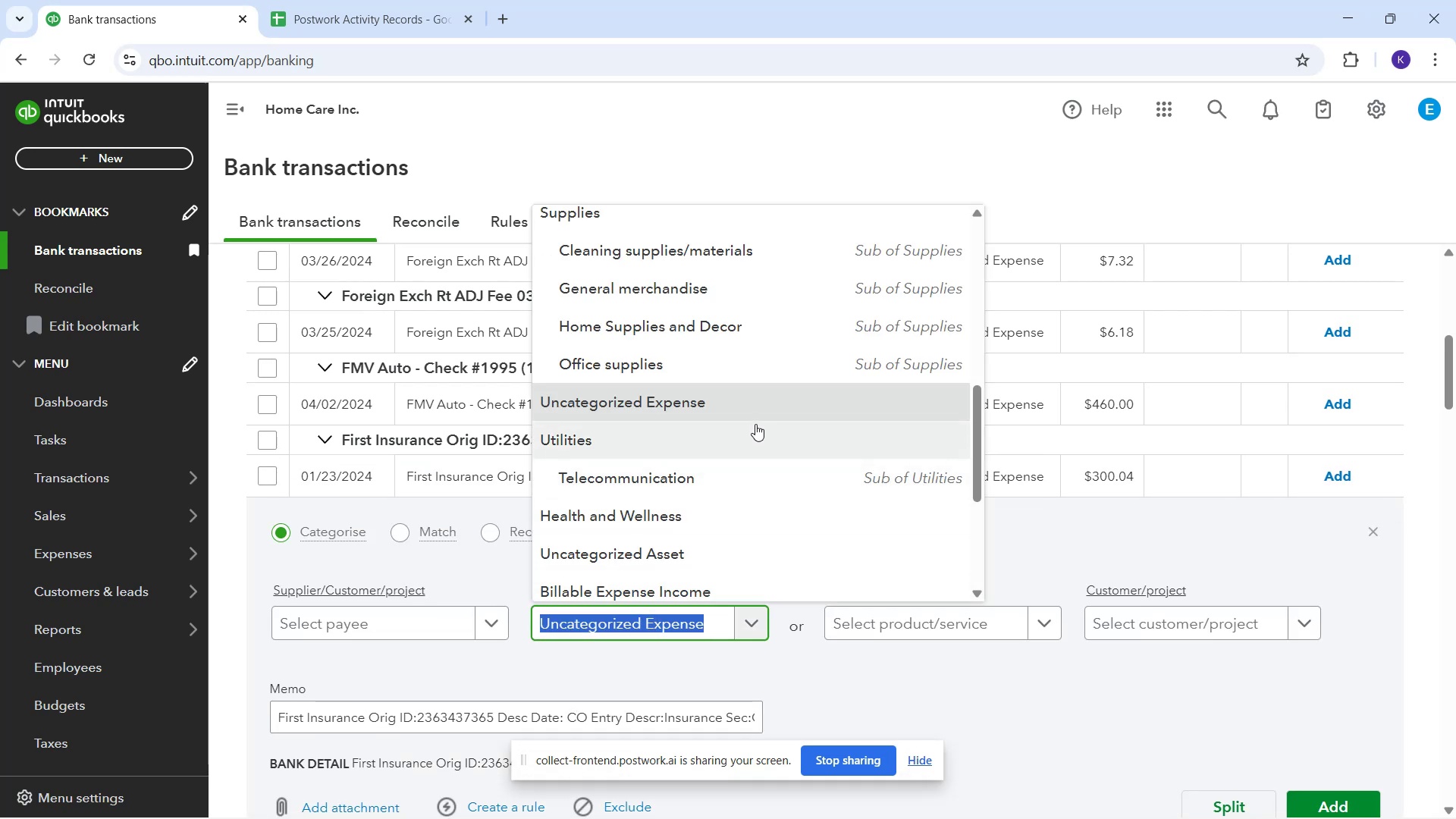 
type(in)
 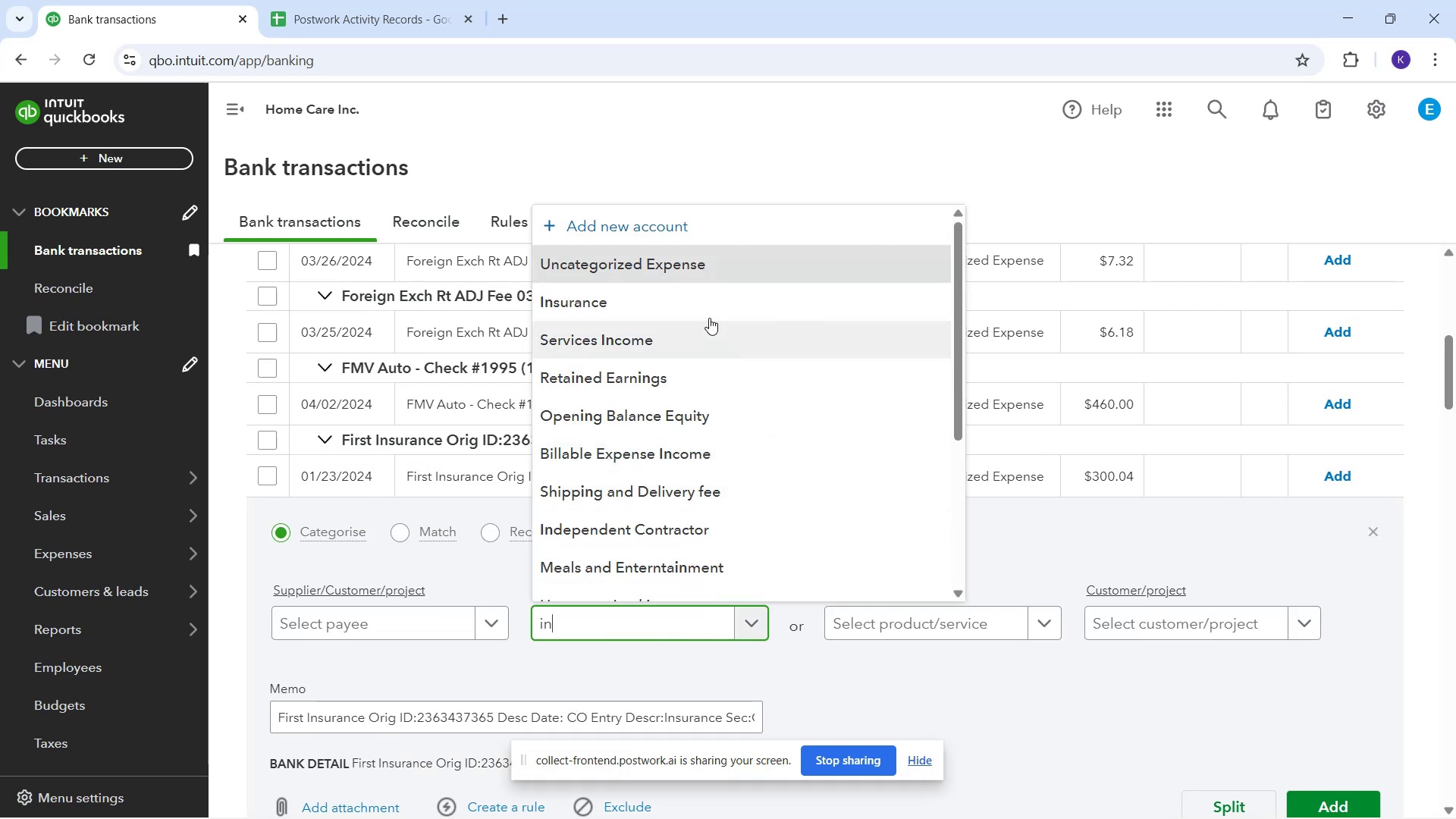 
left_click([700, 303])
 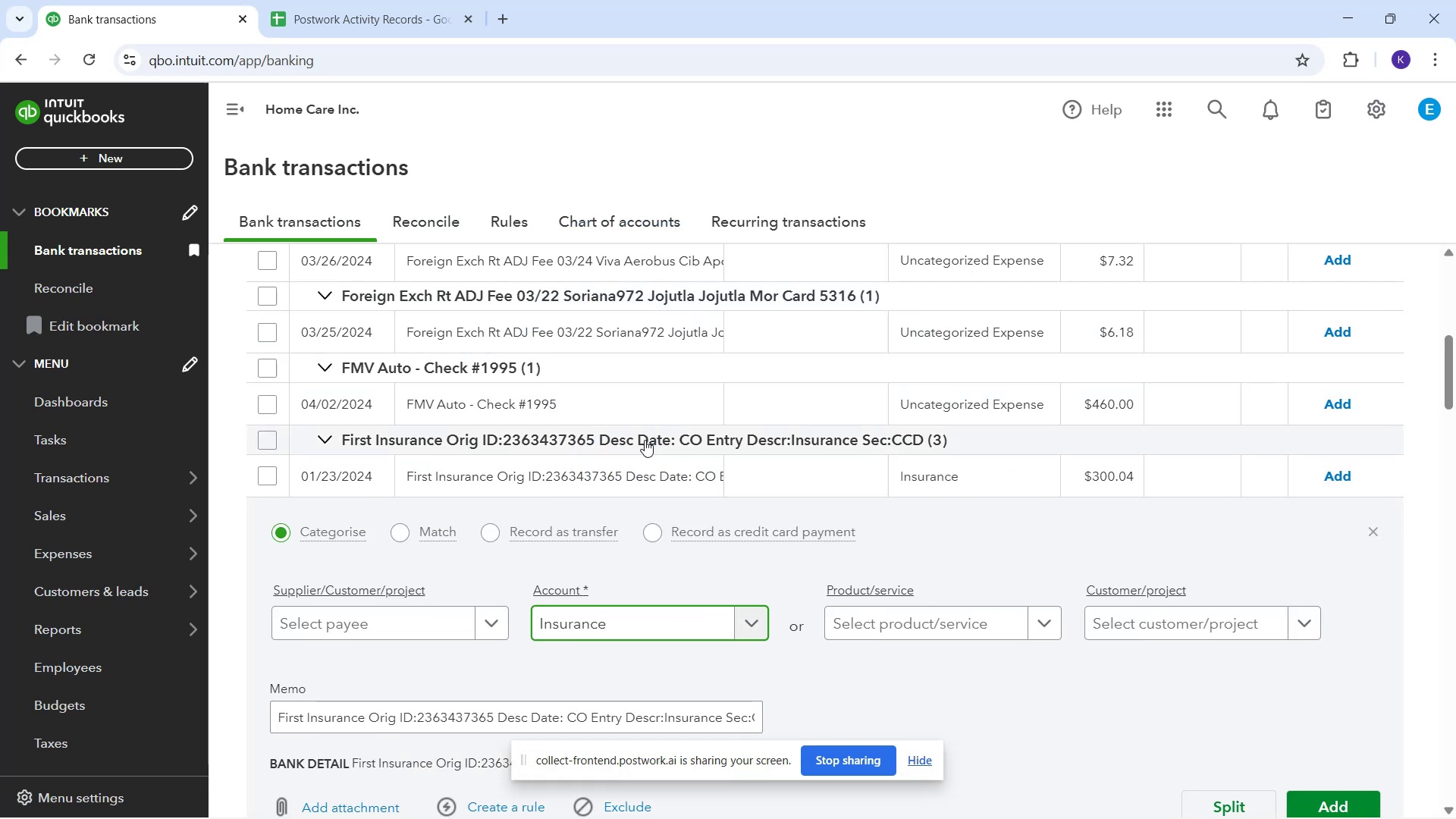 
scroll: coordinate [671, 422], scroll_direction: down, amount: 1.0
 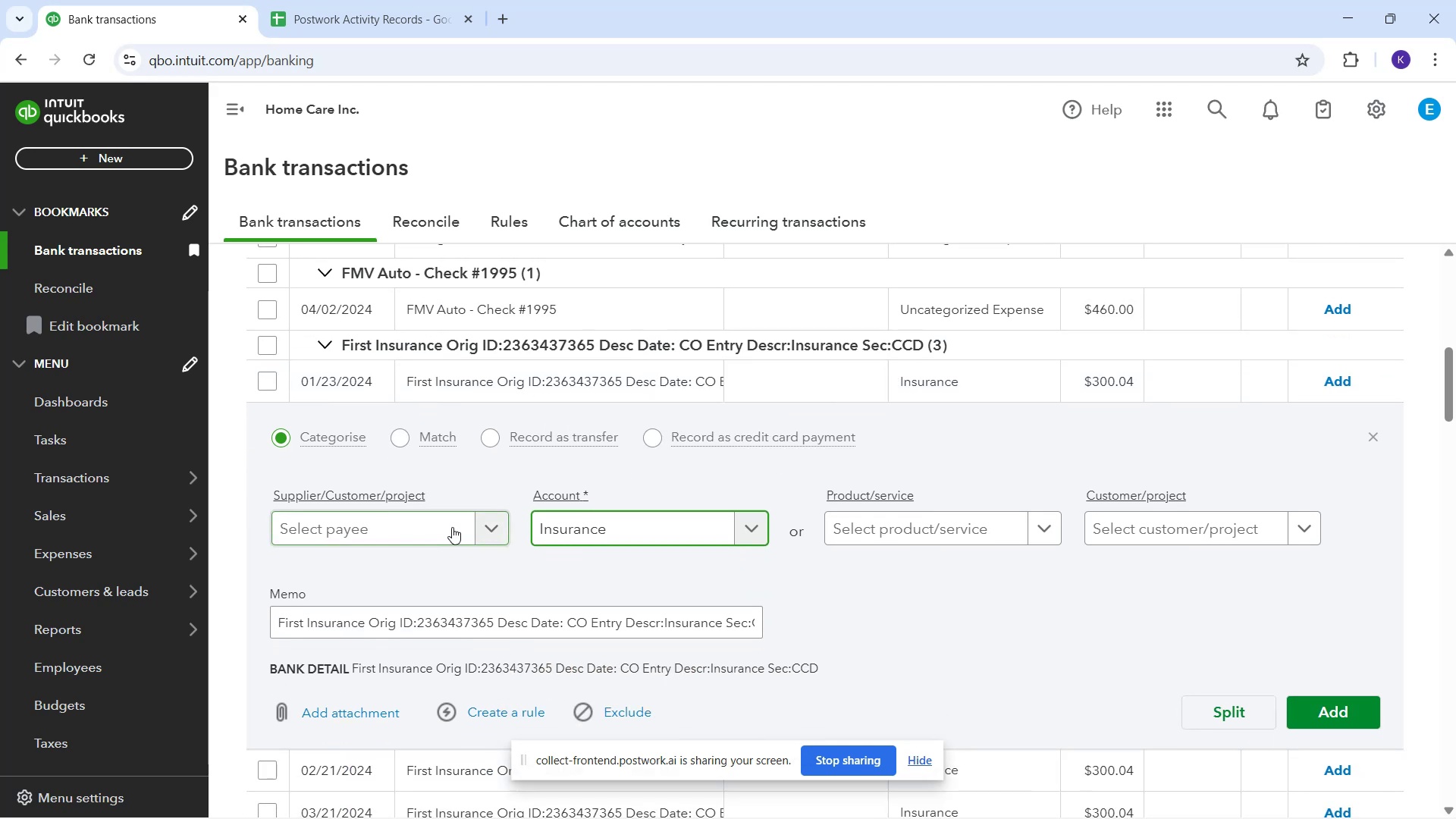 
left_click([447, 529])
 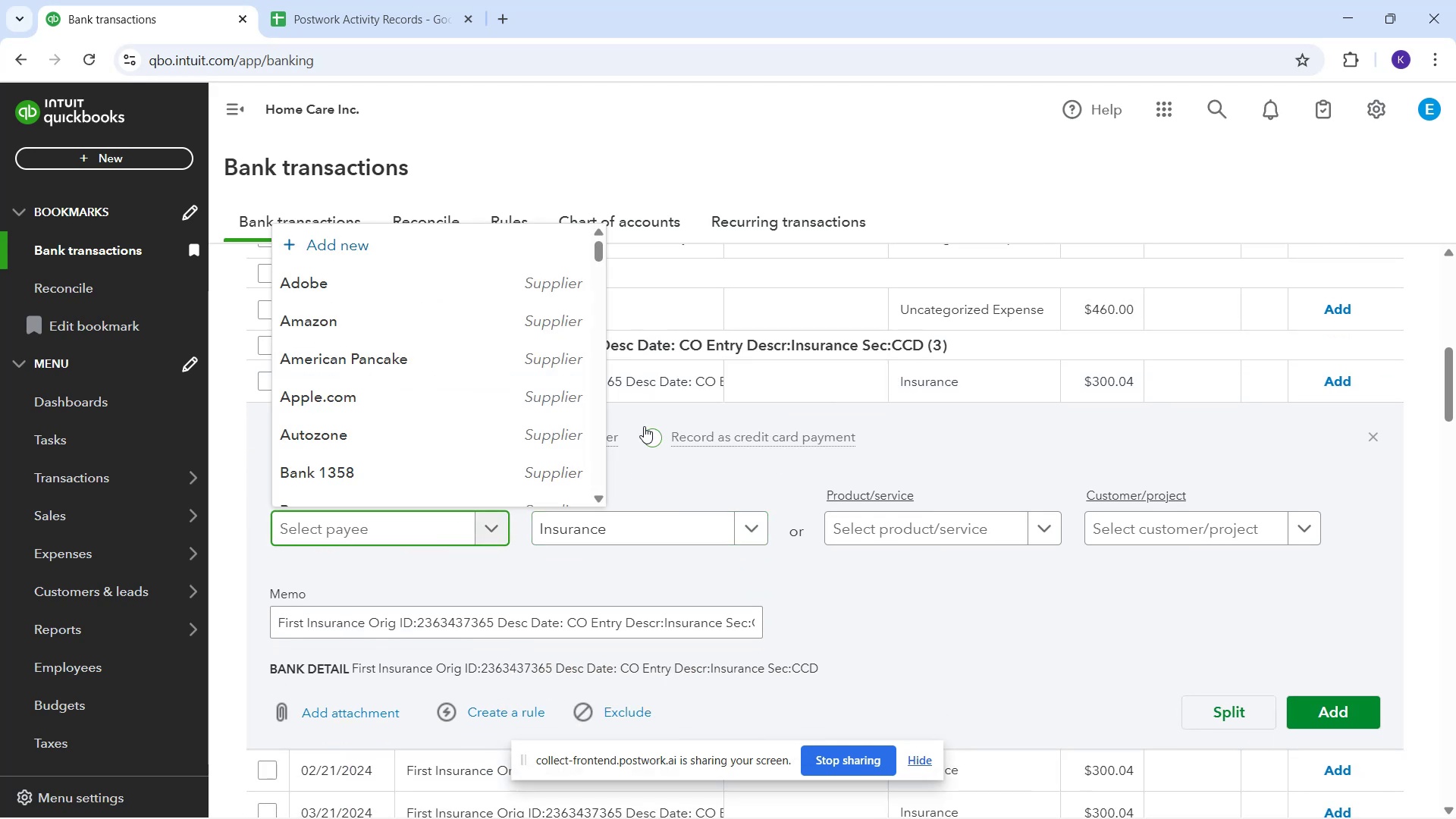 
type(First Insurance)
 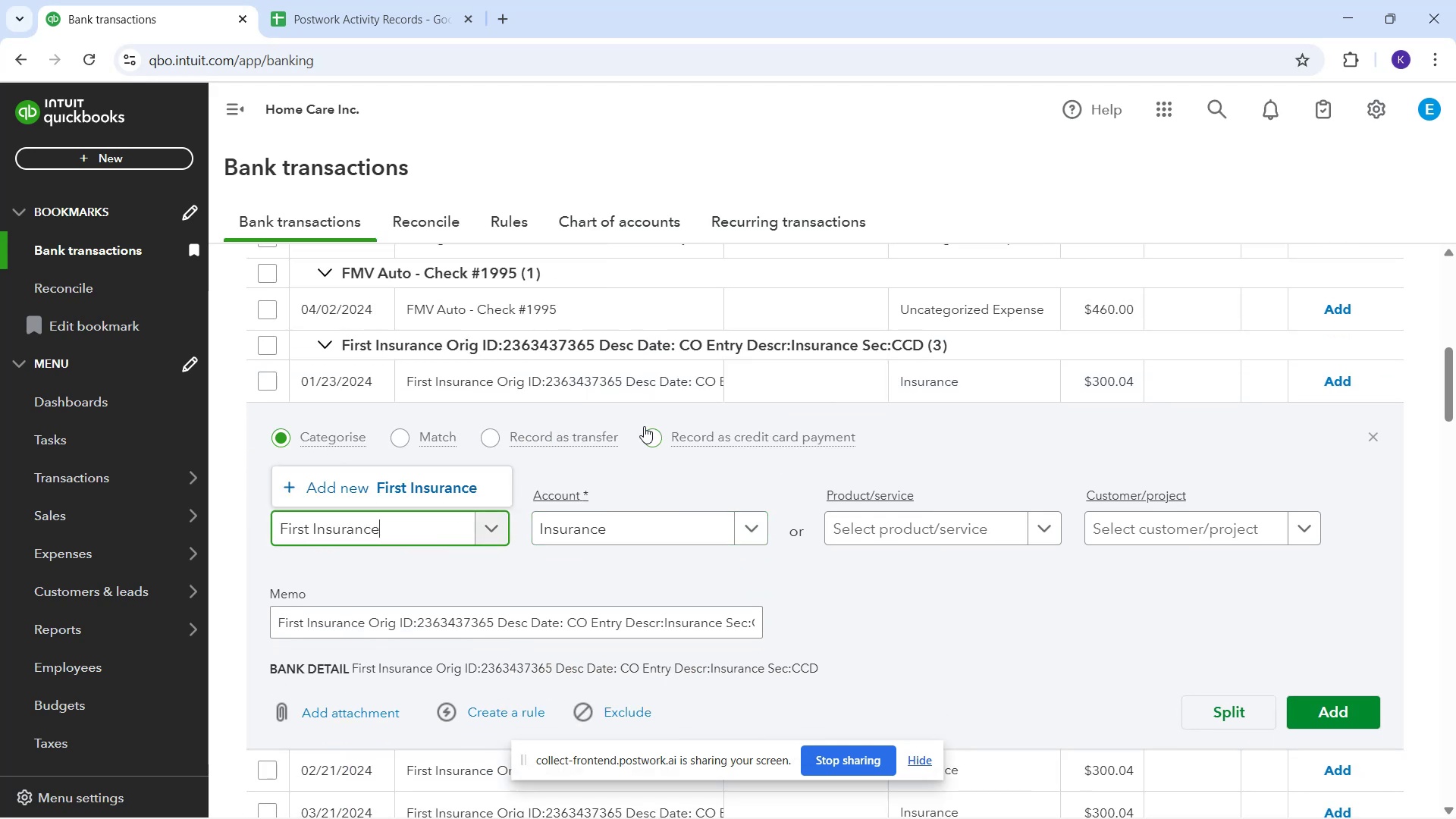 
left_click([470, 487])
 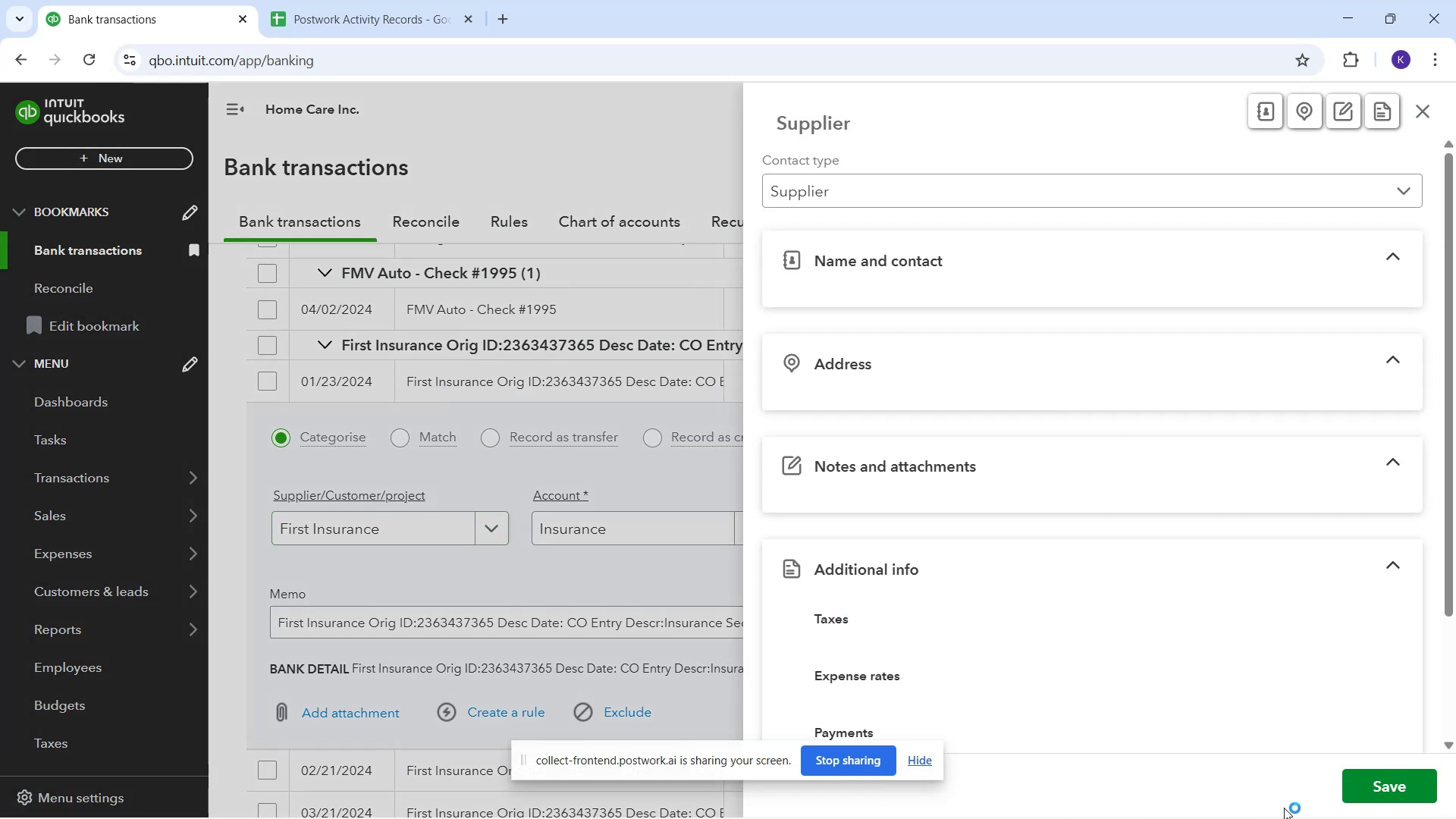 
left_click([1367, 799])
 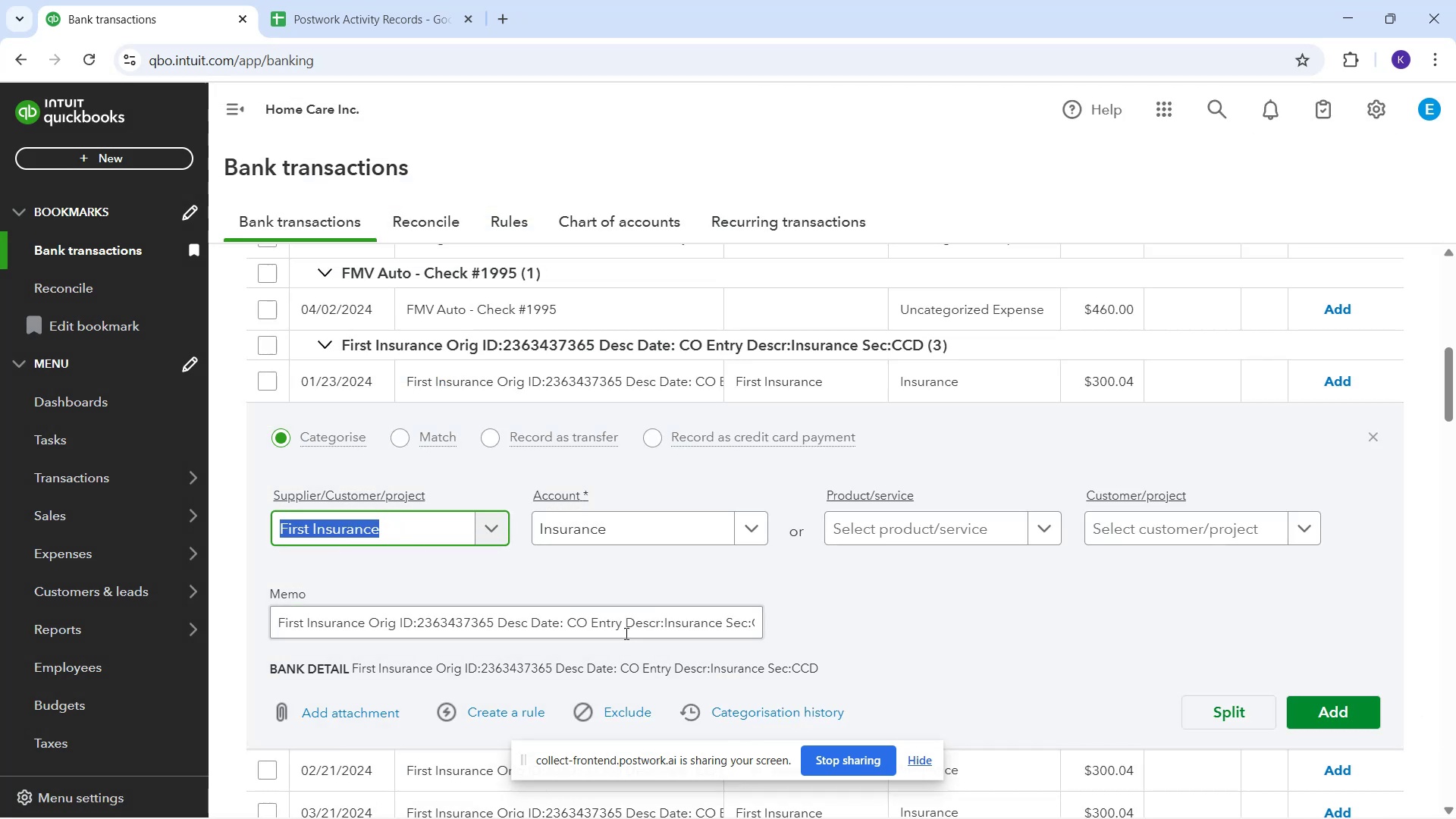 
wait(5.11)
 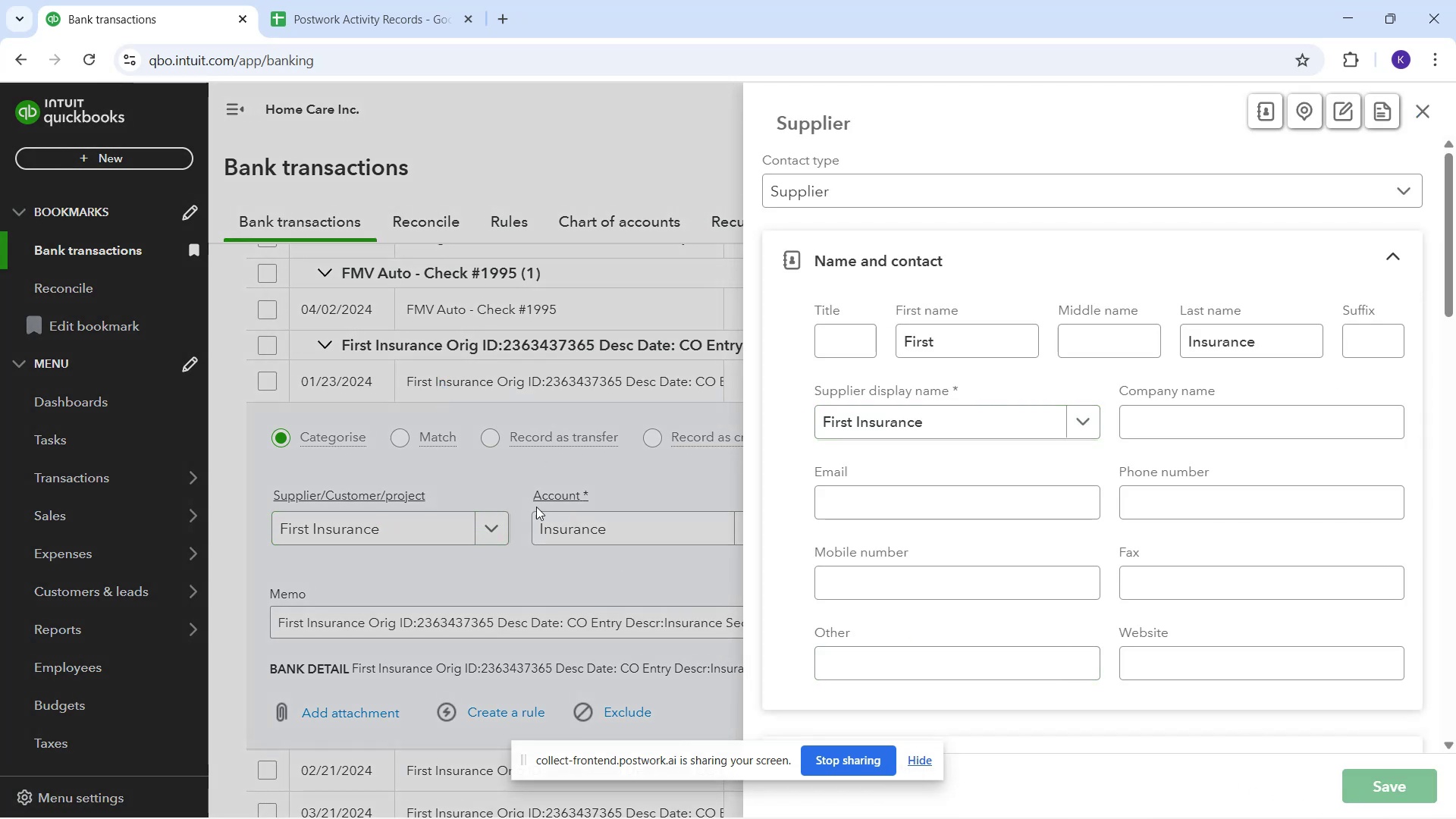 
left_click_drag(start_coordinate=[281, 620], to_coordinate=[402, 606])
 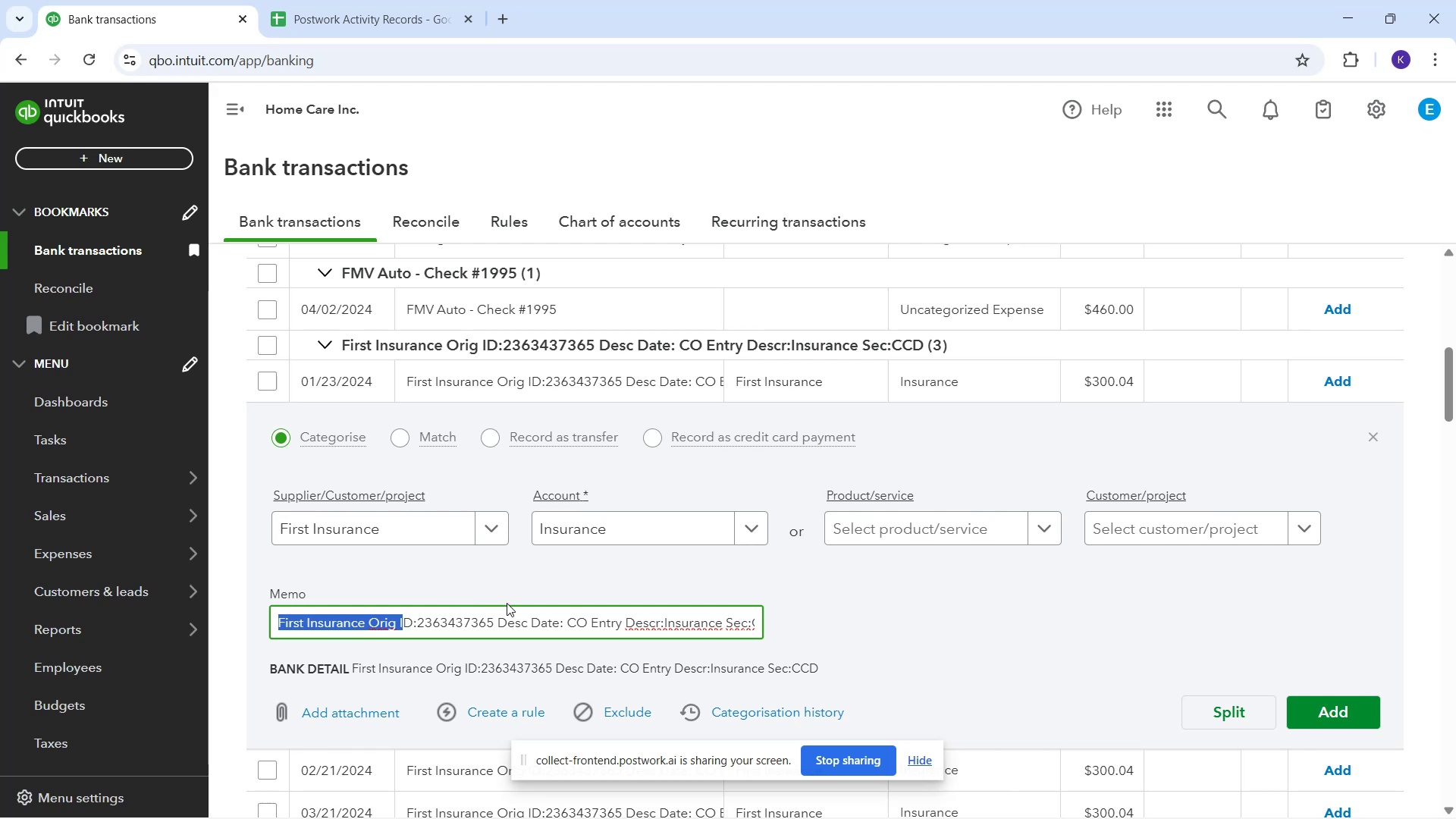 
left_click([508, 593])
 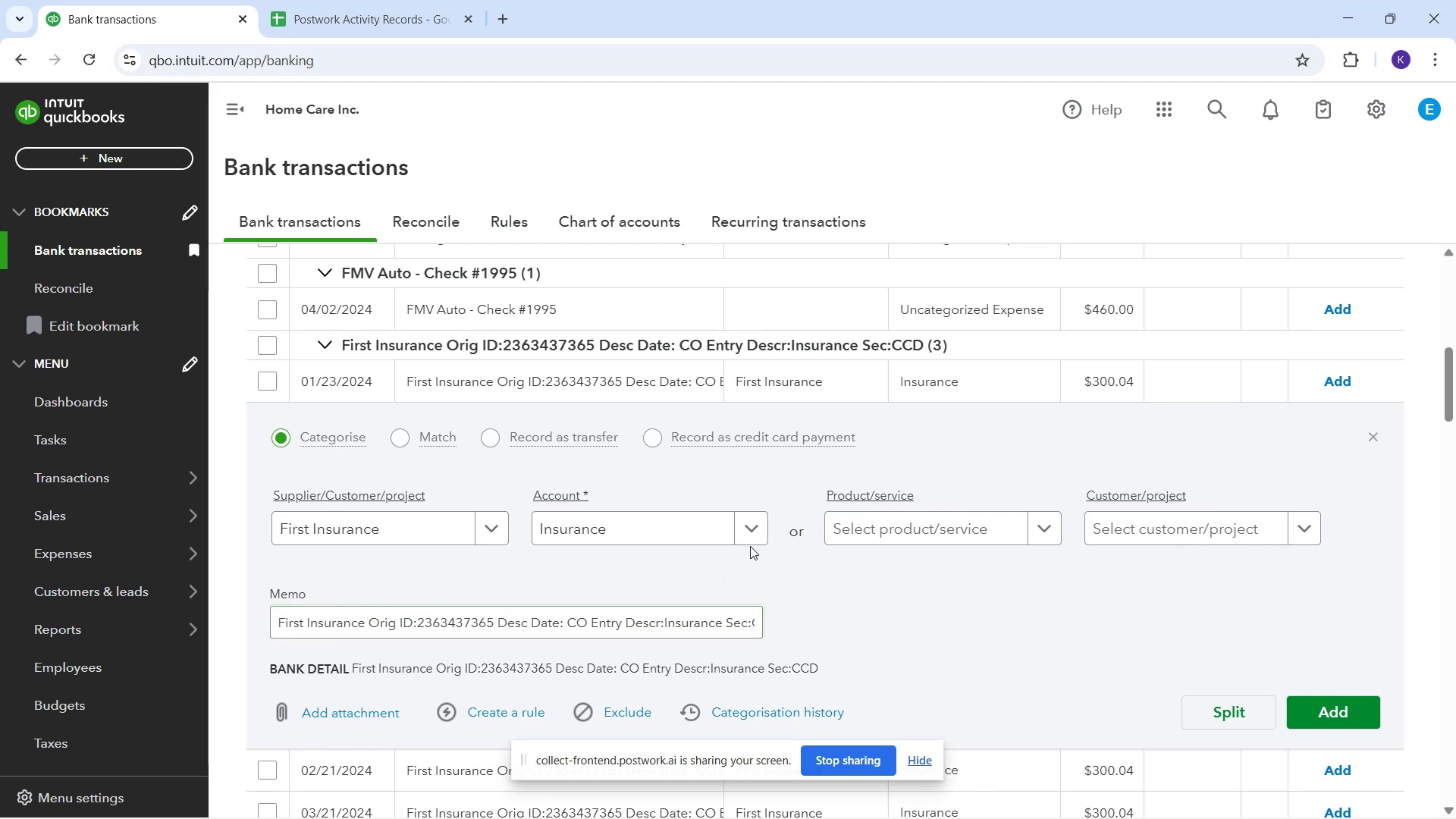 
scroll: coordinate [808, 560], scroll_direction: down, amount: 2.0
 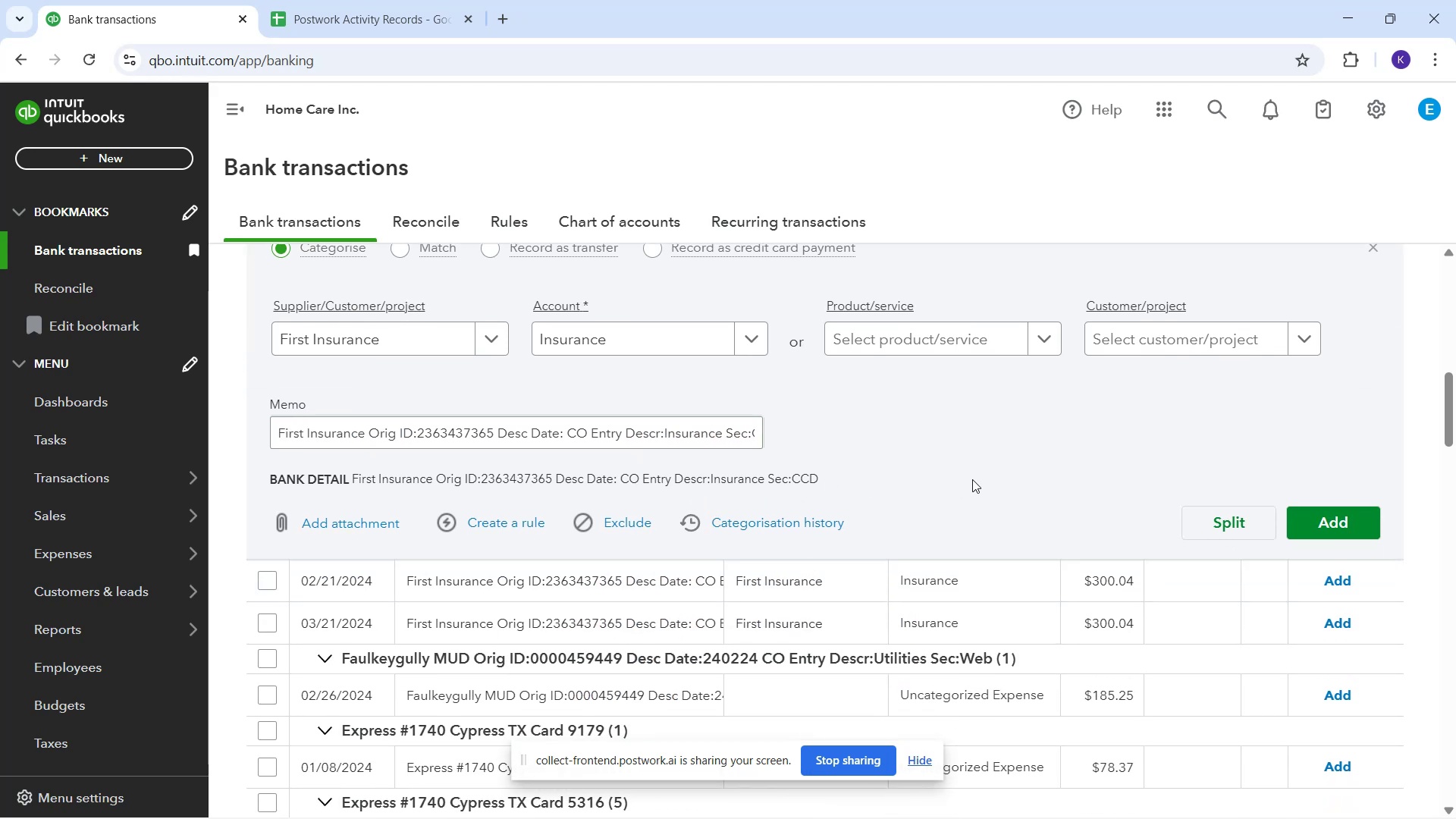 
scroll: coordinate [964, 454], scroll_direction: up, amount: 1.0
 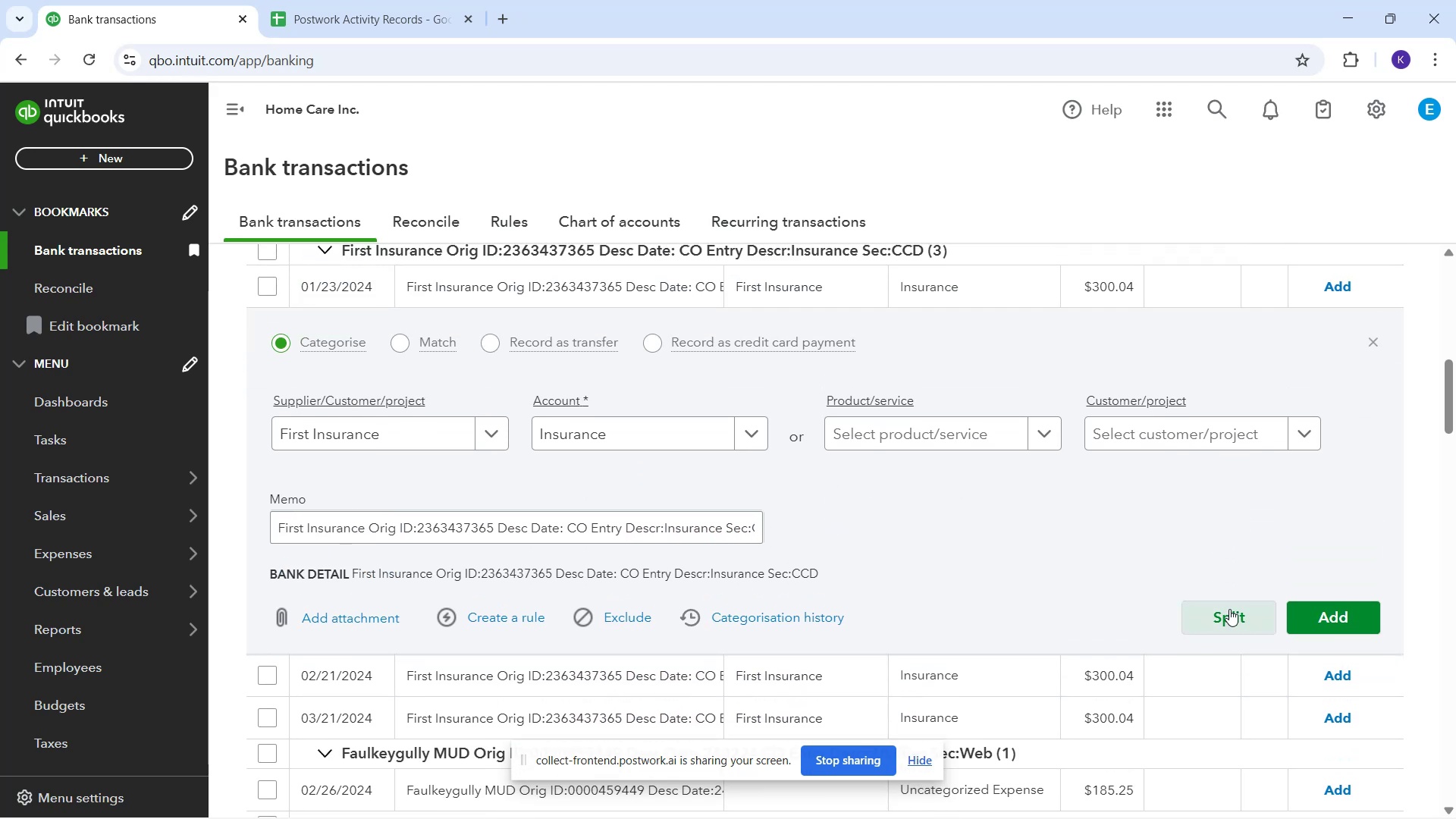 
left_click([1308, 612])
 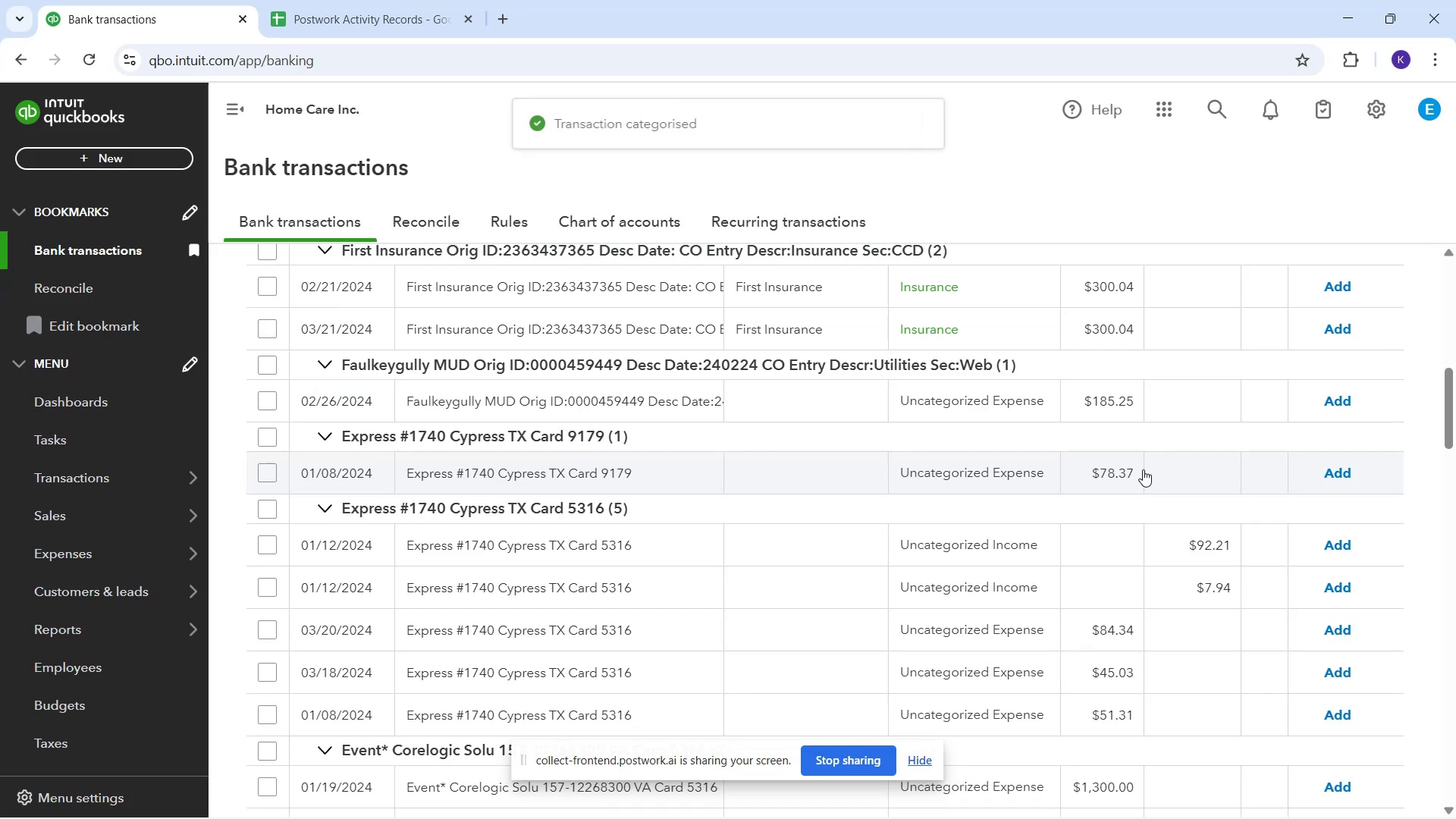 
scroll: coordinate [1352, 332], scroll_direction: up, amount: 1.0
 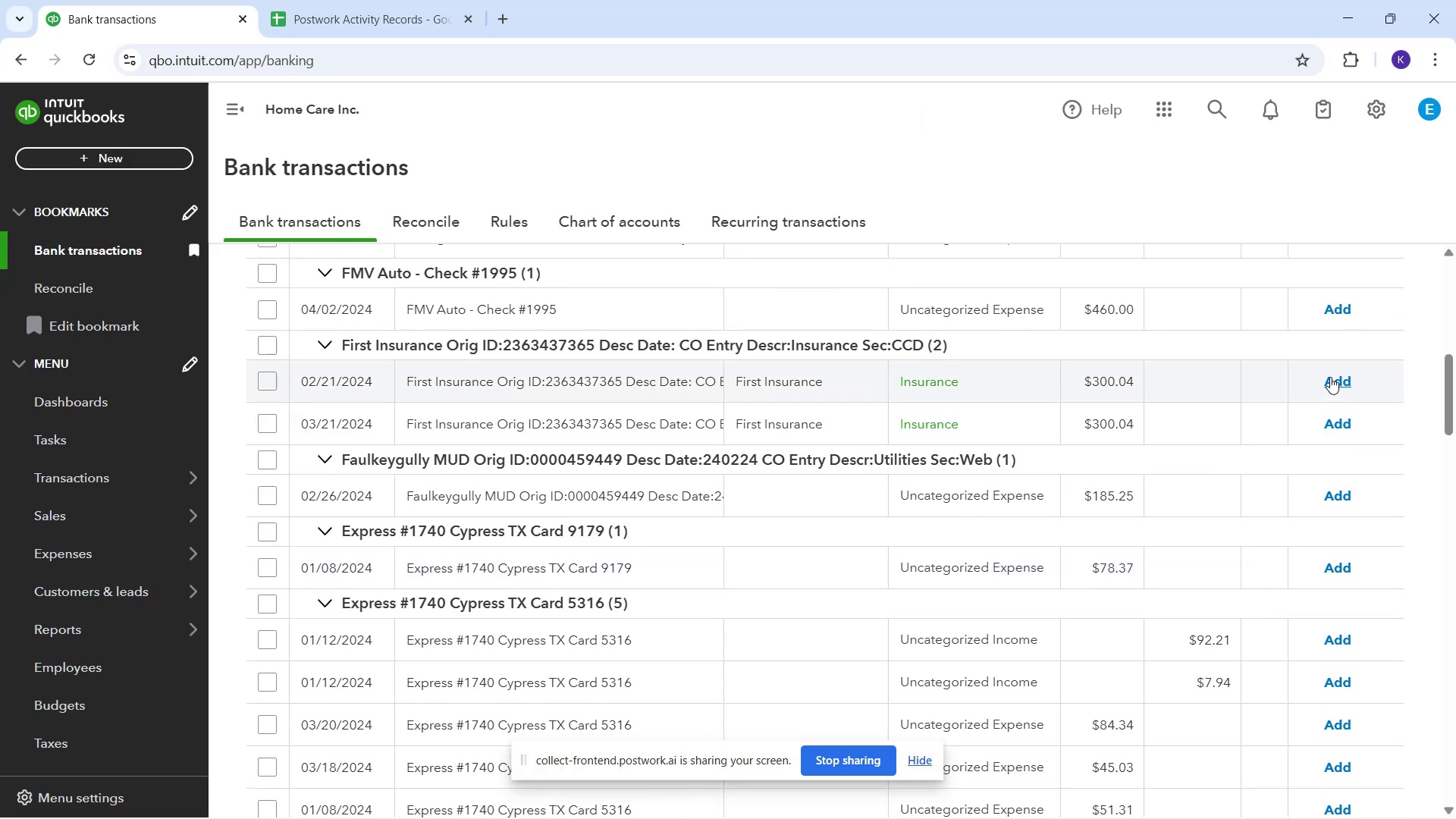 
wait(5.09)
 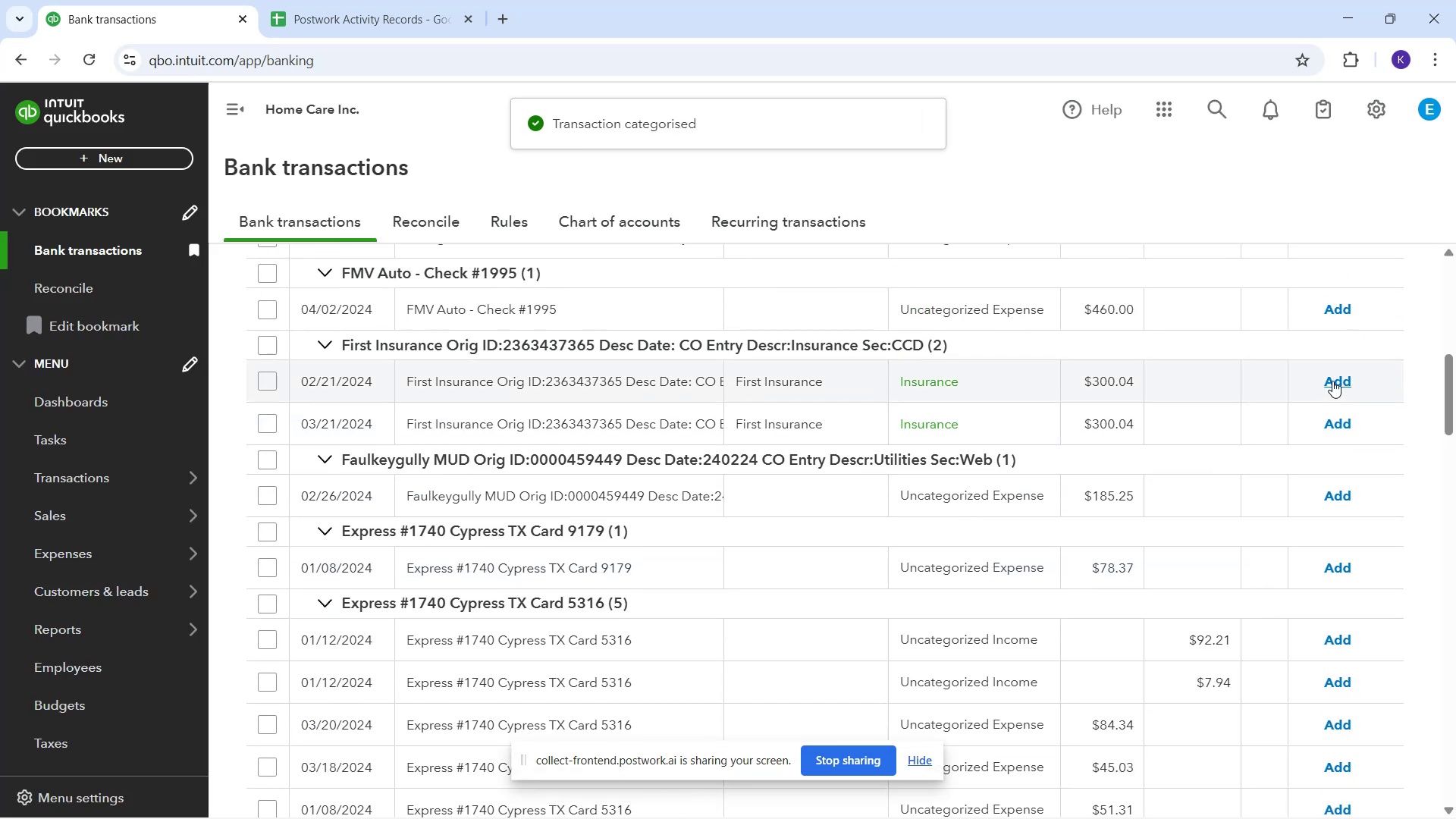 
left_click([1337, 376])
 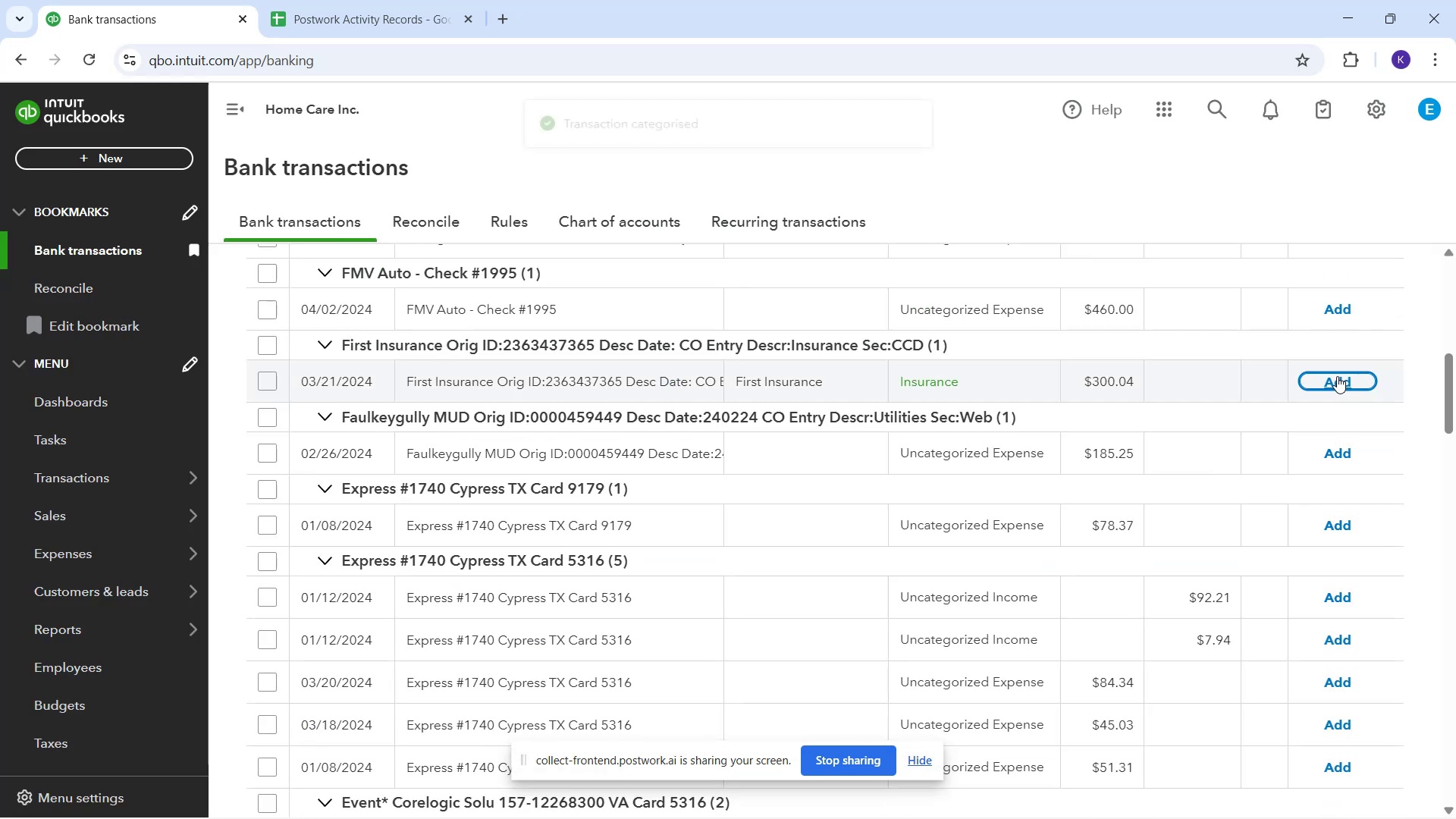 
left_click([1337, 376])
 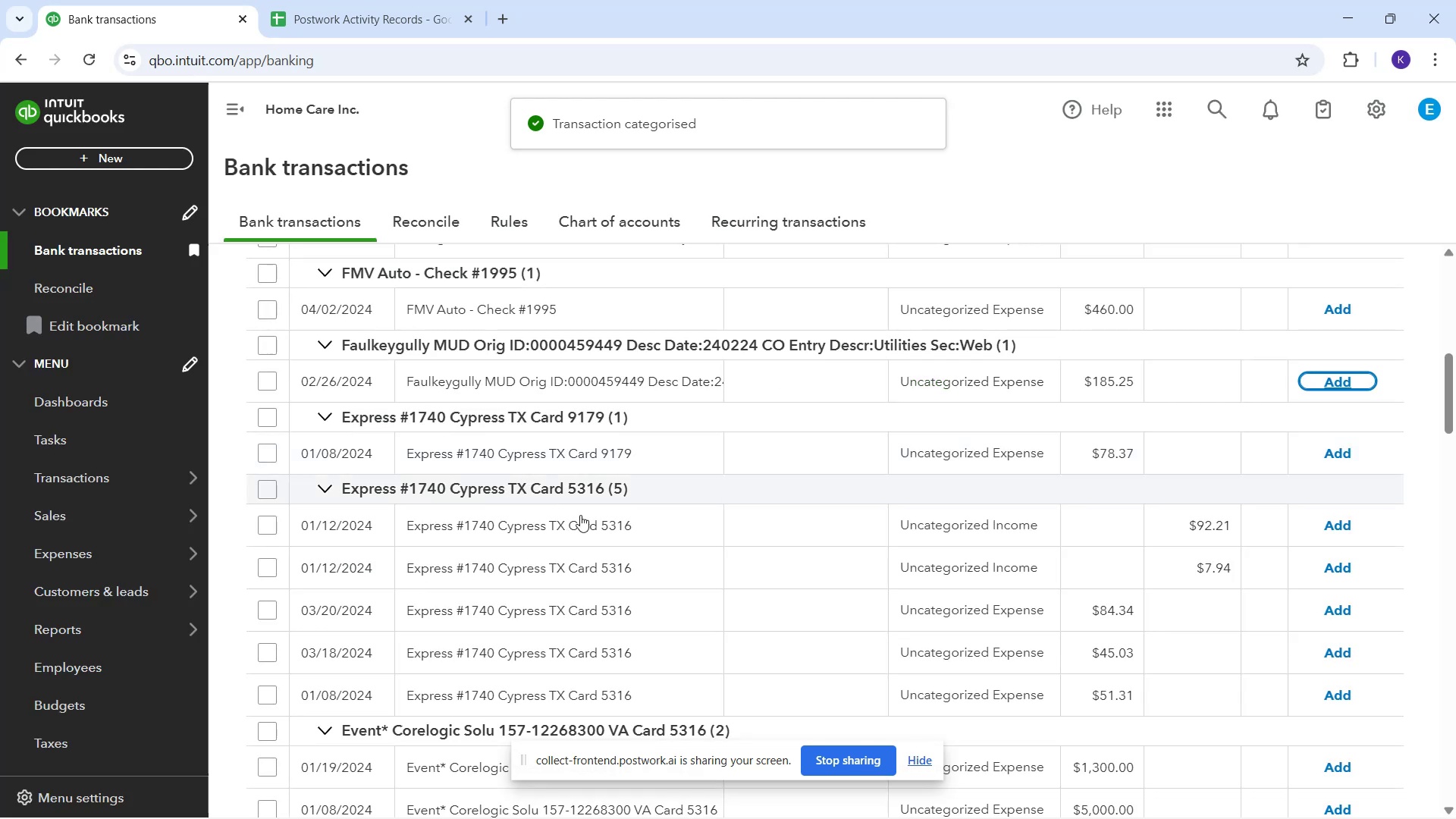 
scroll: coordinate [1144, 455], scroll_direction: down, amount: 7.0
 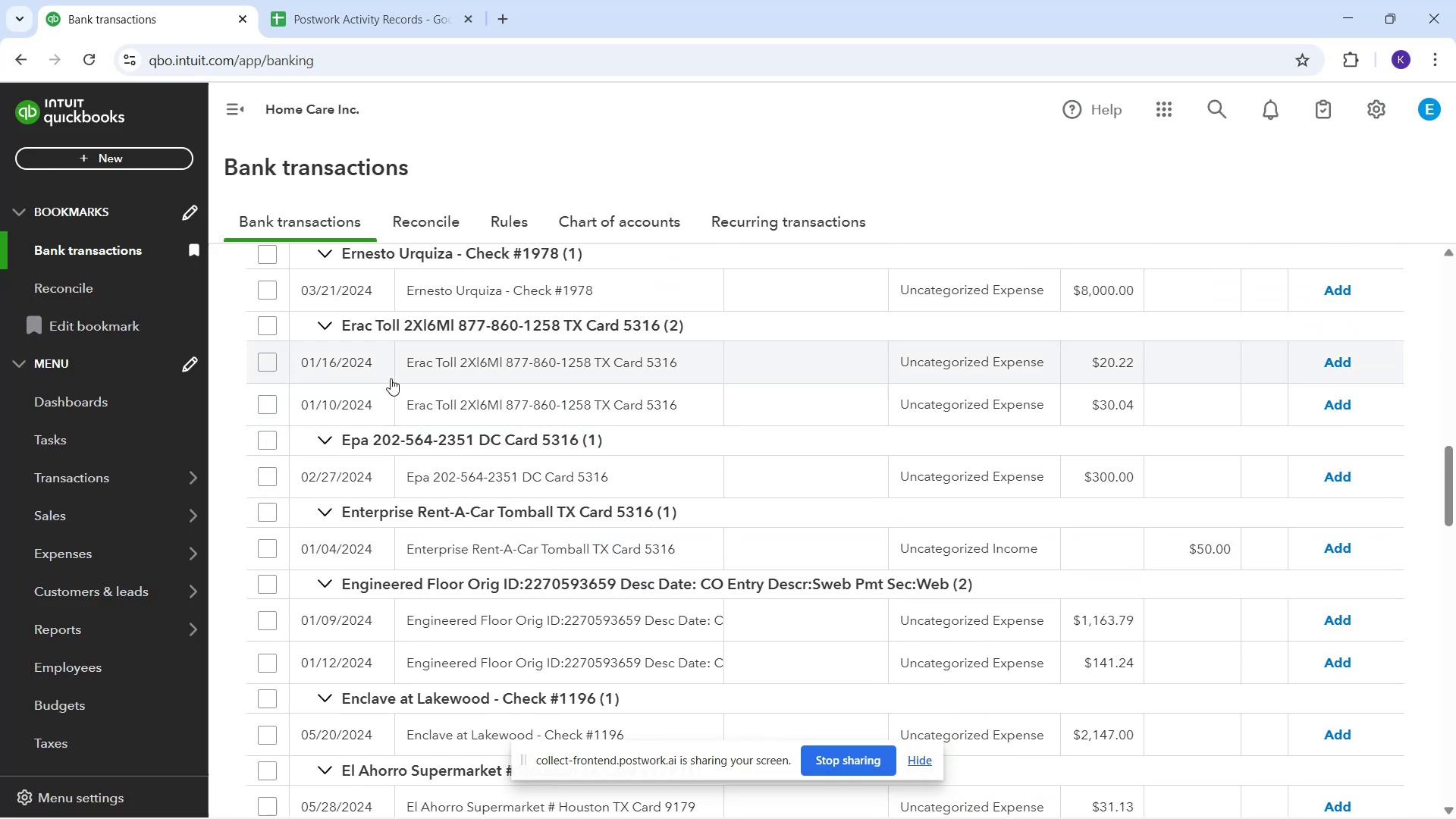 
left_click_drag(start_coordinate=[394, 373], to_coordinate=[661, 374])
 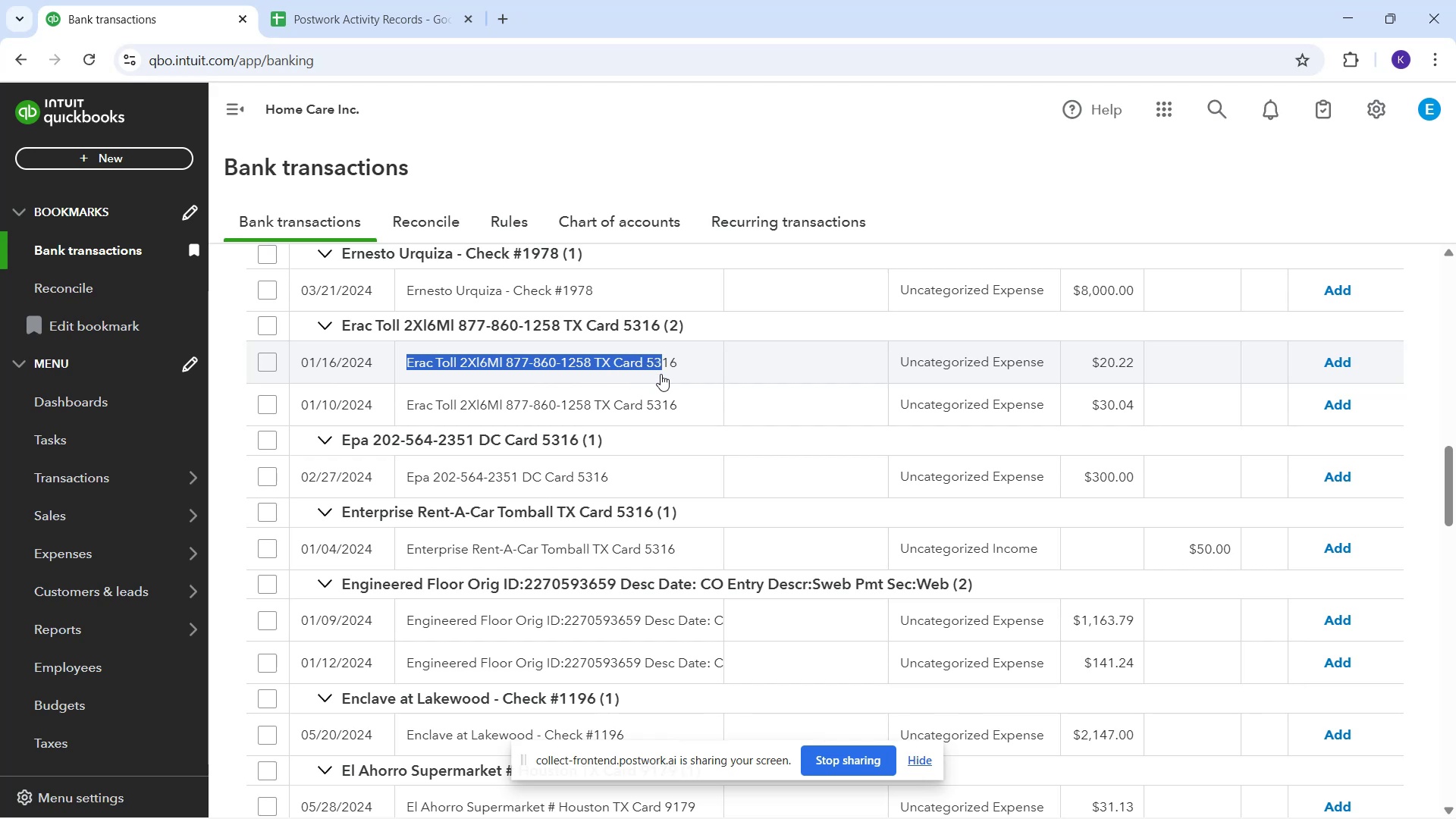 
key(Control+C)
 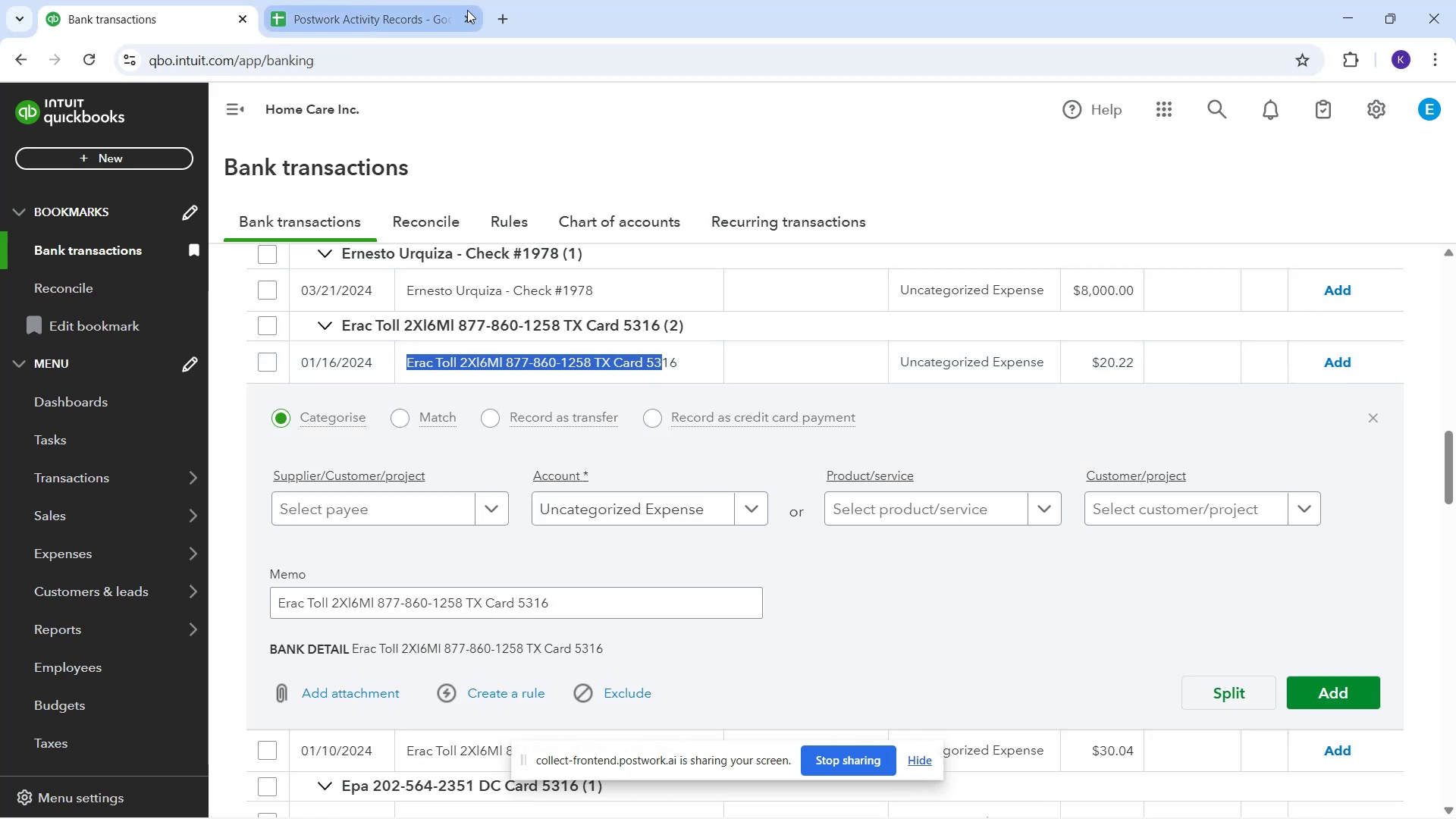 
left_click([517, 9])
 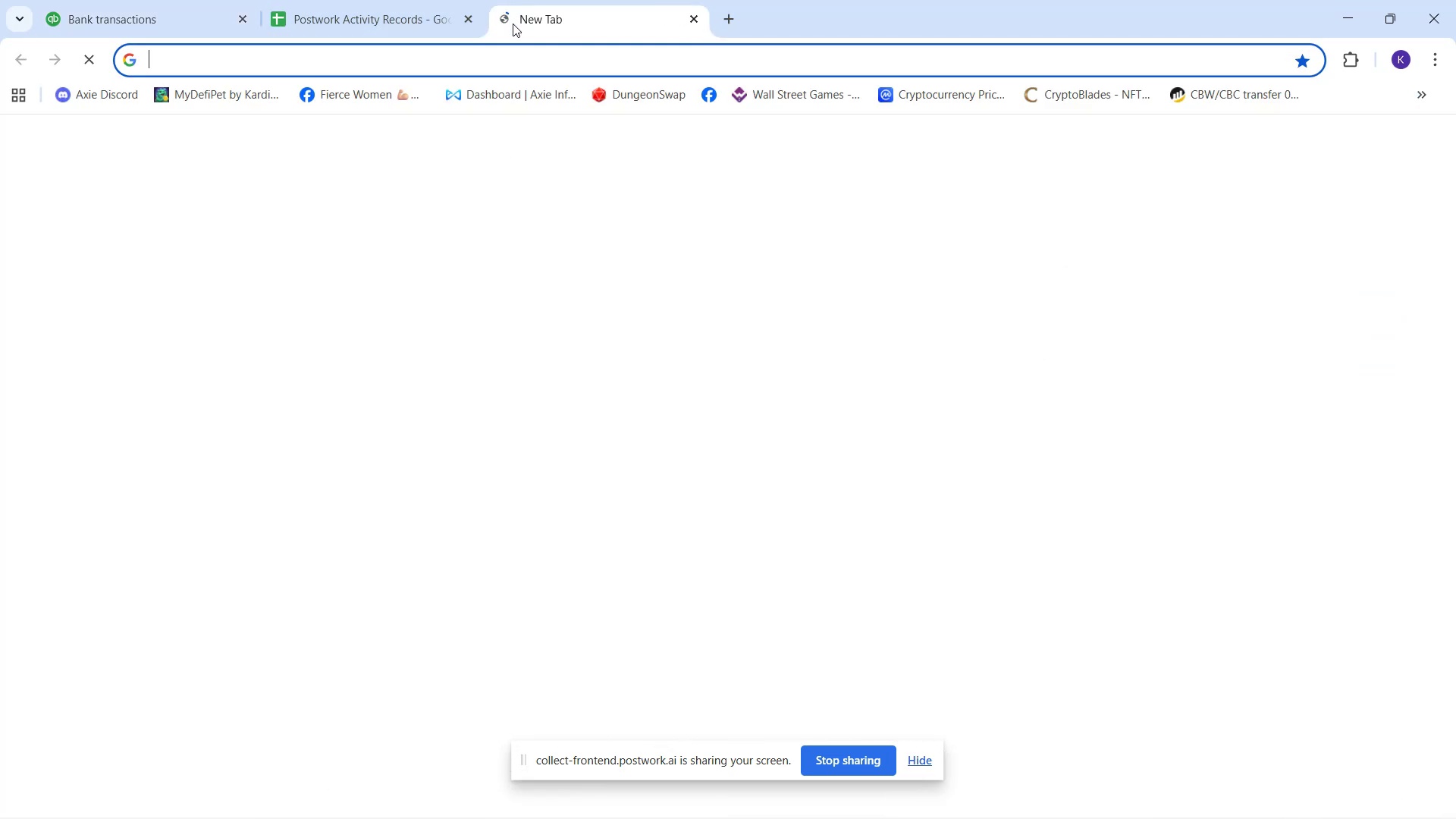 
left_click([524, 66])
 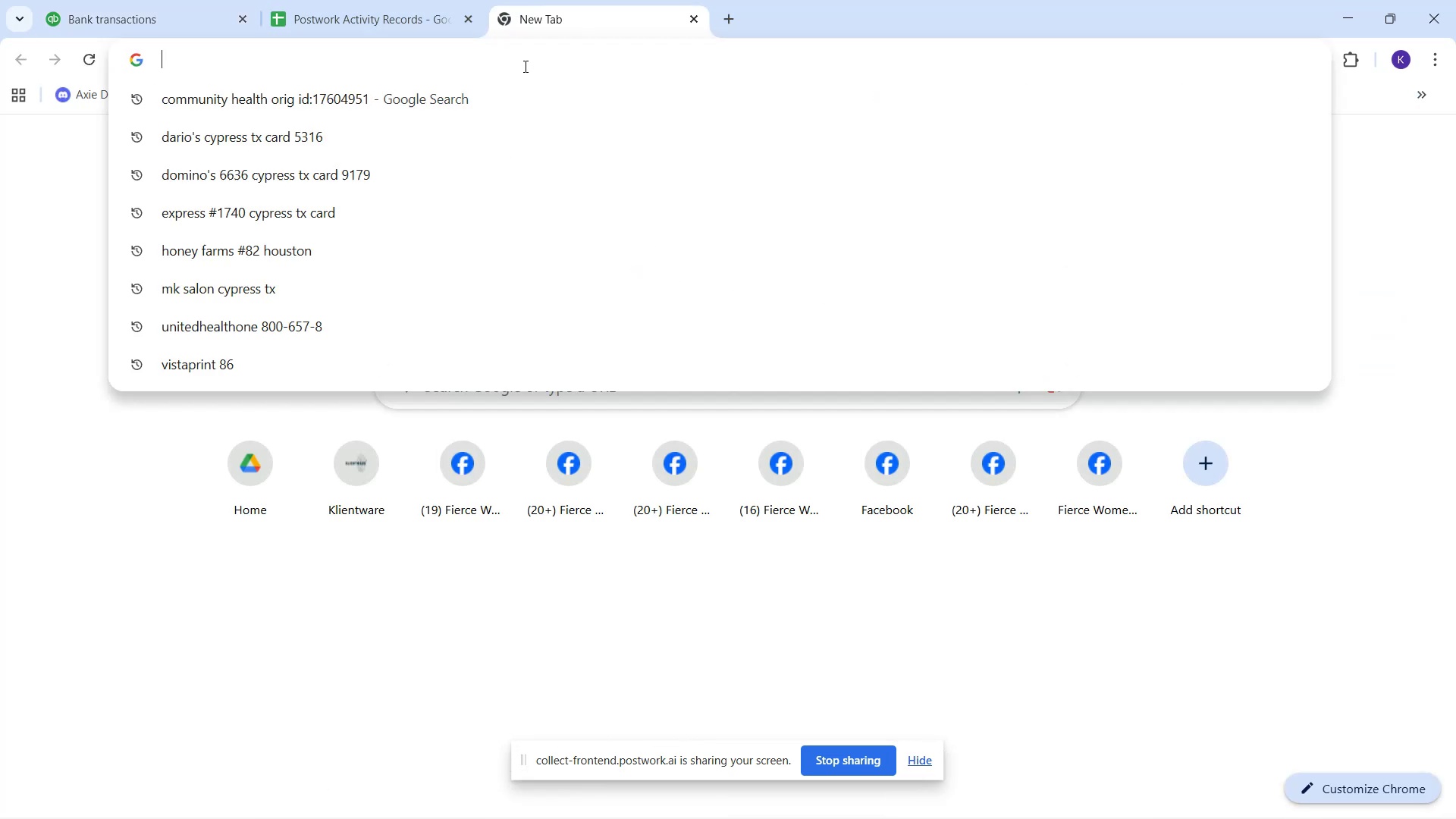 
key(Control+V)
 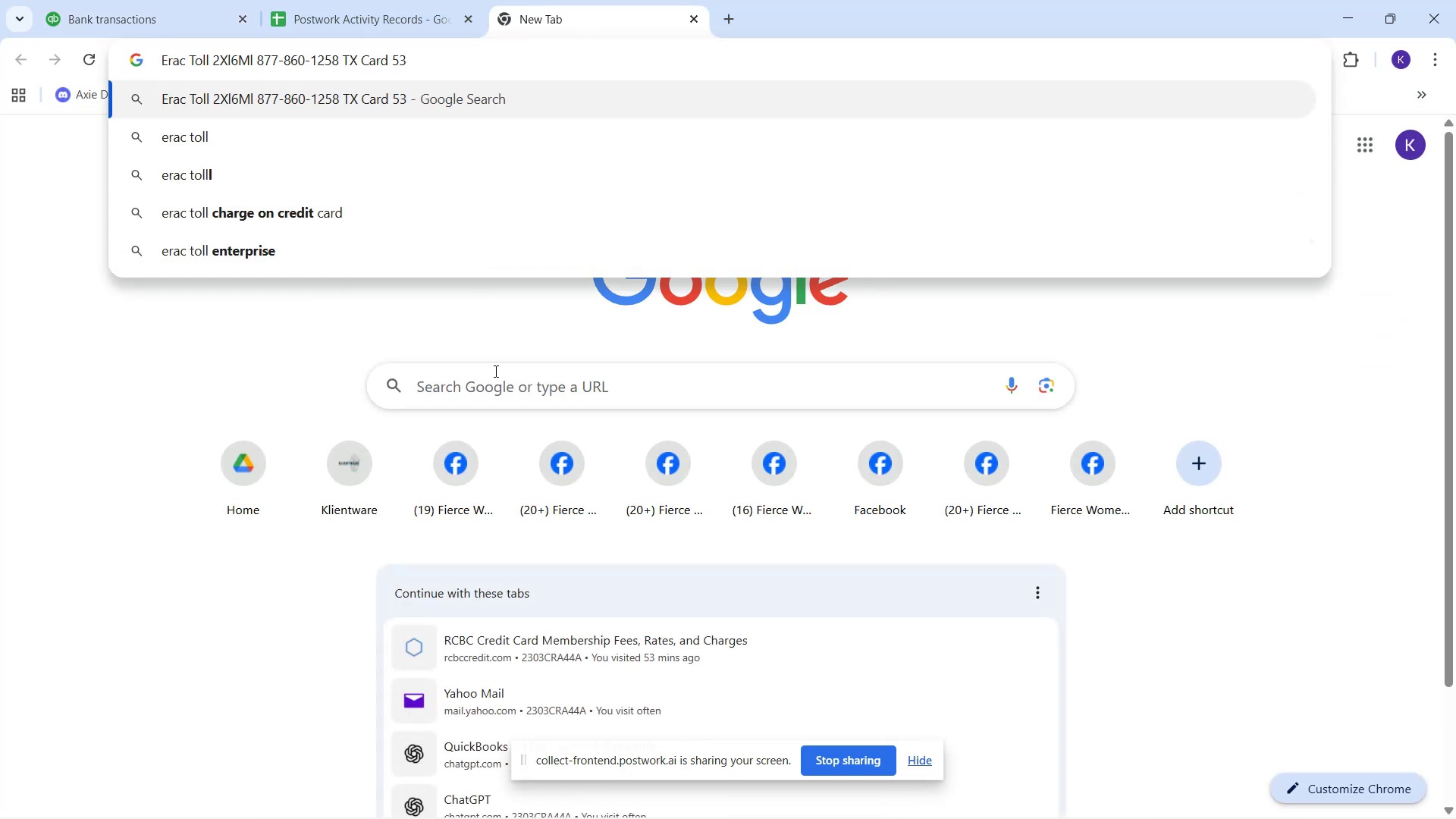 
key(Control+V)
 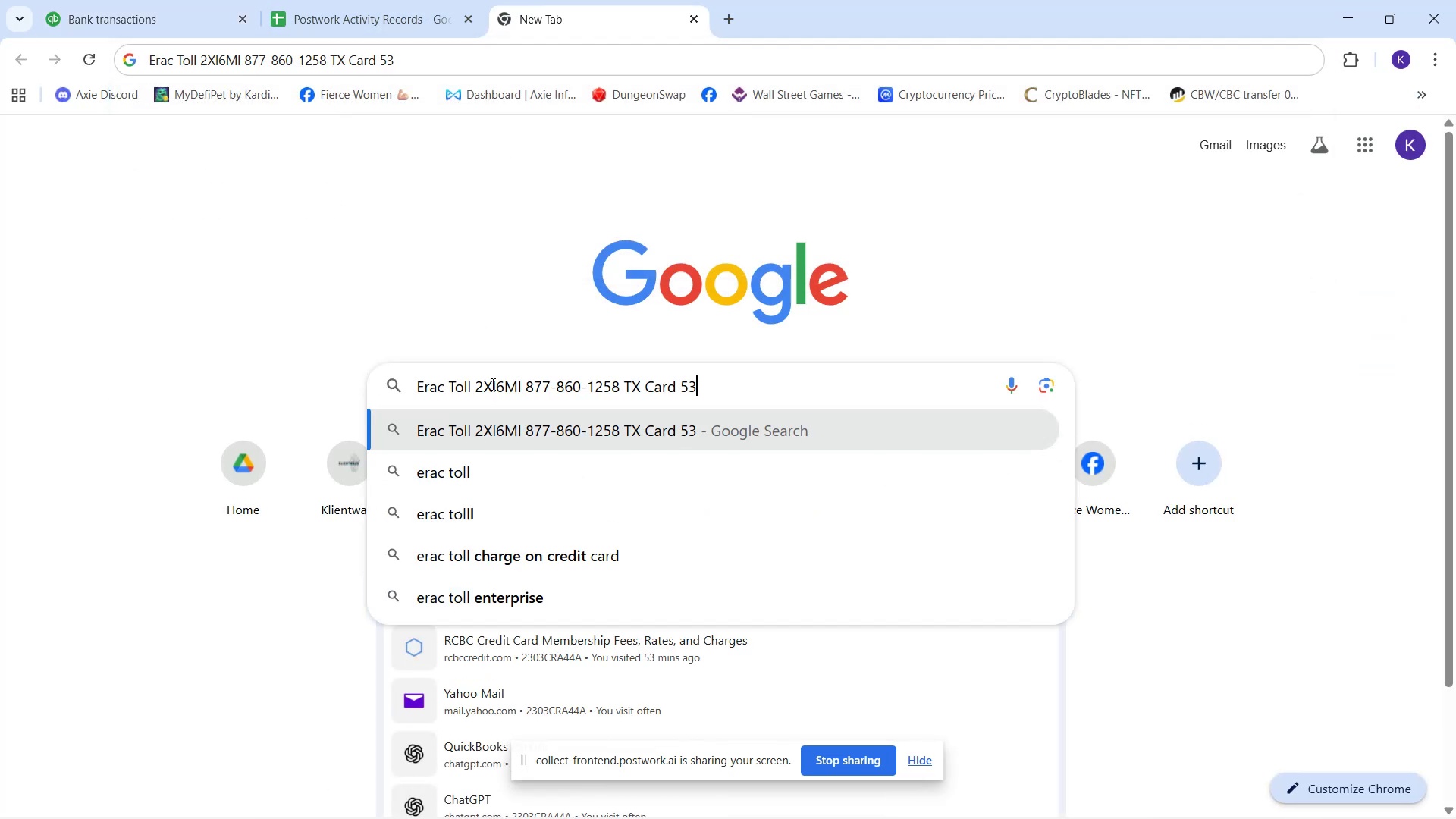 
key(Enter)
 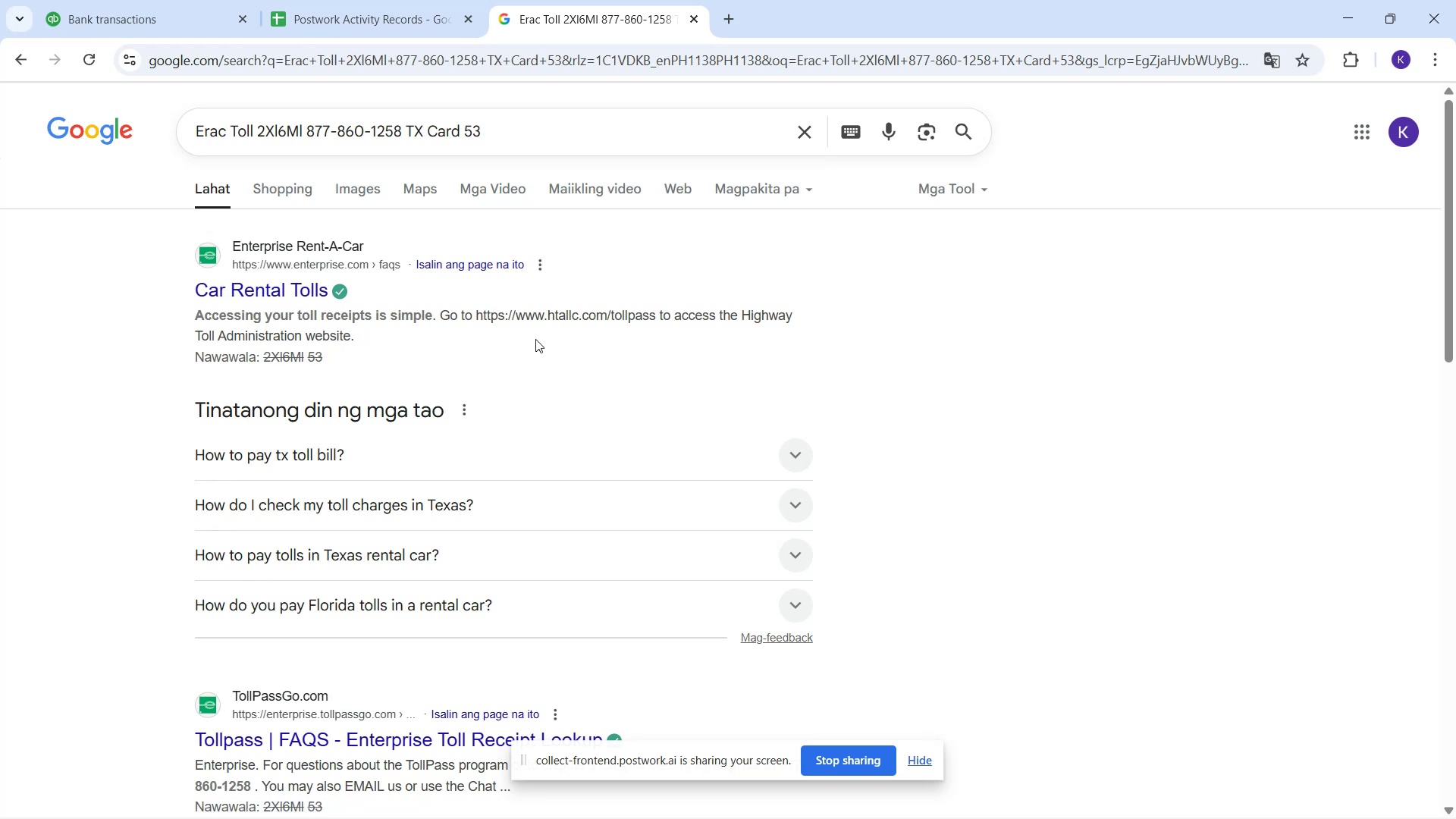 
wait(7.16)
 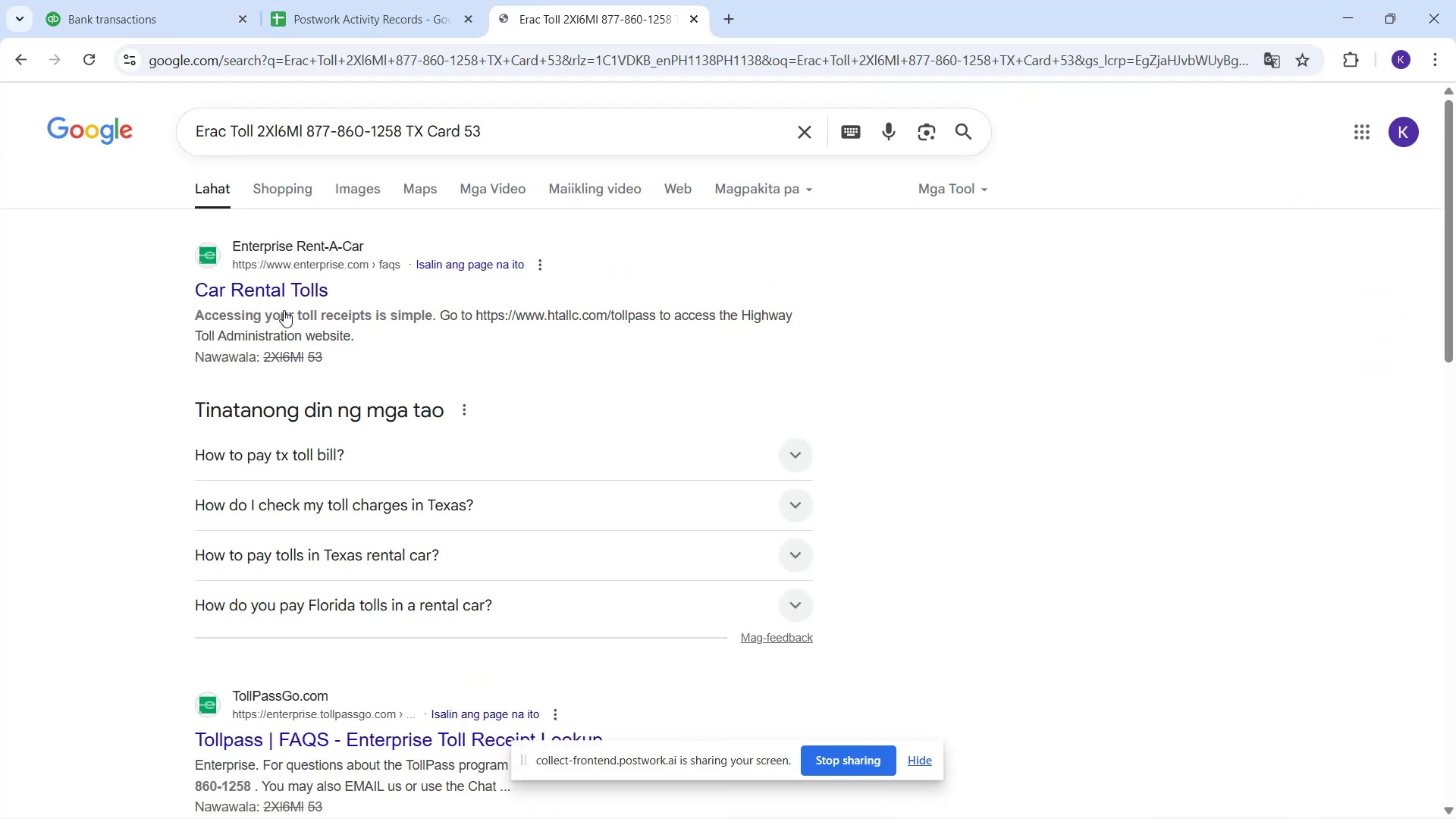 
left_click([135, 14])
 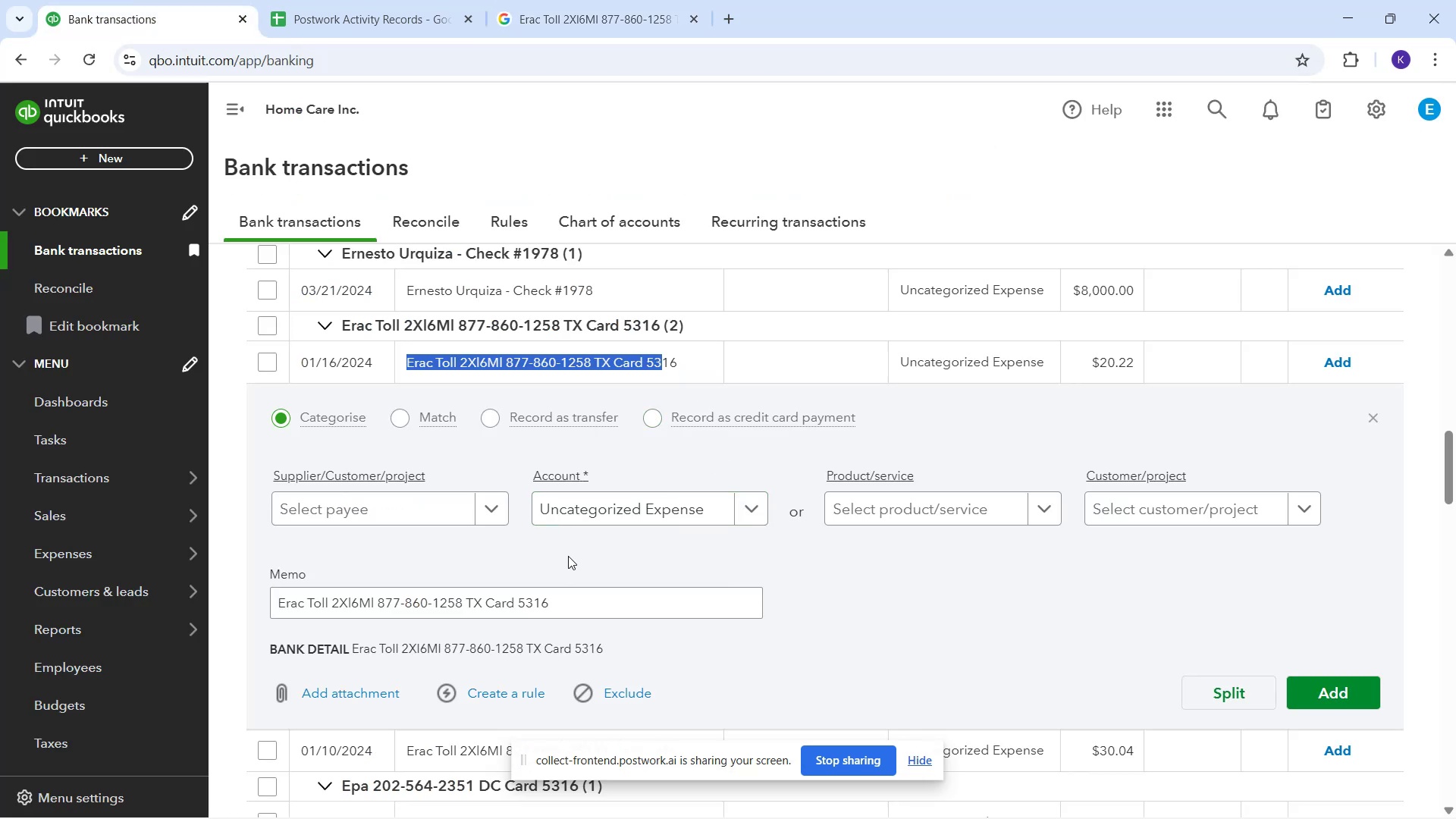 
left_click([603, 518])
 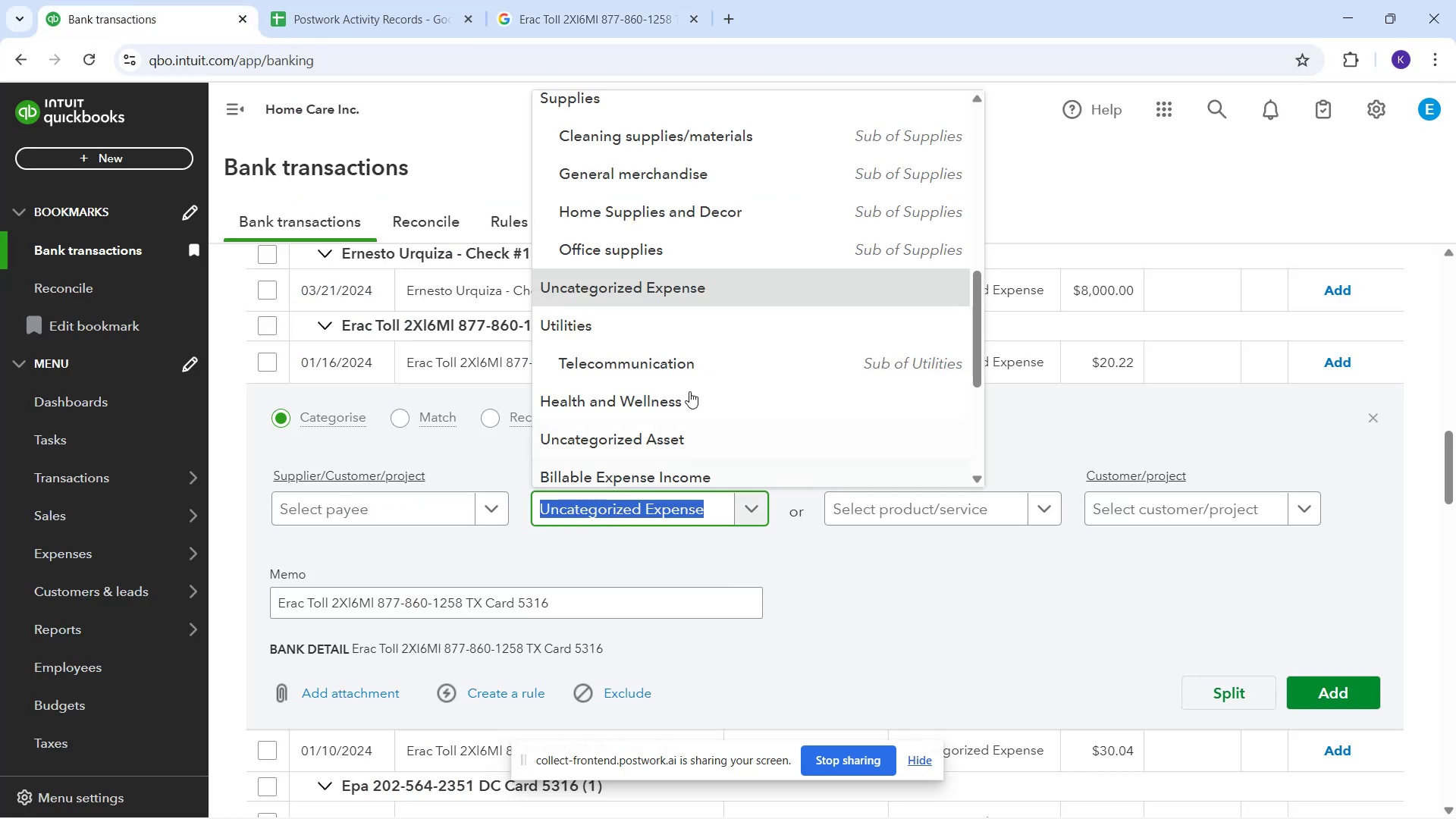 
scroll: coordinate [625, 419], scroll_direction: down, amount: 1.0
 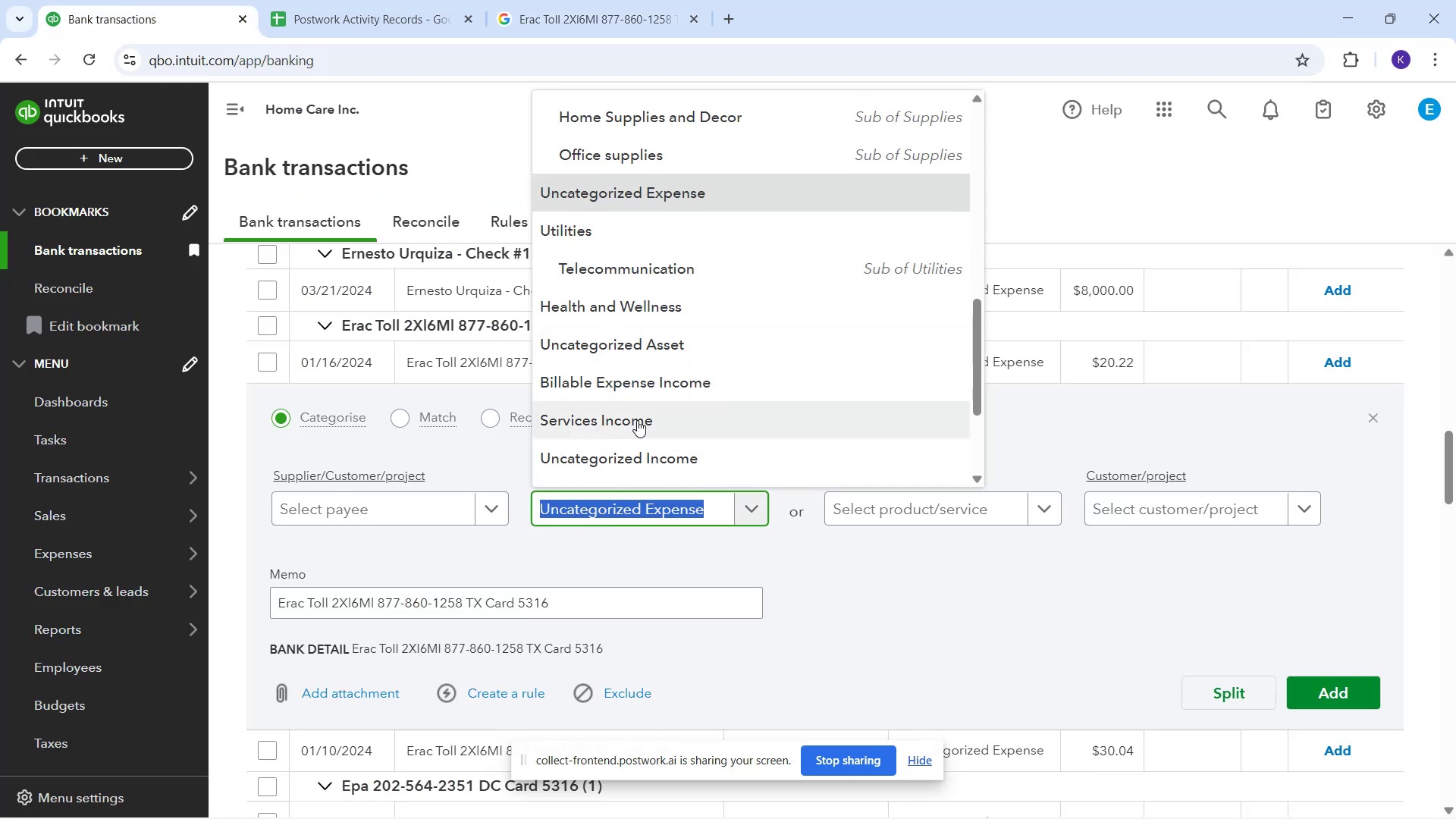 
scroll: coordinate [664, 390], scroll_direction: up, amount: 7.0
 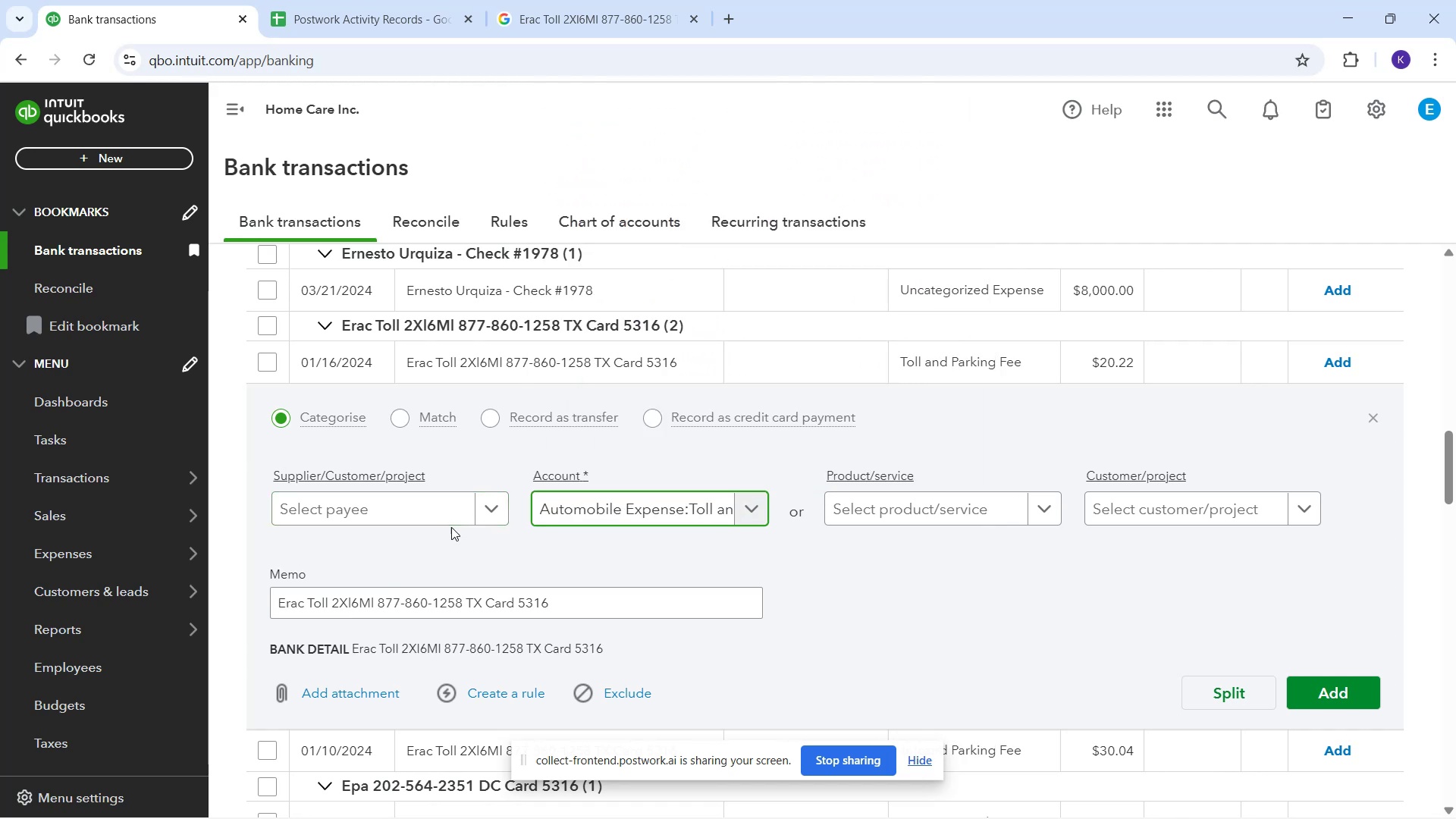 
left_click([425, 519])
 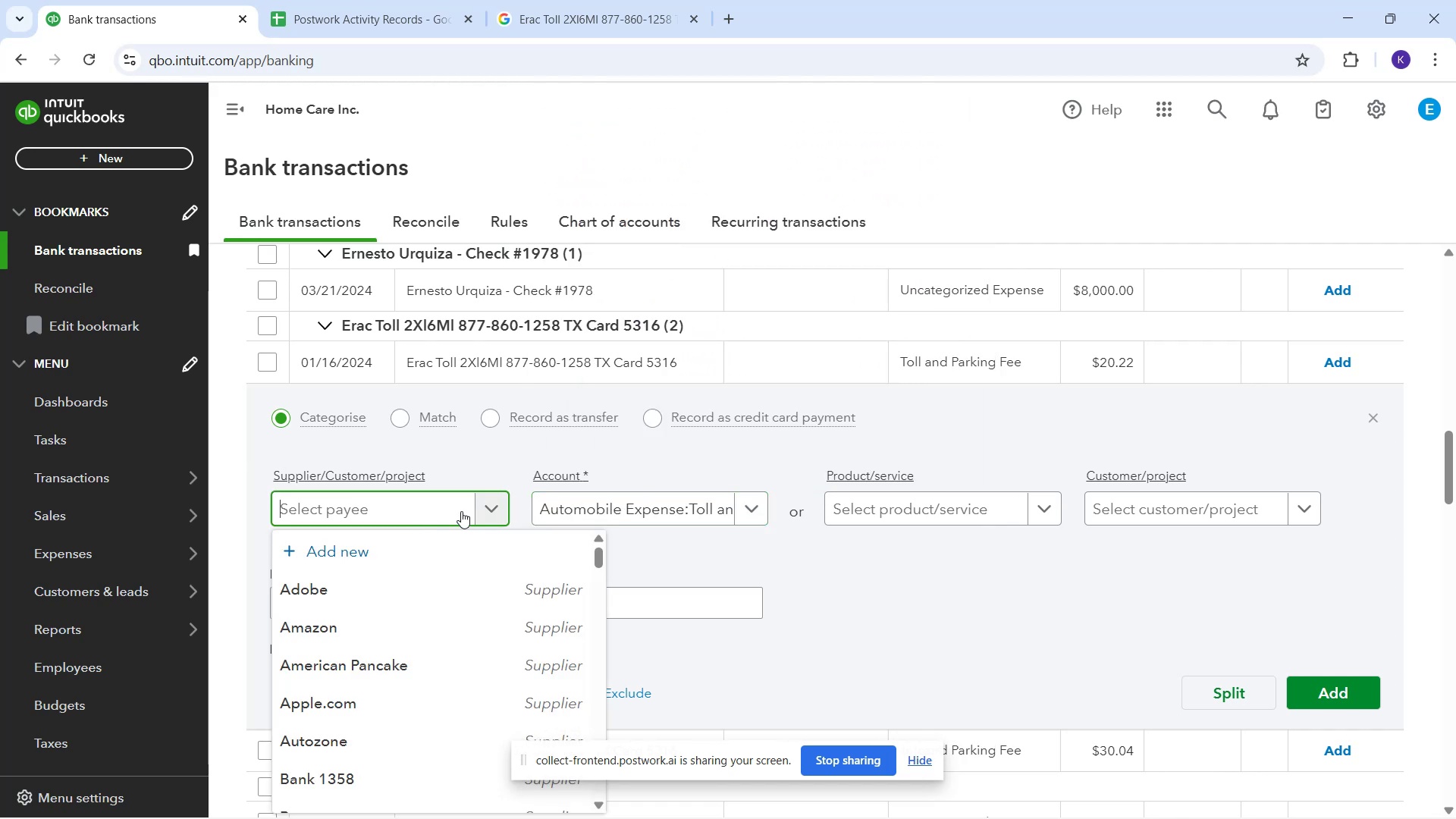 
type(Erac)
 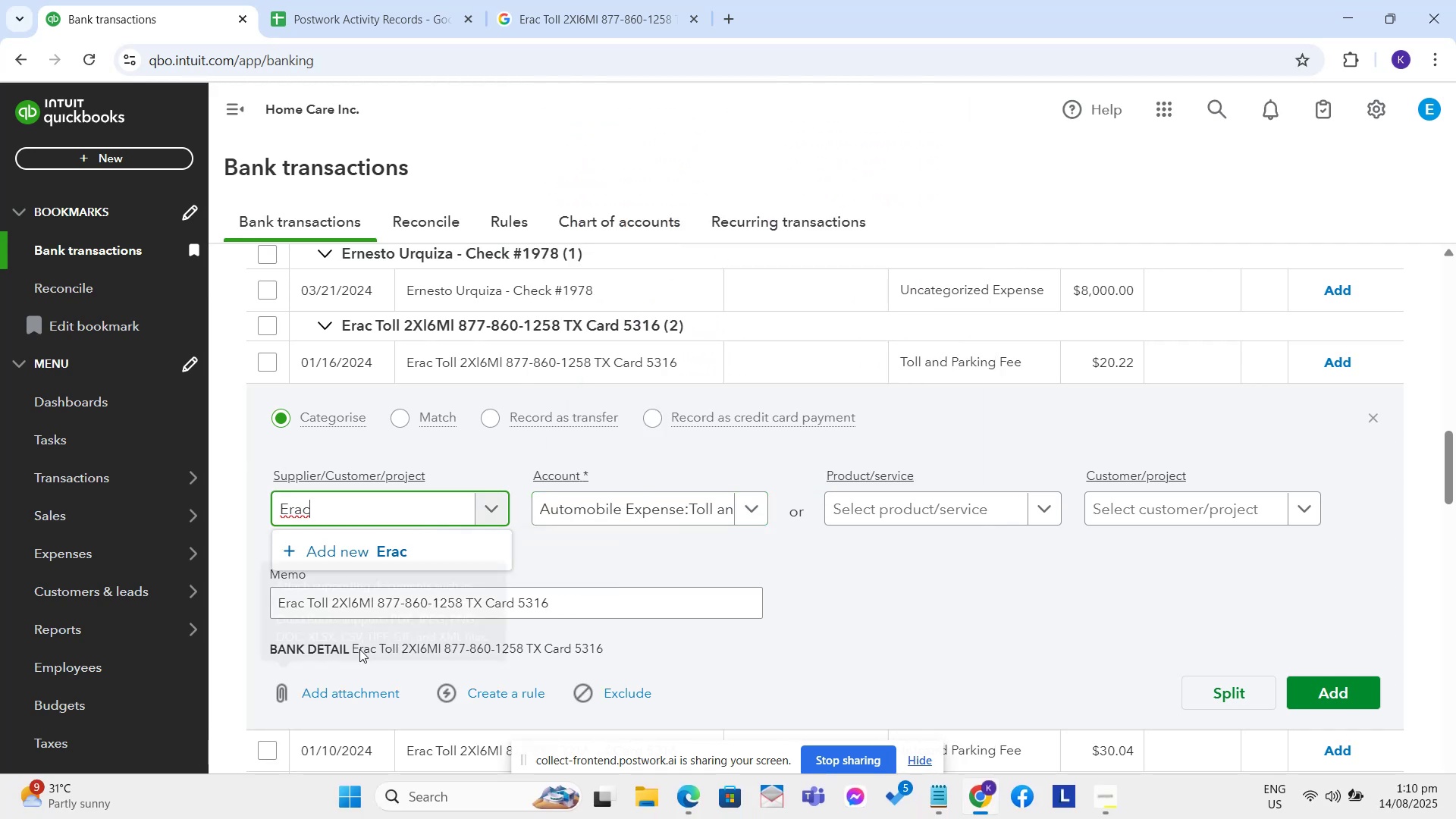 
left_click([447, 551])
 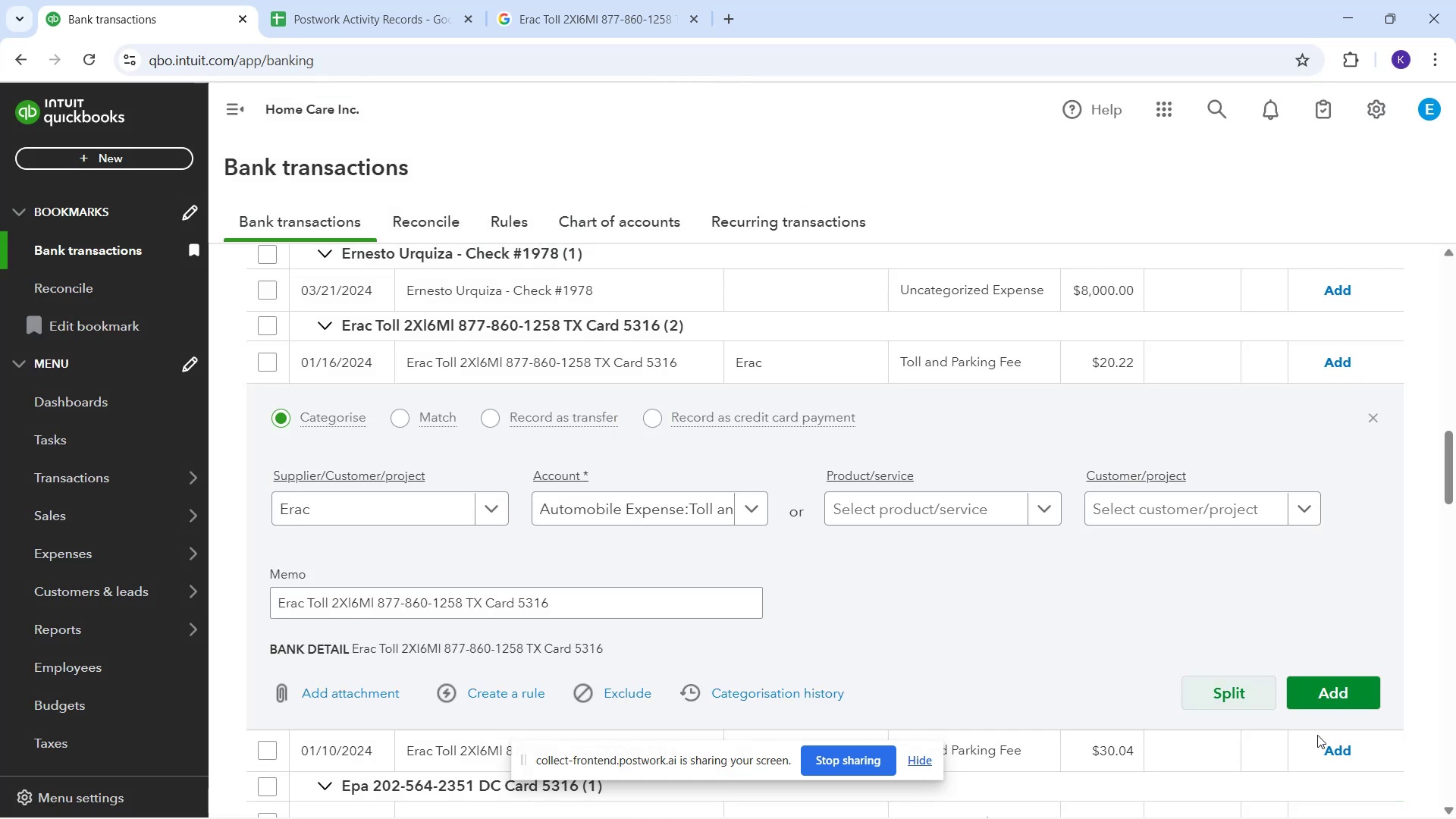 
left_click([1328, 708])
 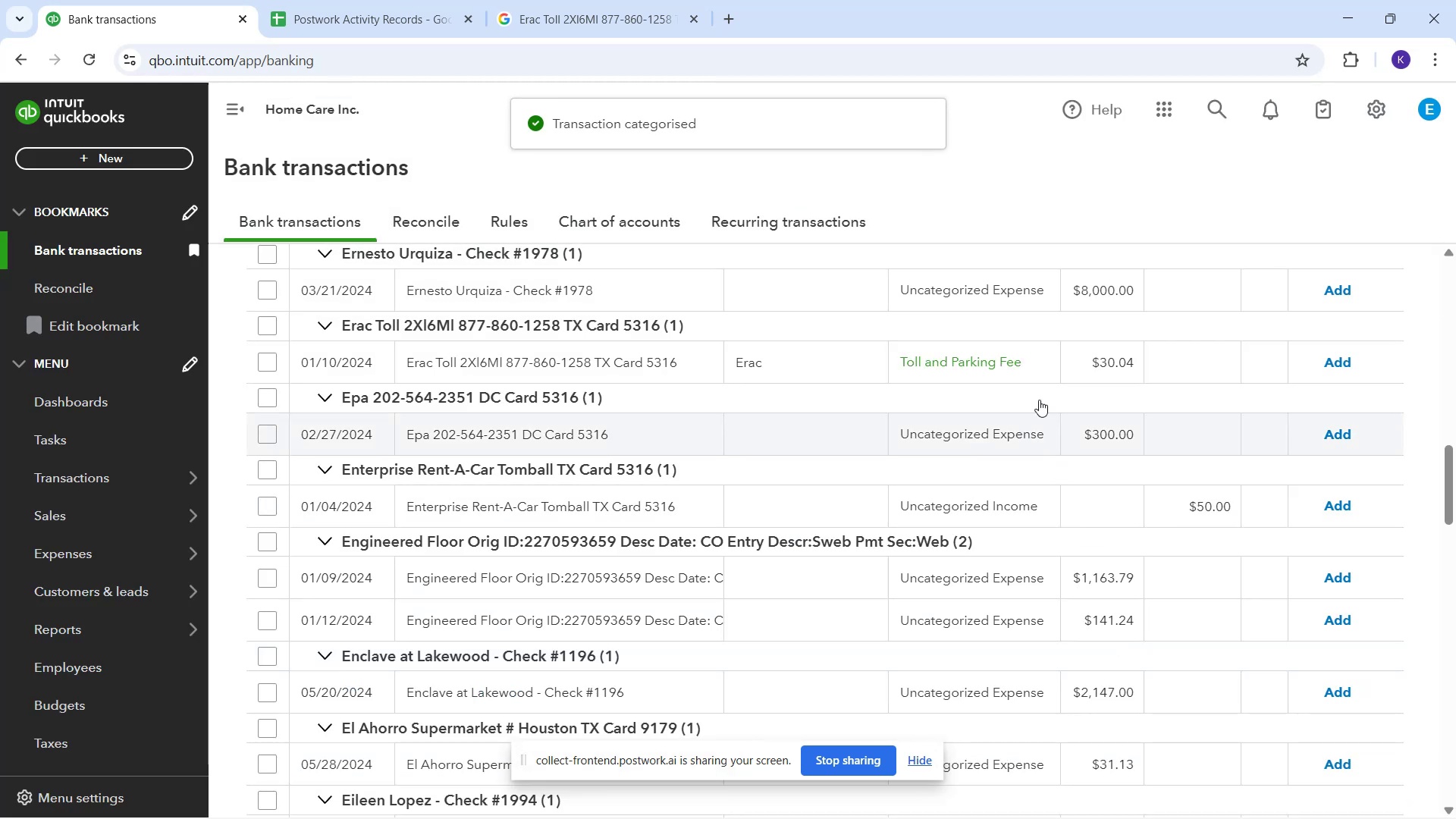 
left_click([1329, 362])
 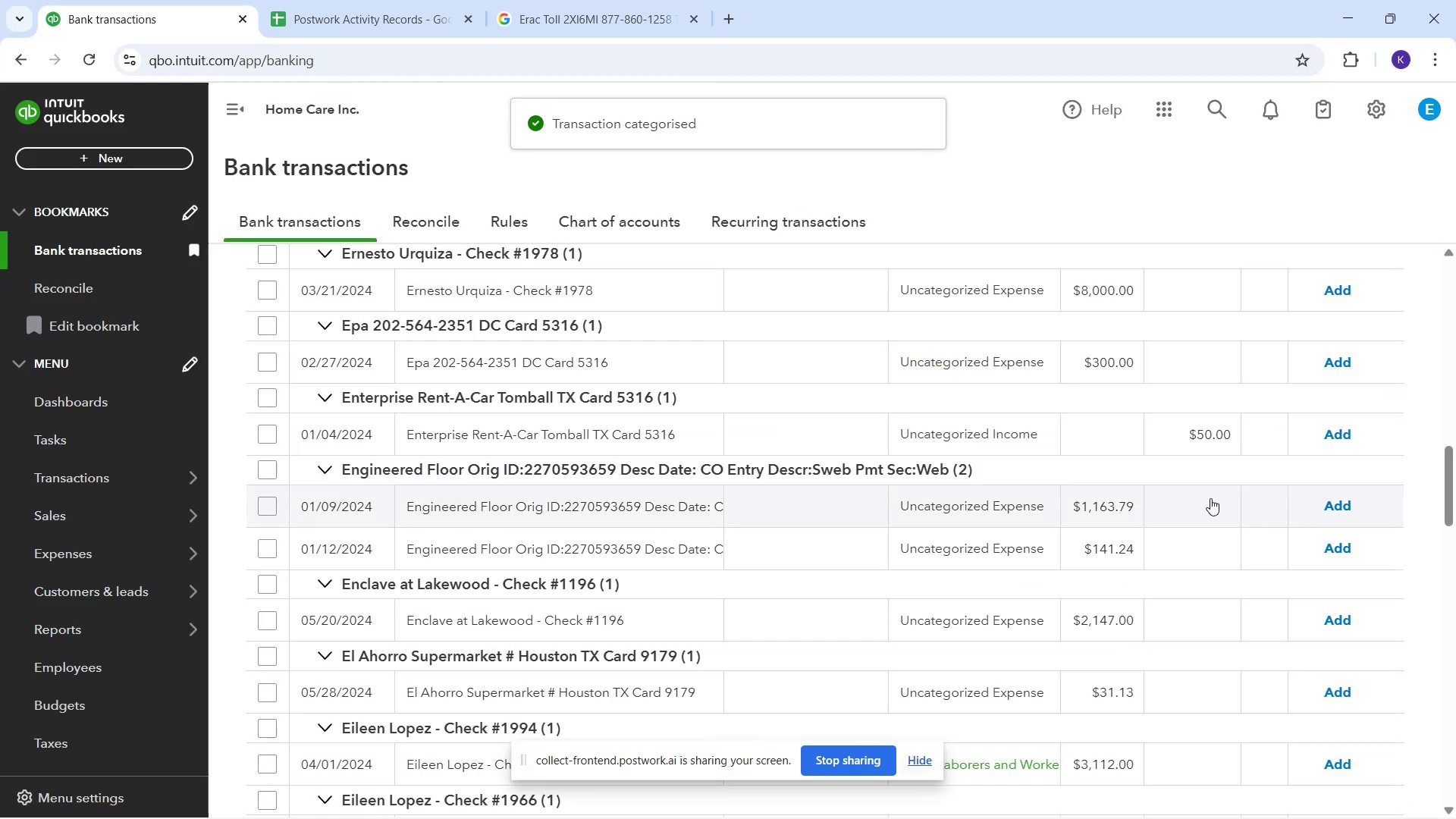 
scroll: coordinate [1128, 585], scroll_direction: down, amount: 4.0
 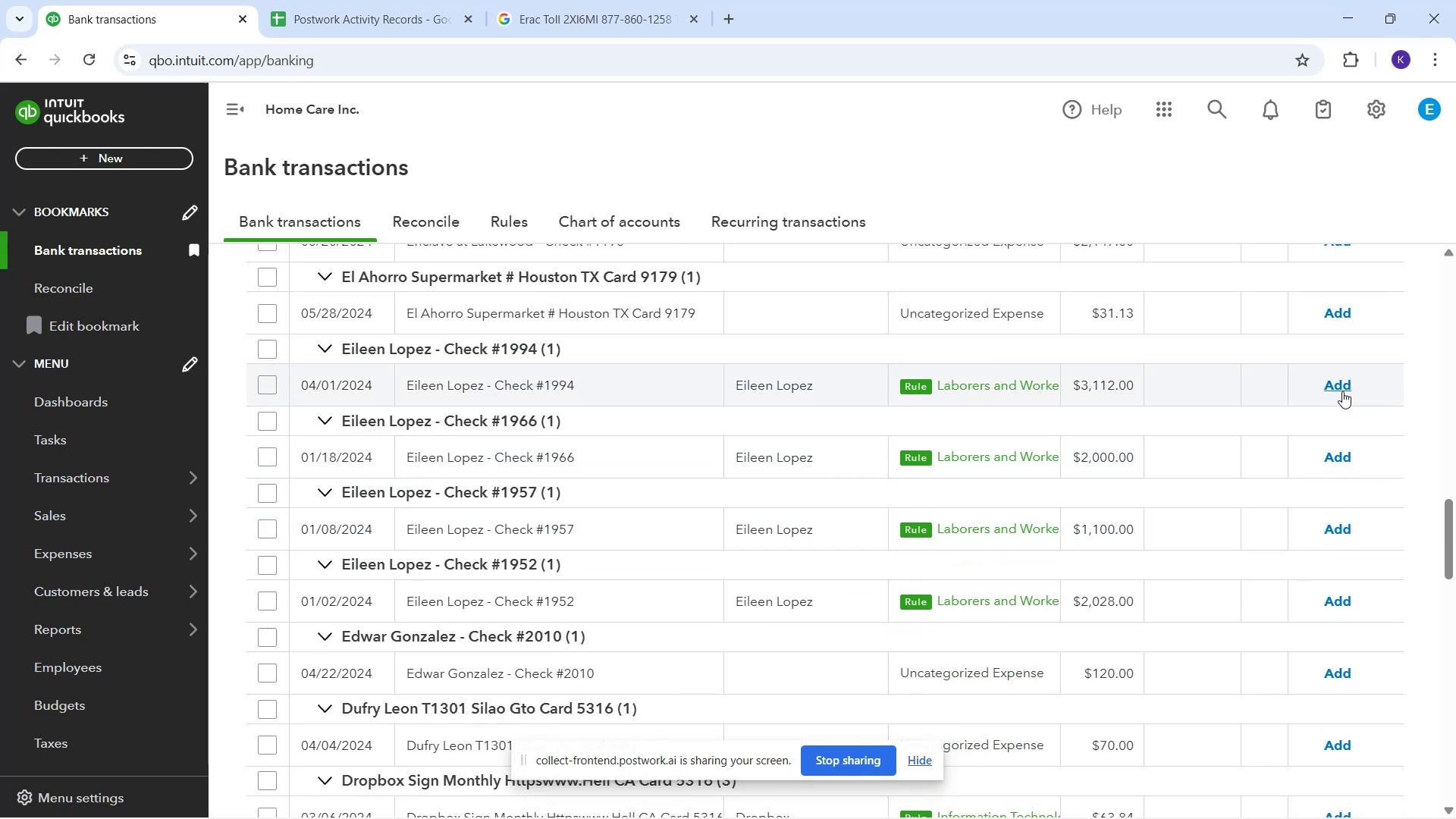 
left_click([1342, 391])
 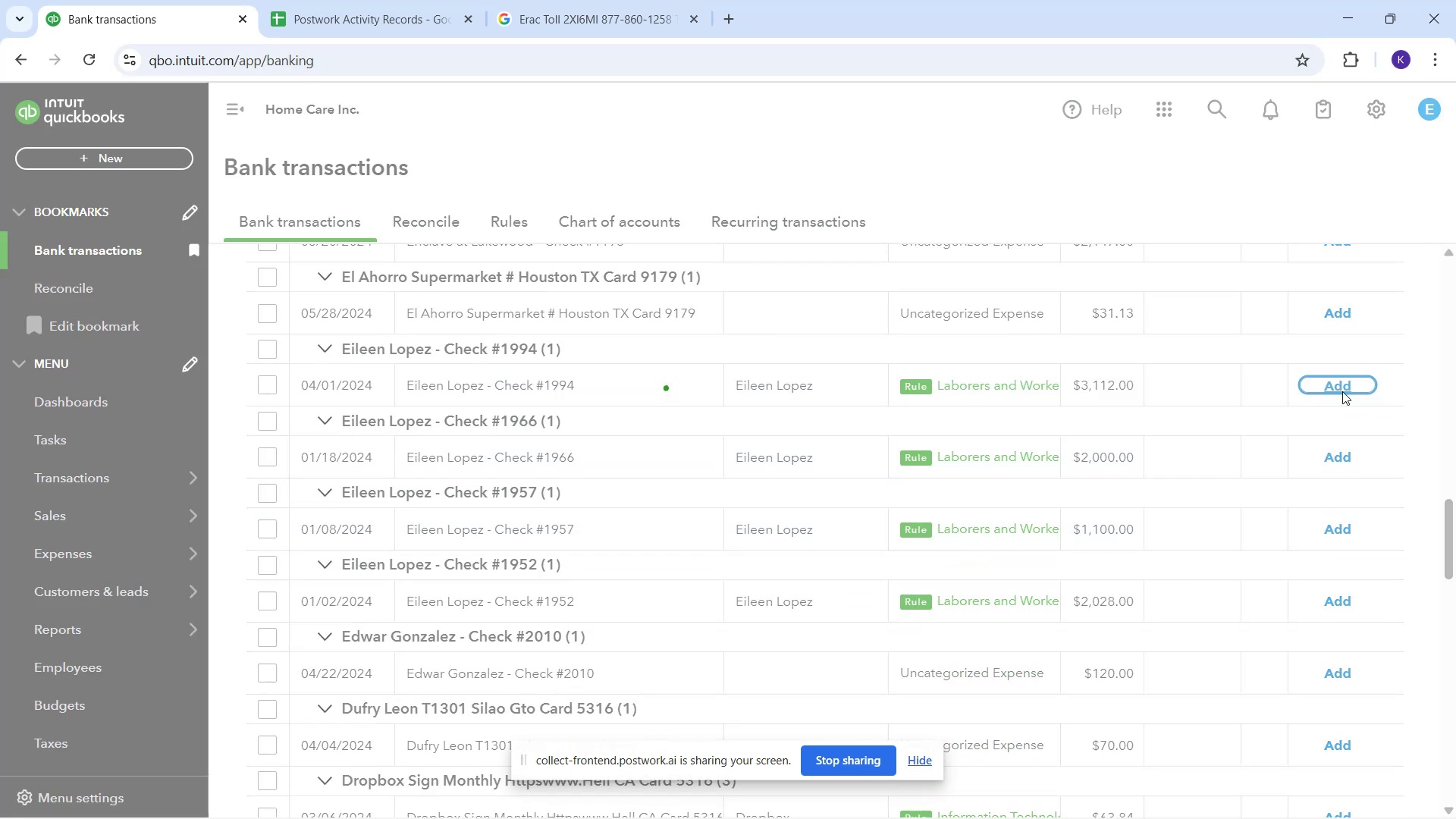 
left_click([1342, 391])
 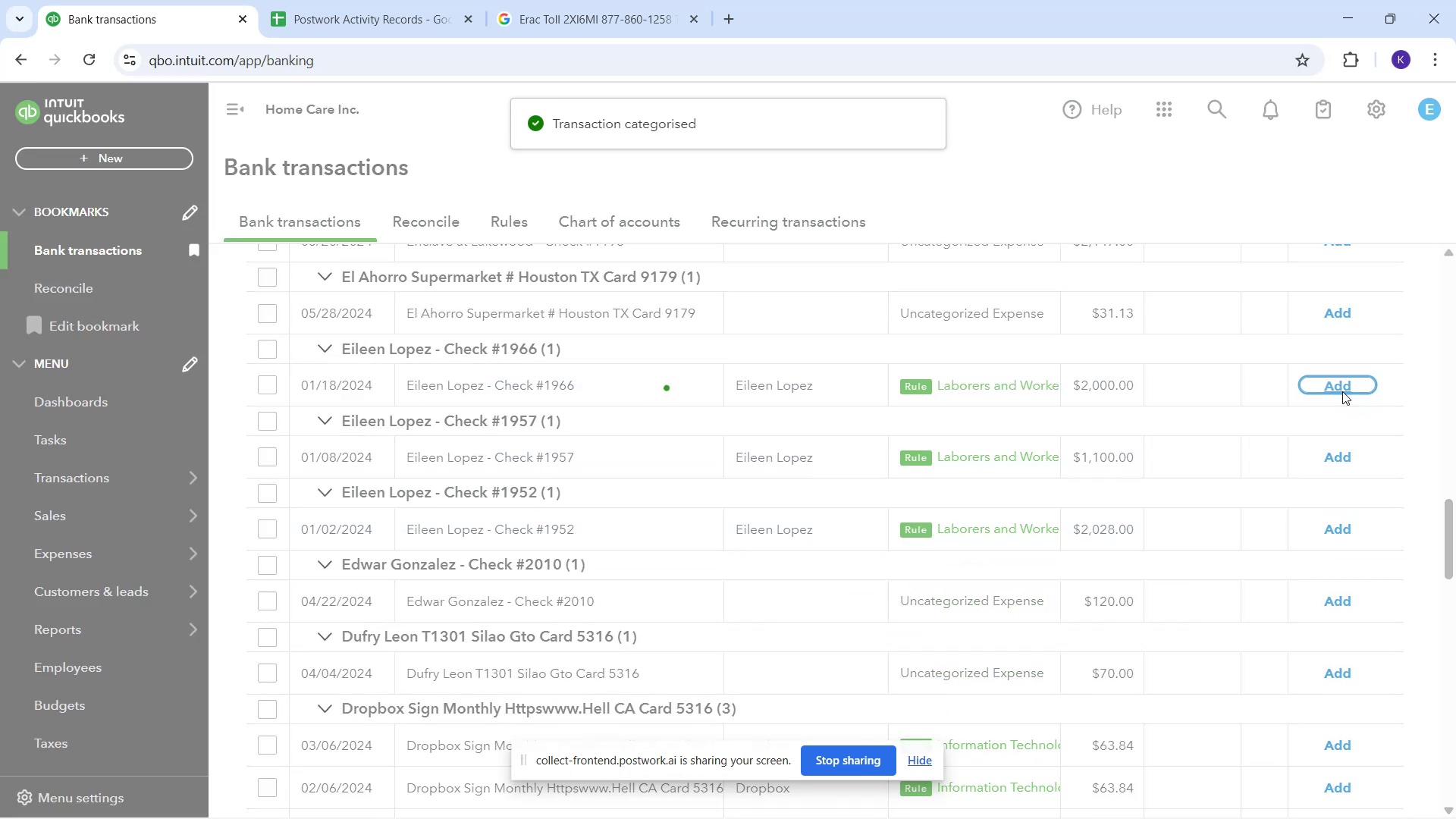 
left_click([1342, 391])
 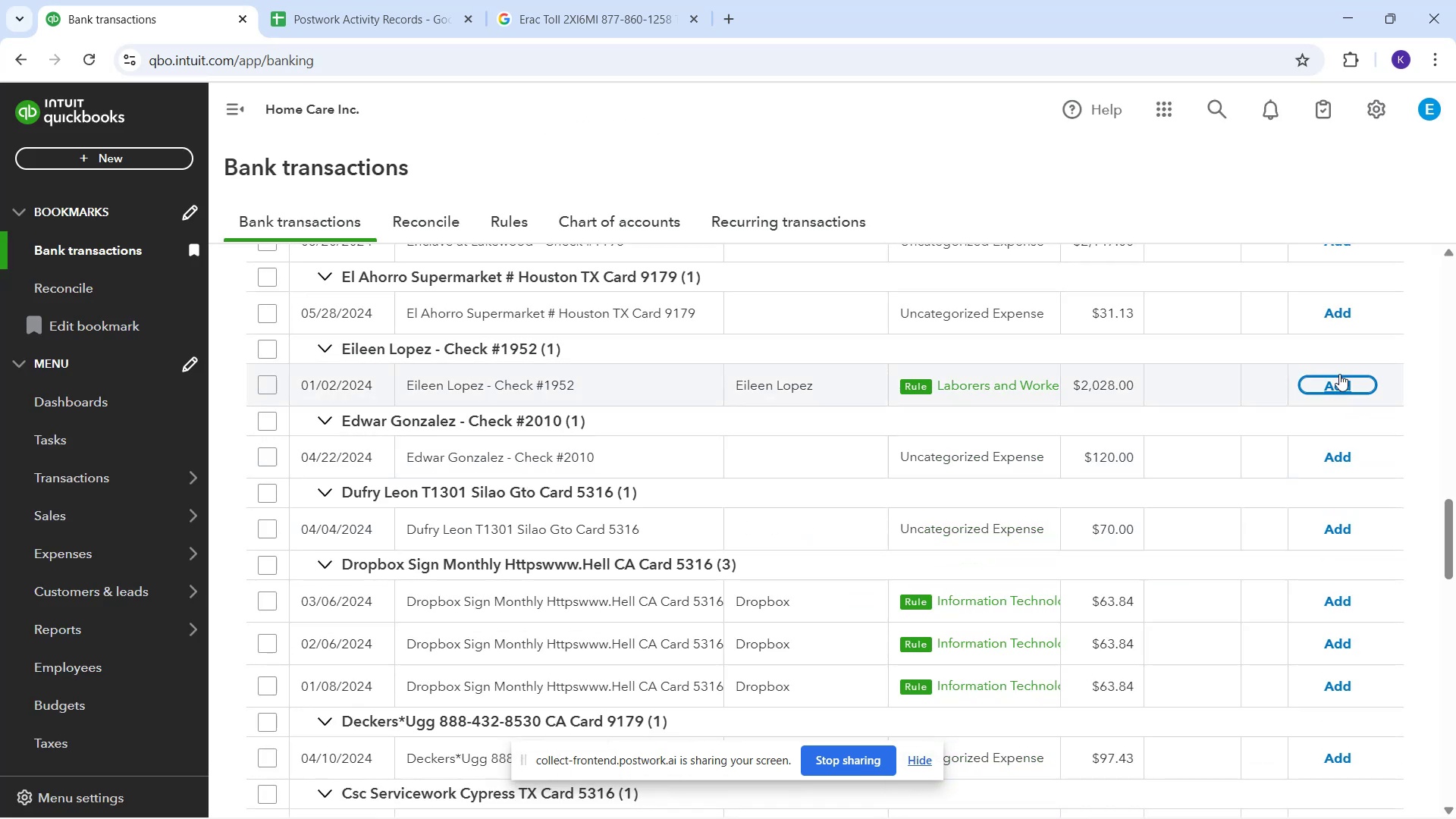 
left_click([1353, 381])
 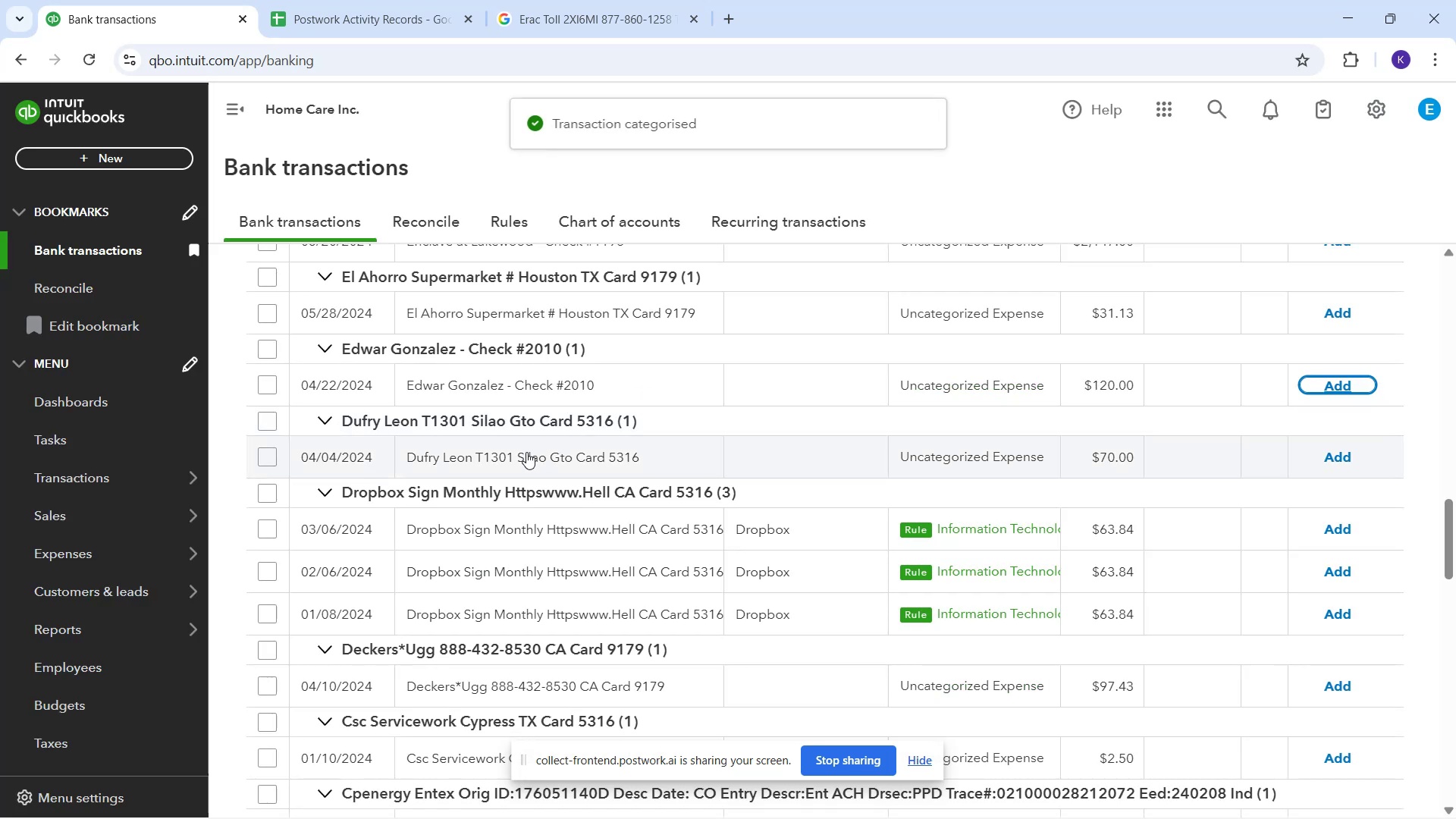 
mouse_move([521, 394])
 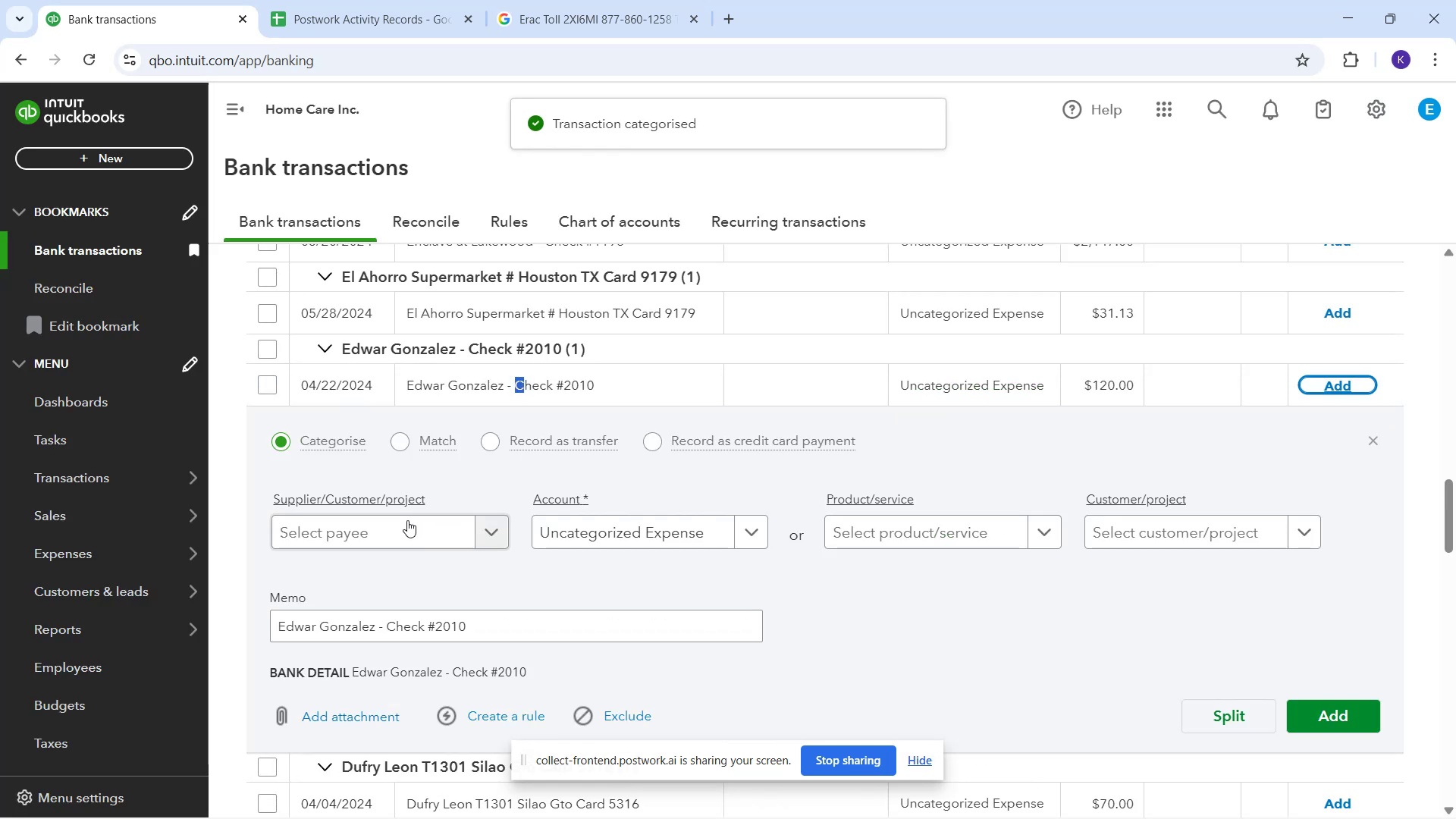 
left_click([403, 528])
 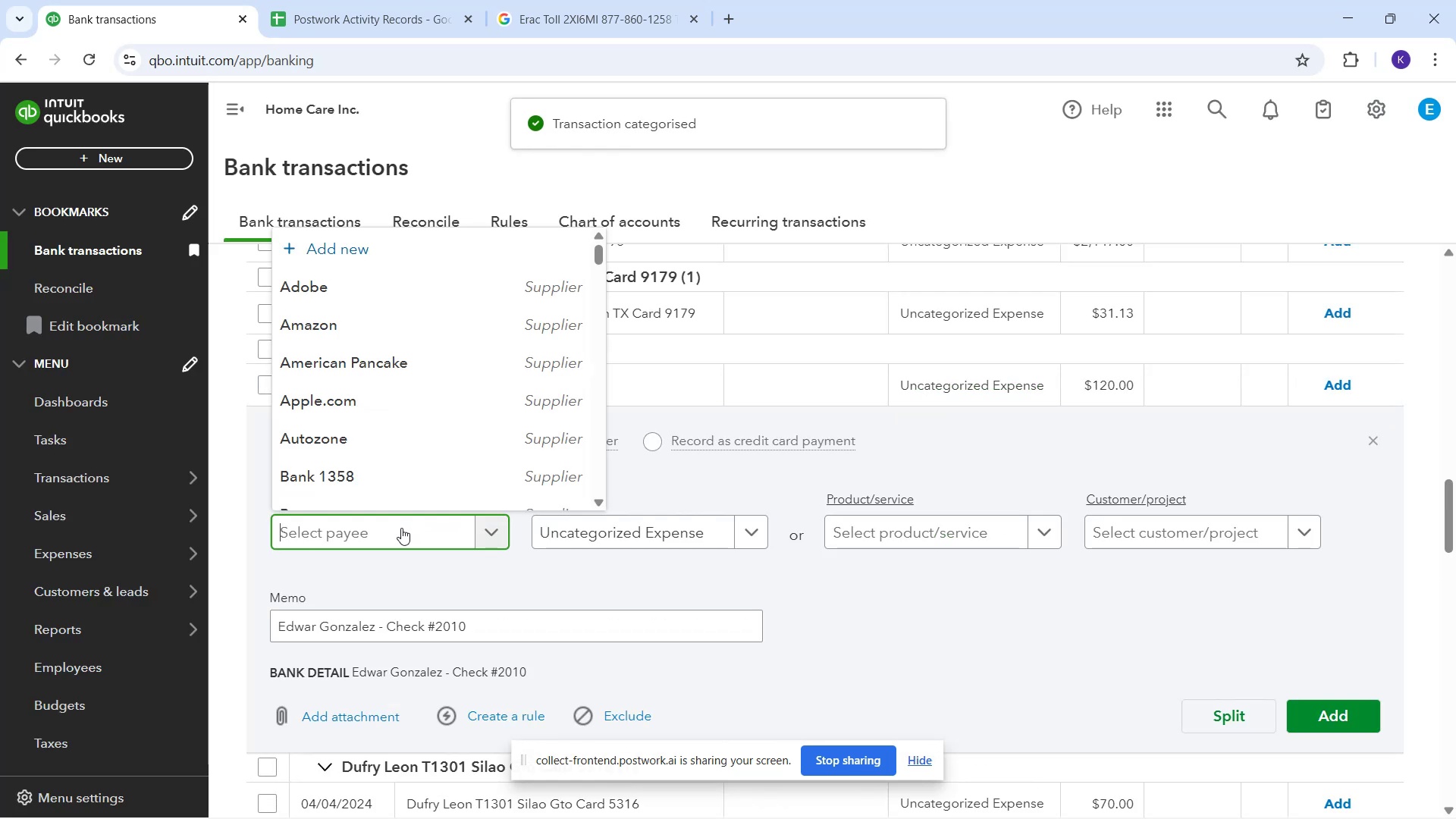 
type(ed)
 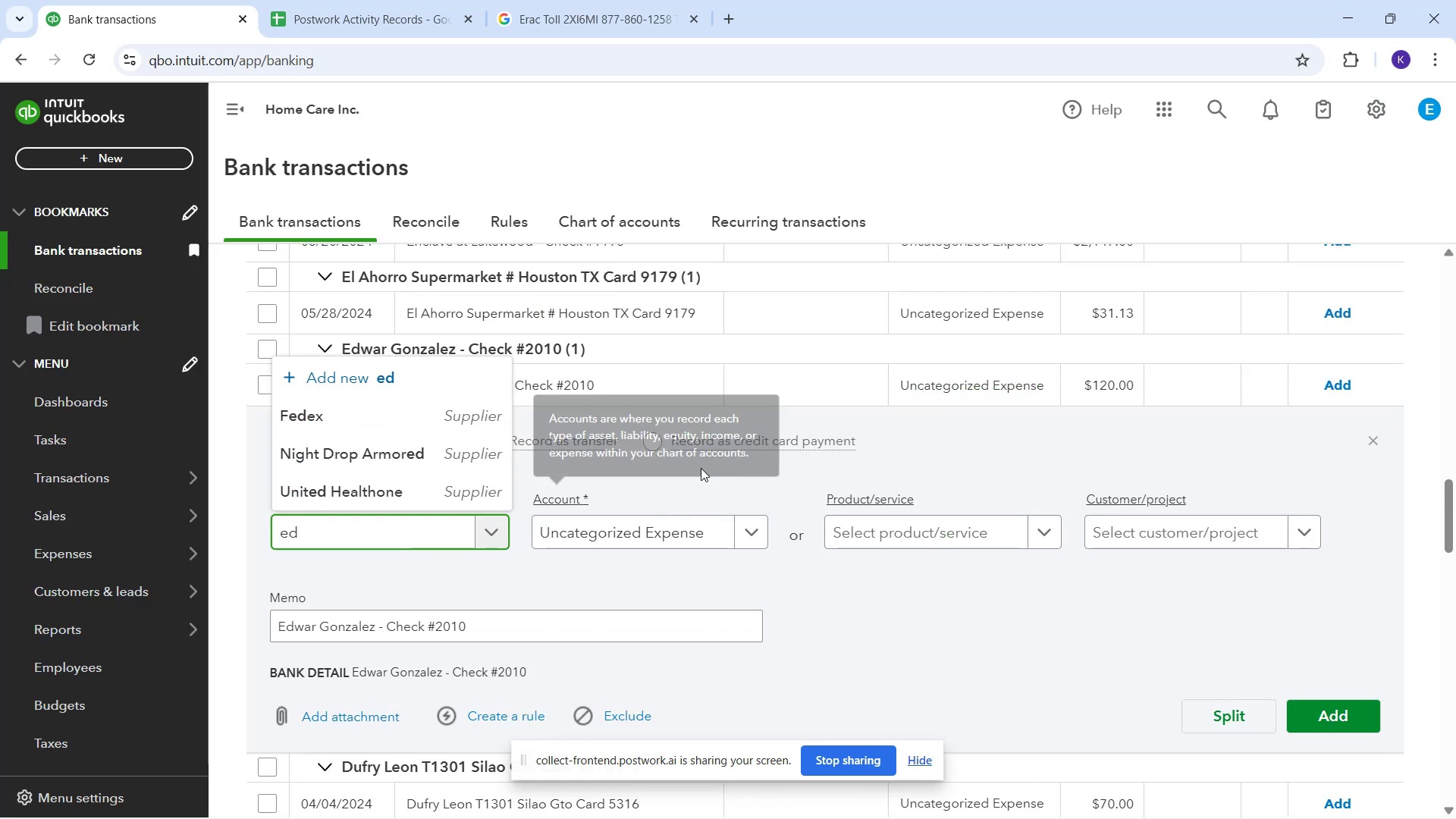 
left_click([1040, 453])
 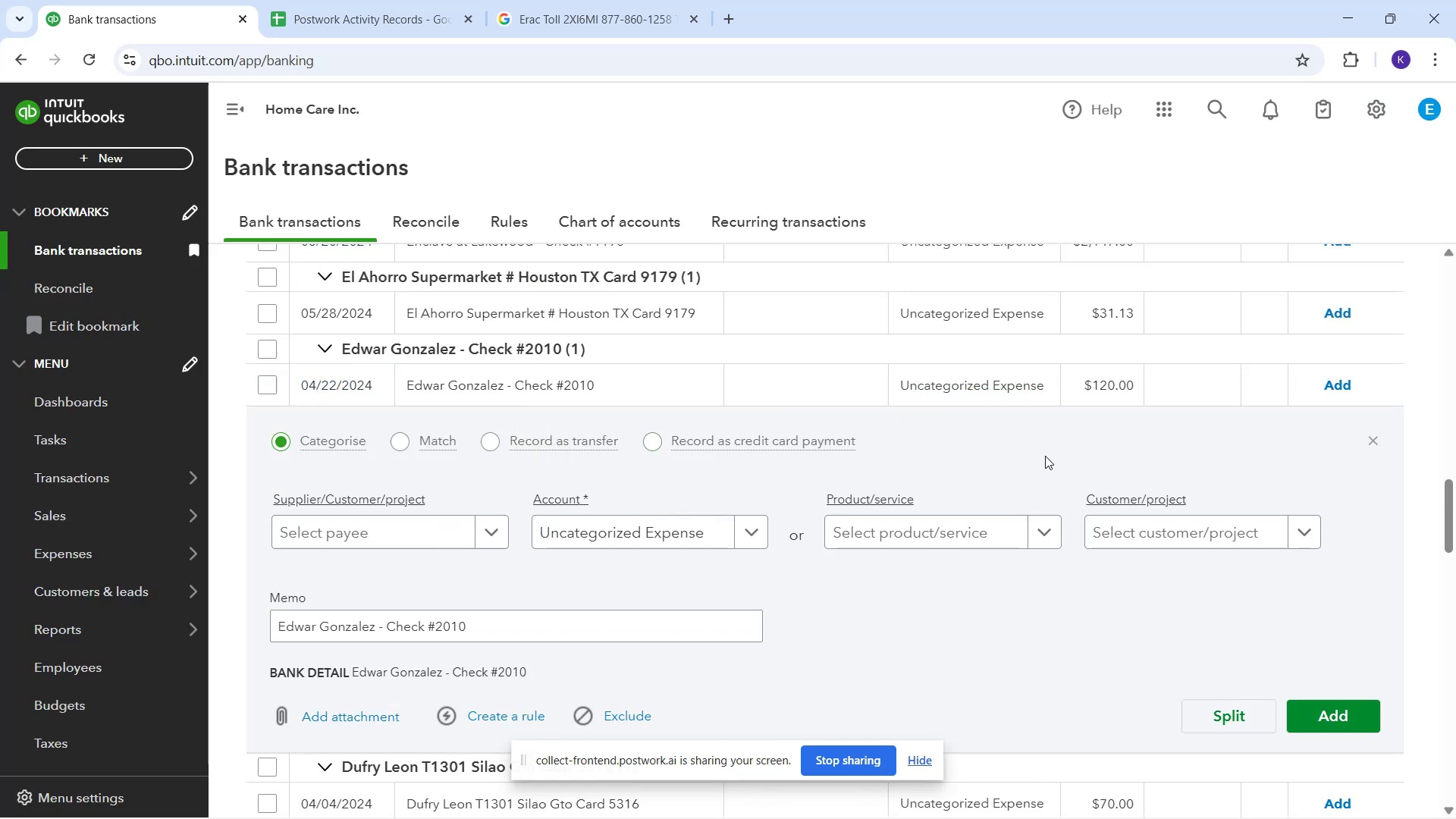 
scroll: coordinate [1213, 598], scroll_direction: down, amount: 4.0
 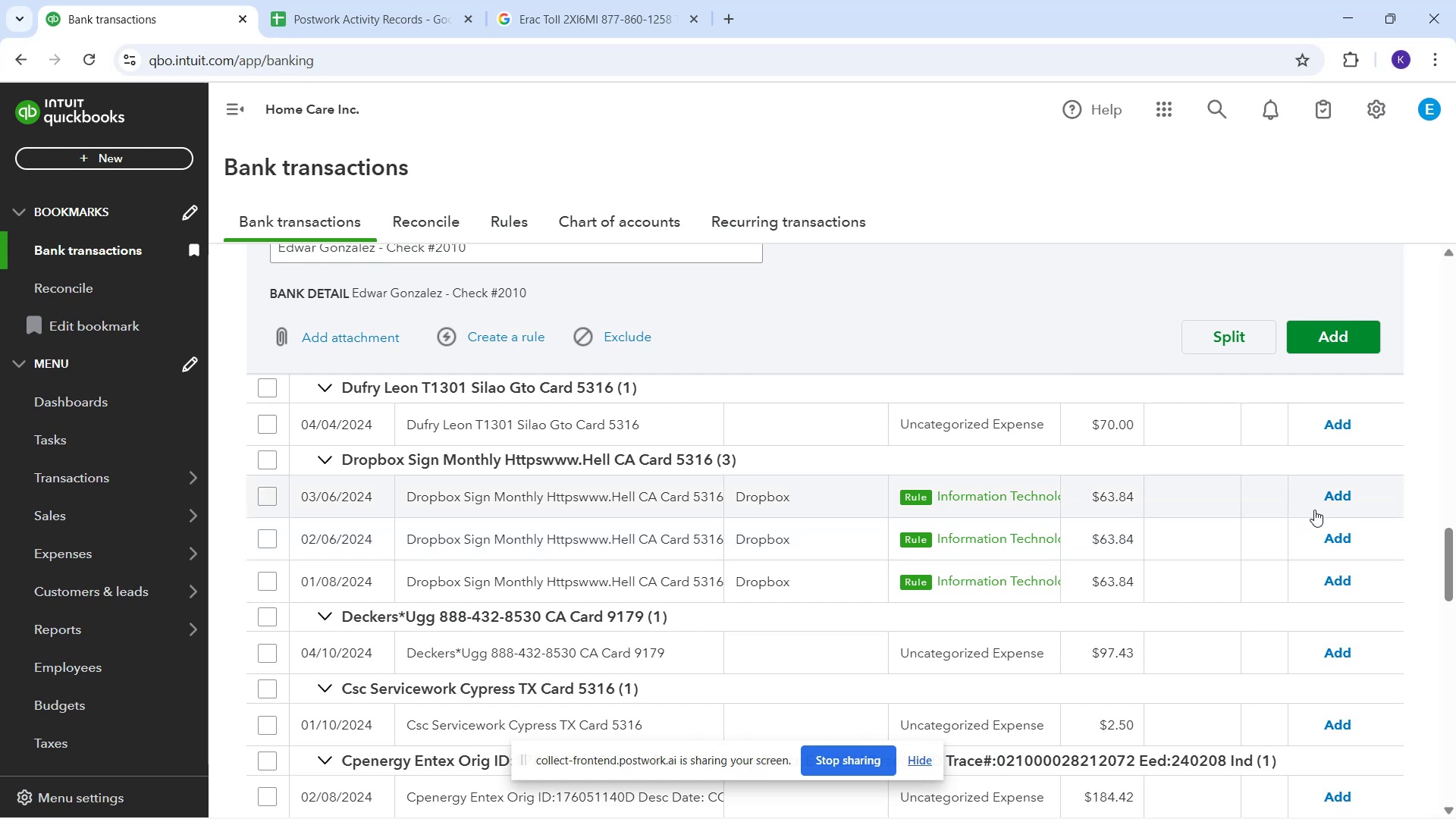 
left_click([1326, 500])
 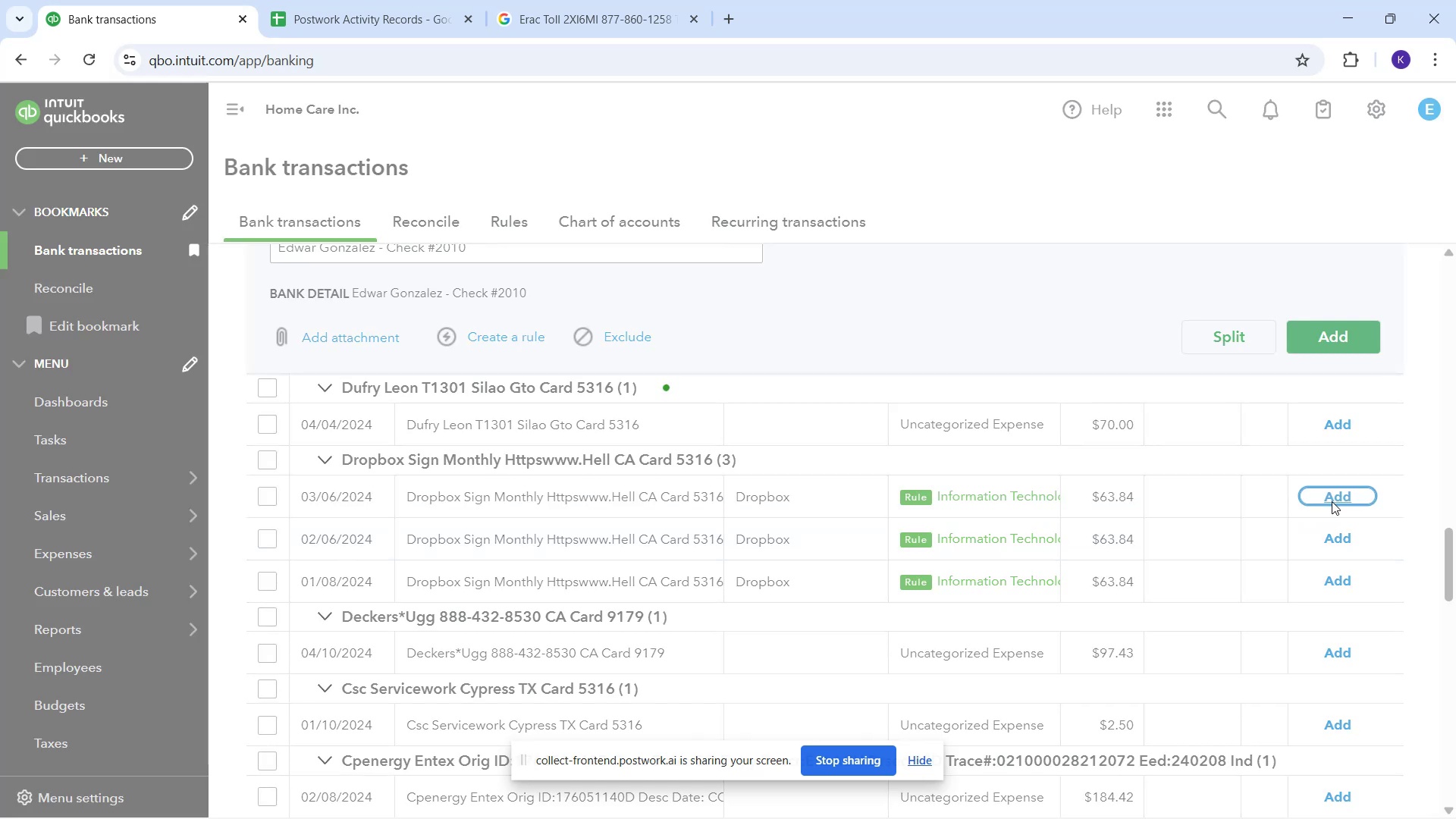 
left_click([1332, 501])
 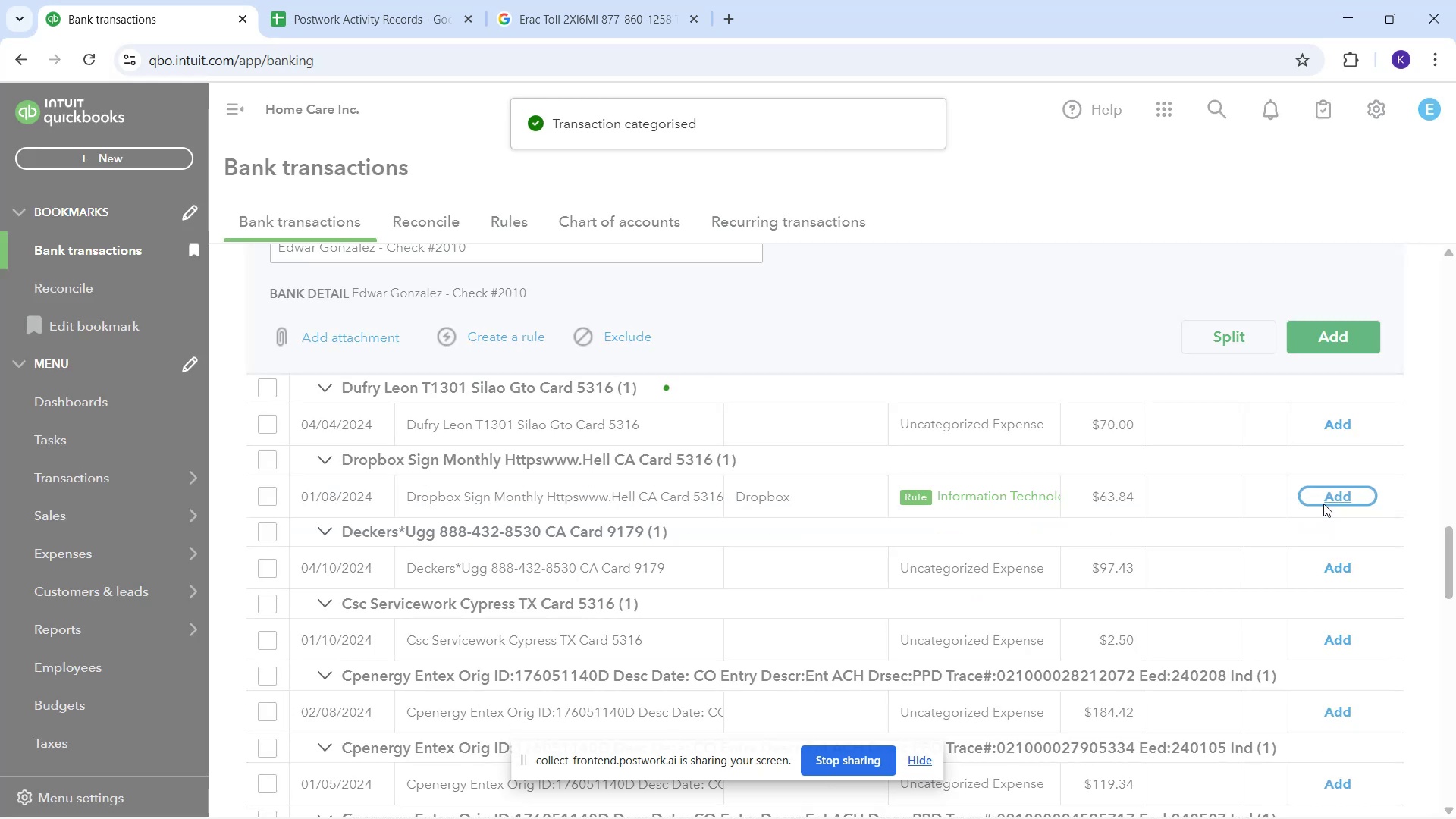 
wait(5.33)
 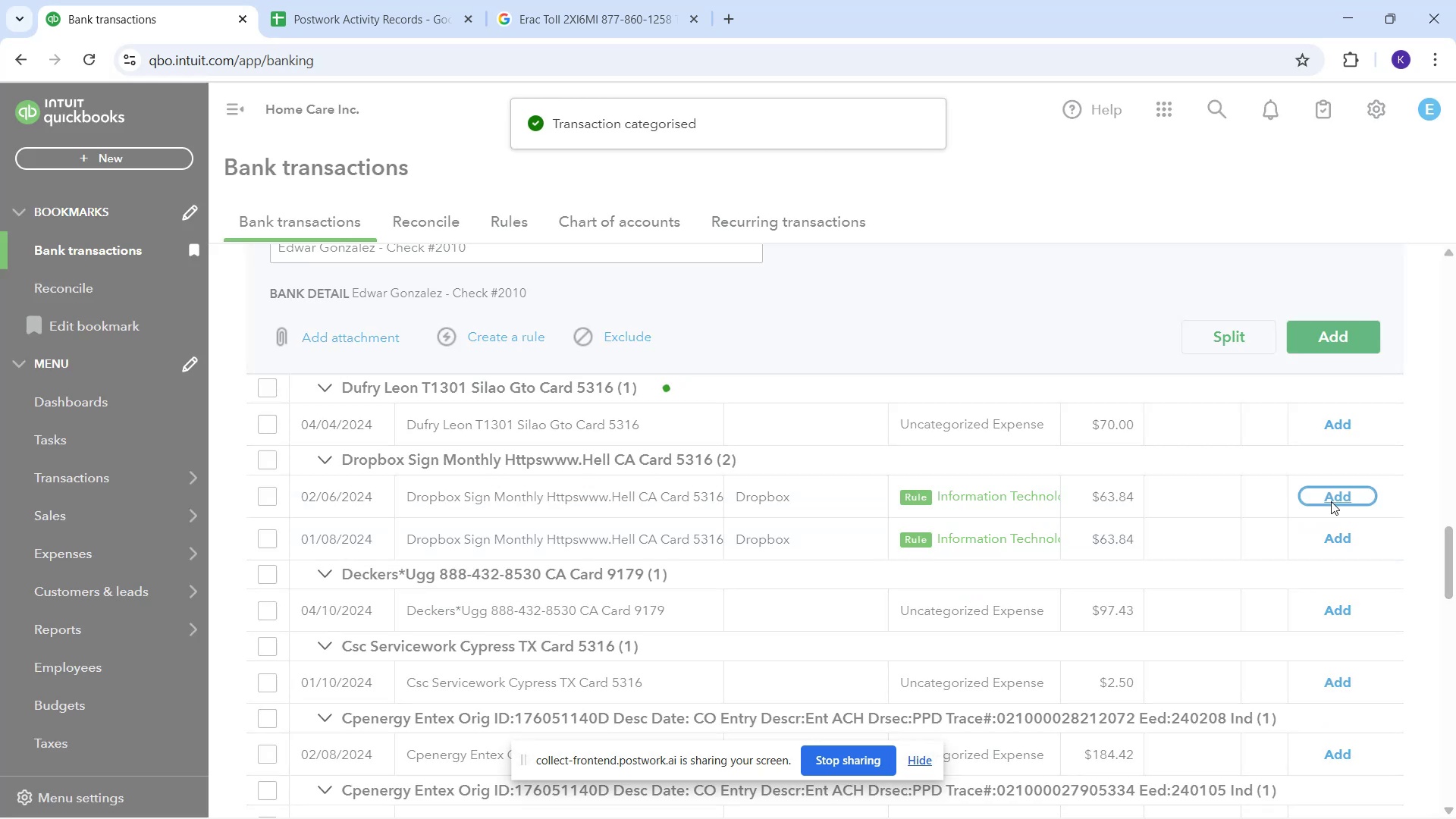 
scroll: coordinate [1281, 531], scroll_direction: down, amount: 10.0
 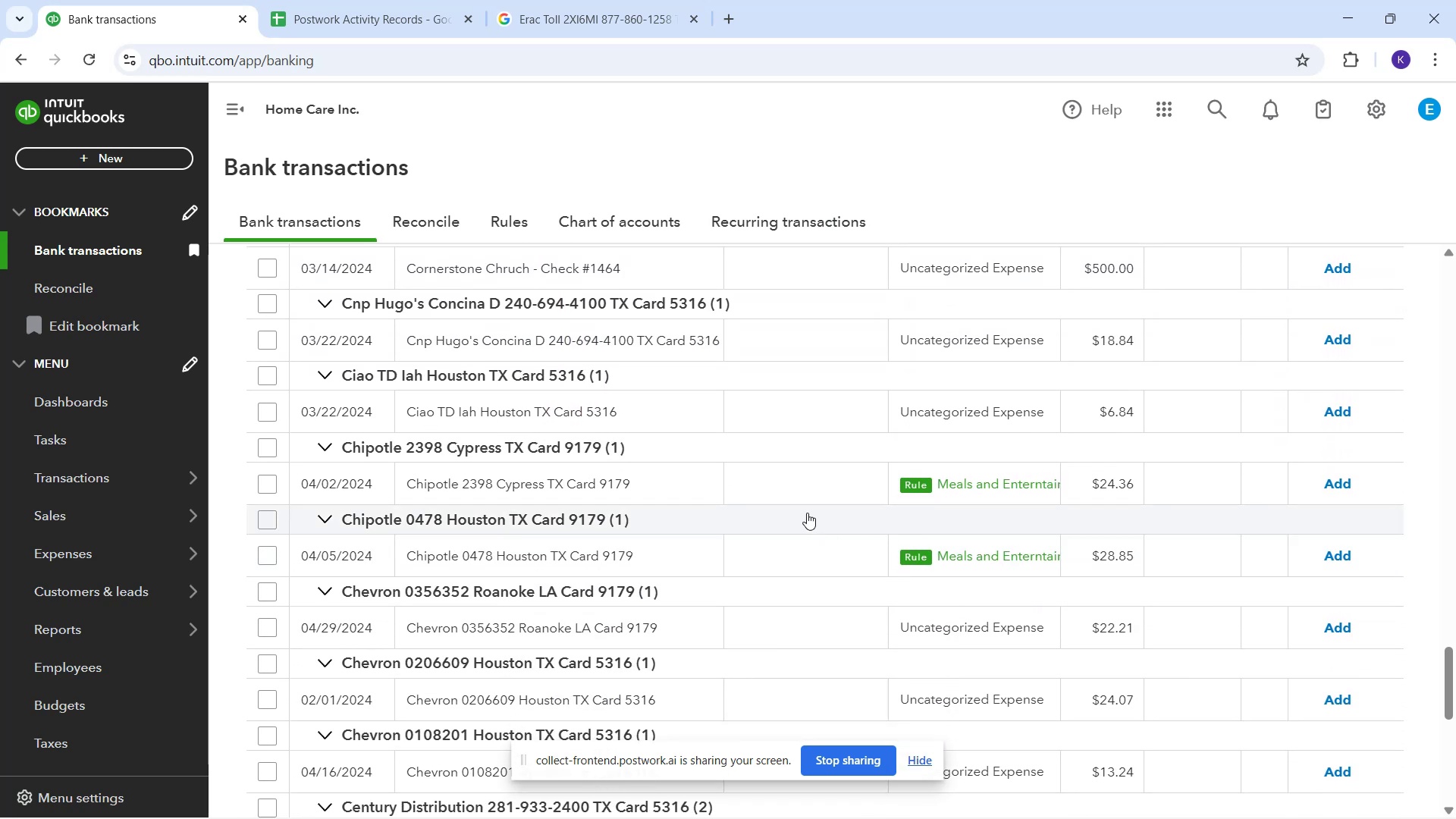 
left_click([791, 490])
 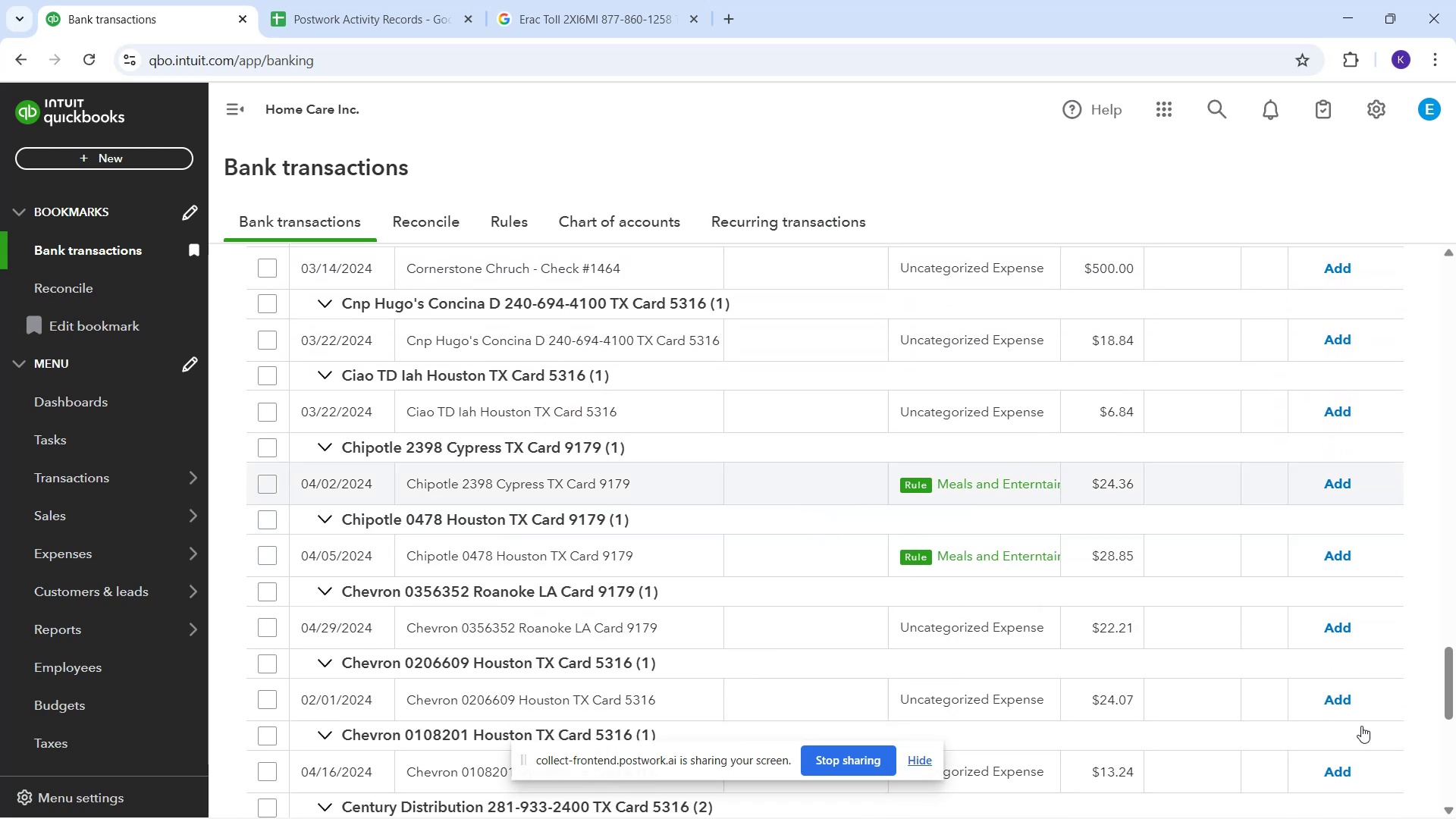 
scroll: coordinate [1398, 654], scroll_direction: down, amount: 2.0
 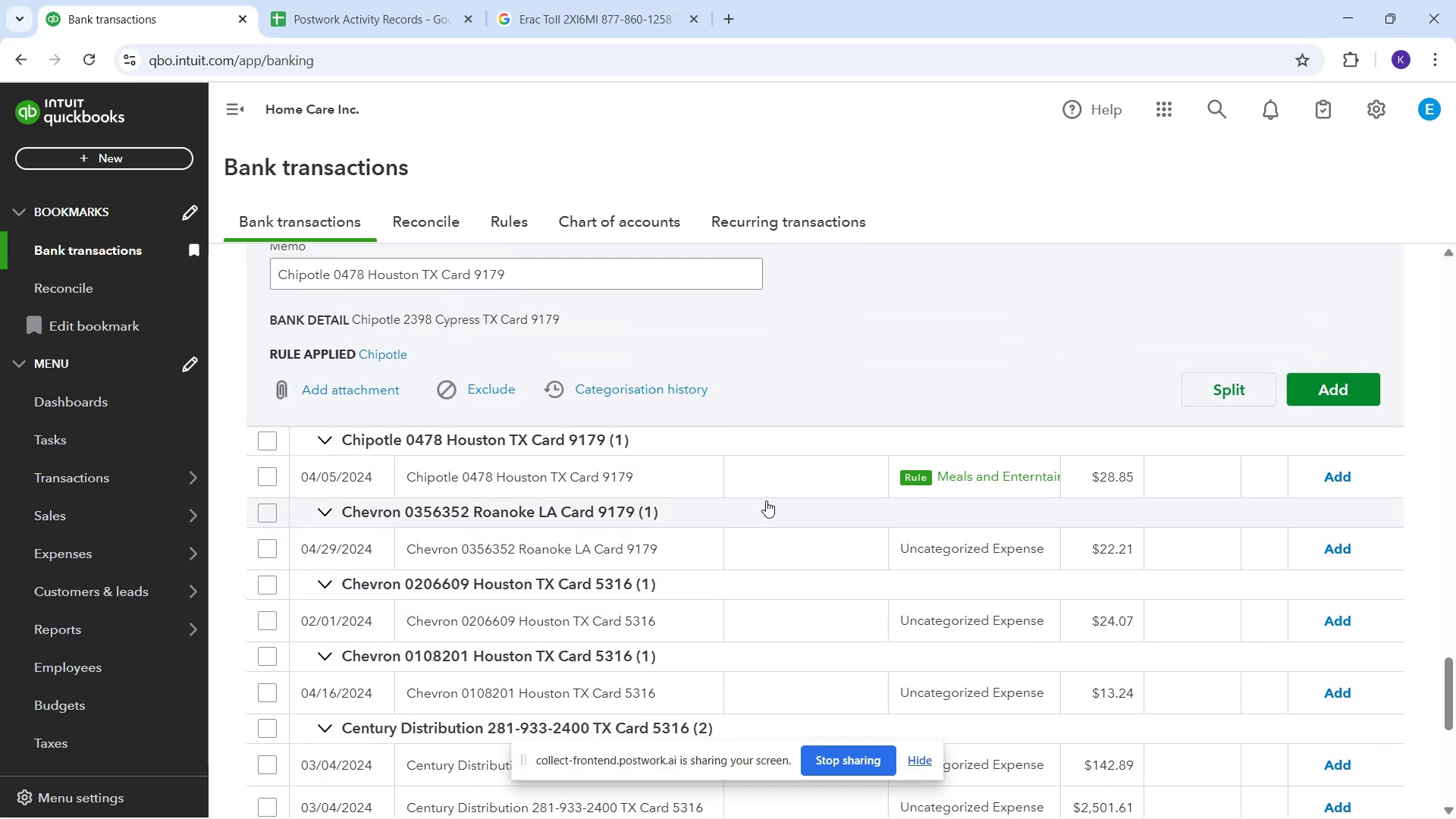 
scroll: coordinate [991, 412], scroll_direction: up, amount: 2.0
 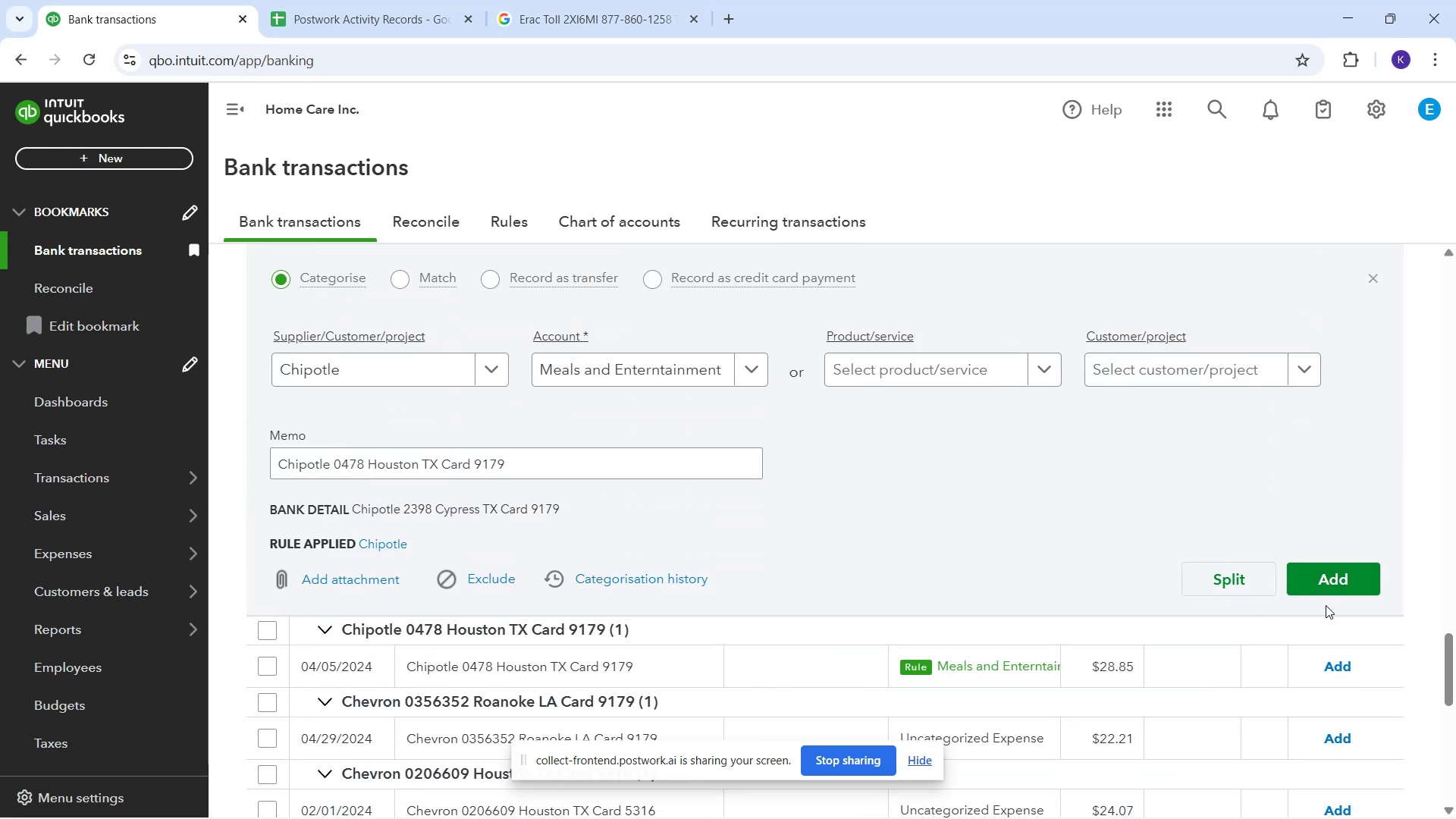 
left_click([1326, 585])
 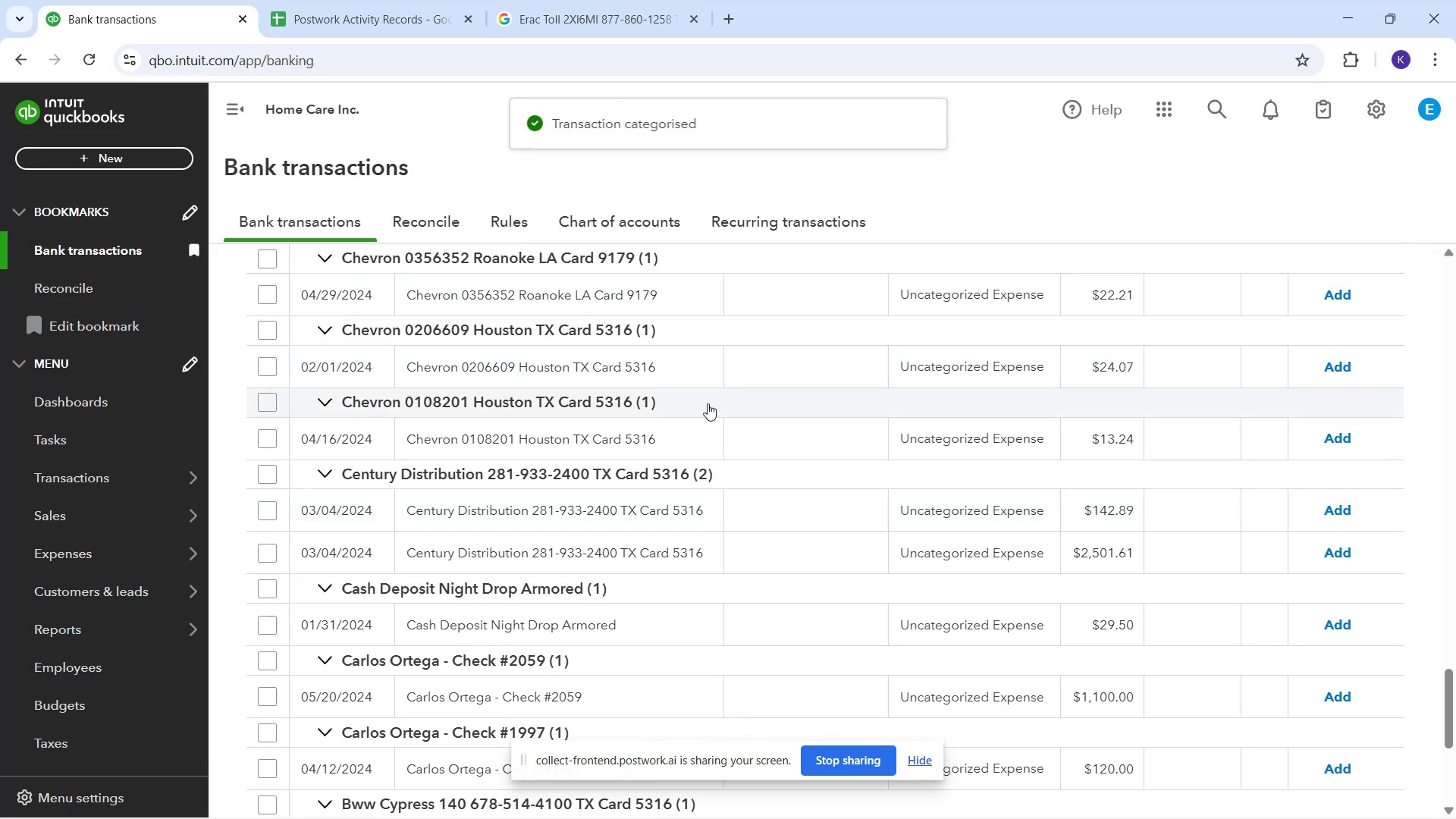 
scroll: coordinate [813, 370], scroll_direction: down, amount: 3.0
 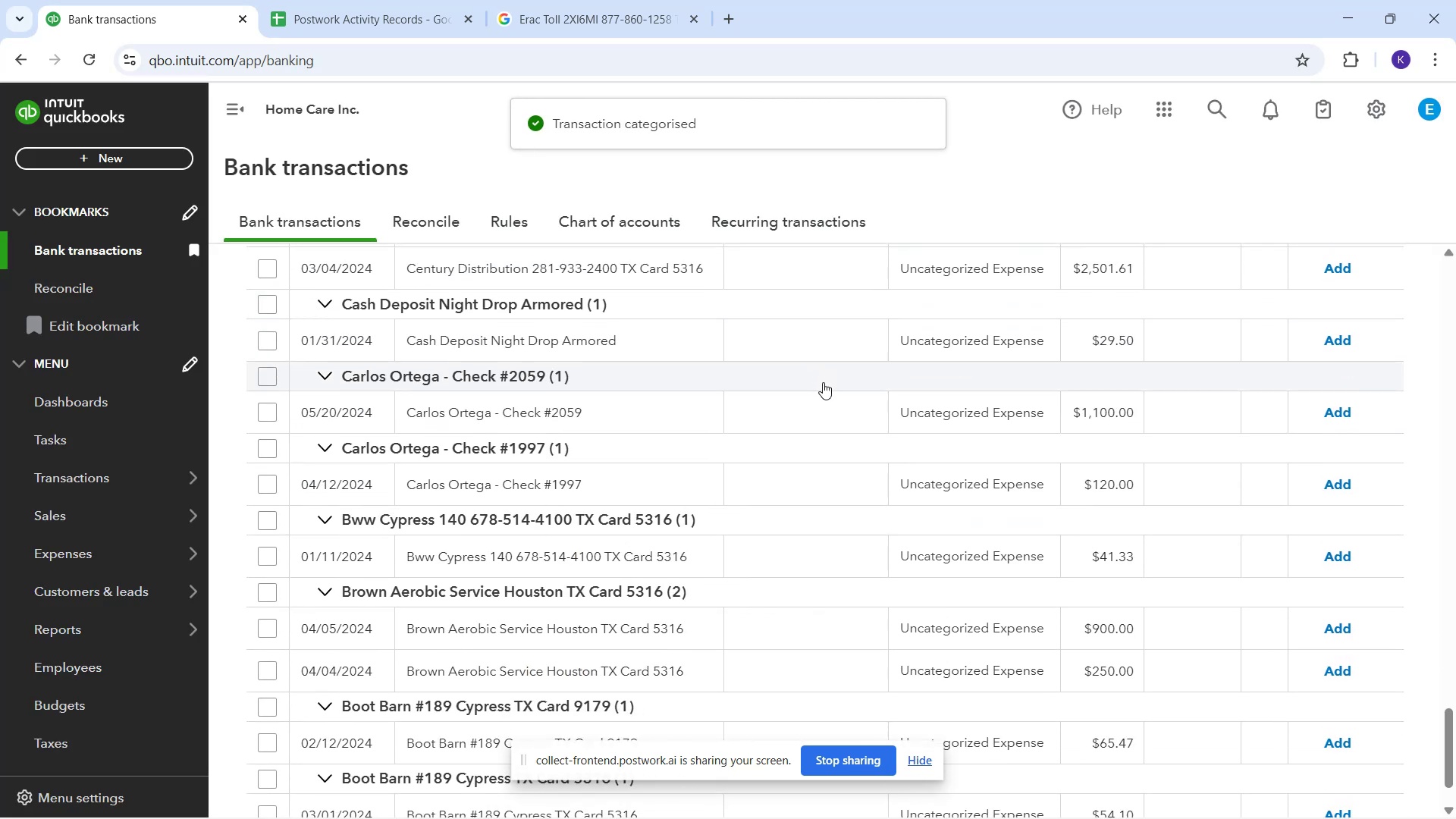 
scroll: coordinate [818, 397], scroll_direction: up, amount: 1.0
 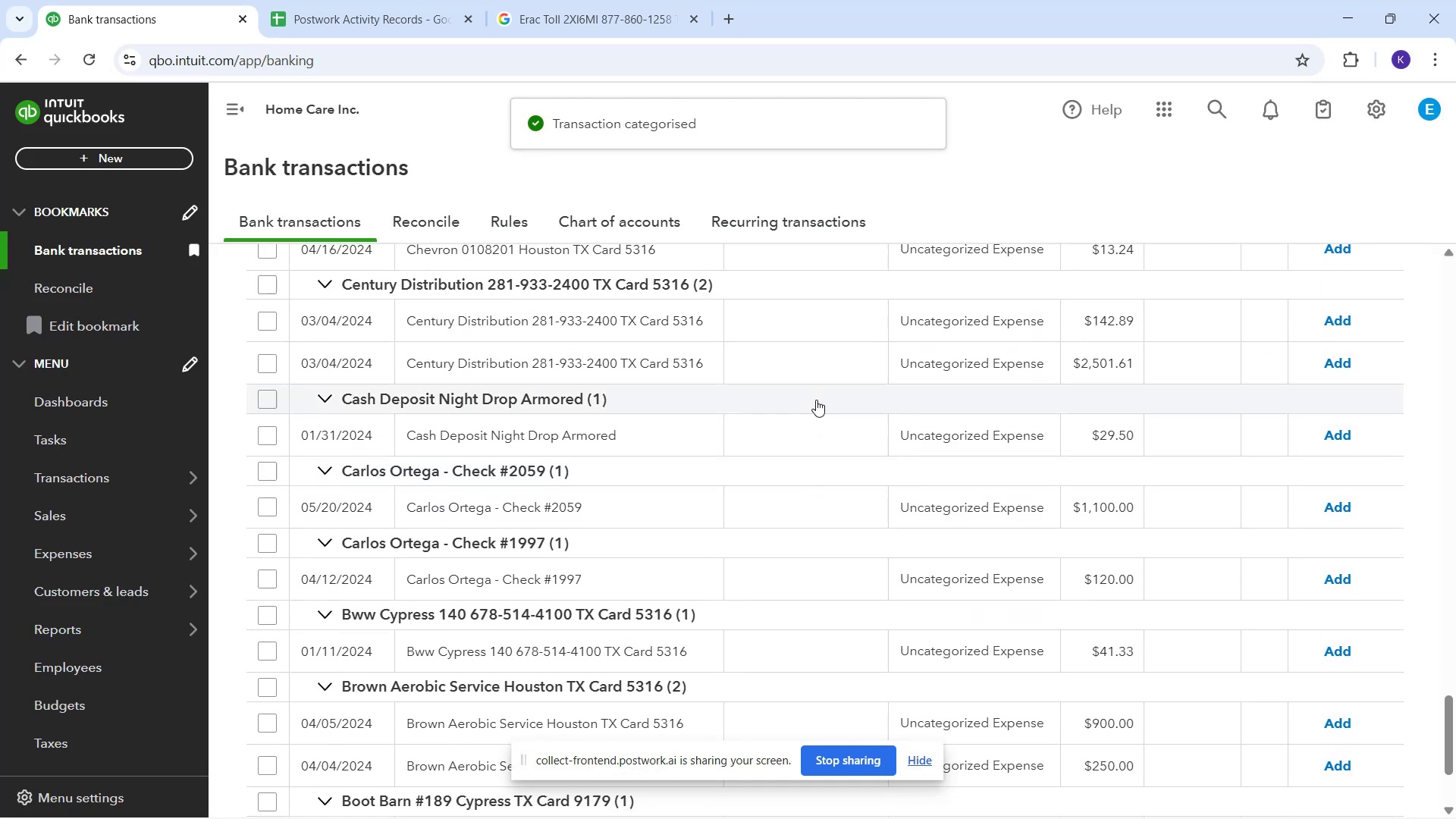 
scroll: coordinate [818, 400], scroll_direction: down, amount: 3.0
 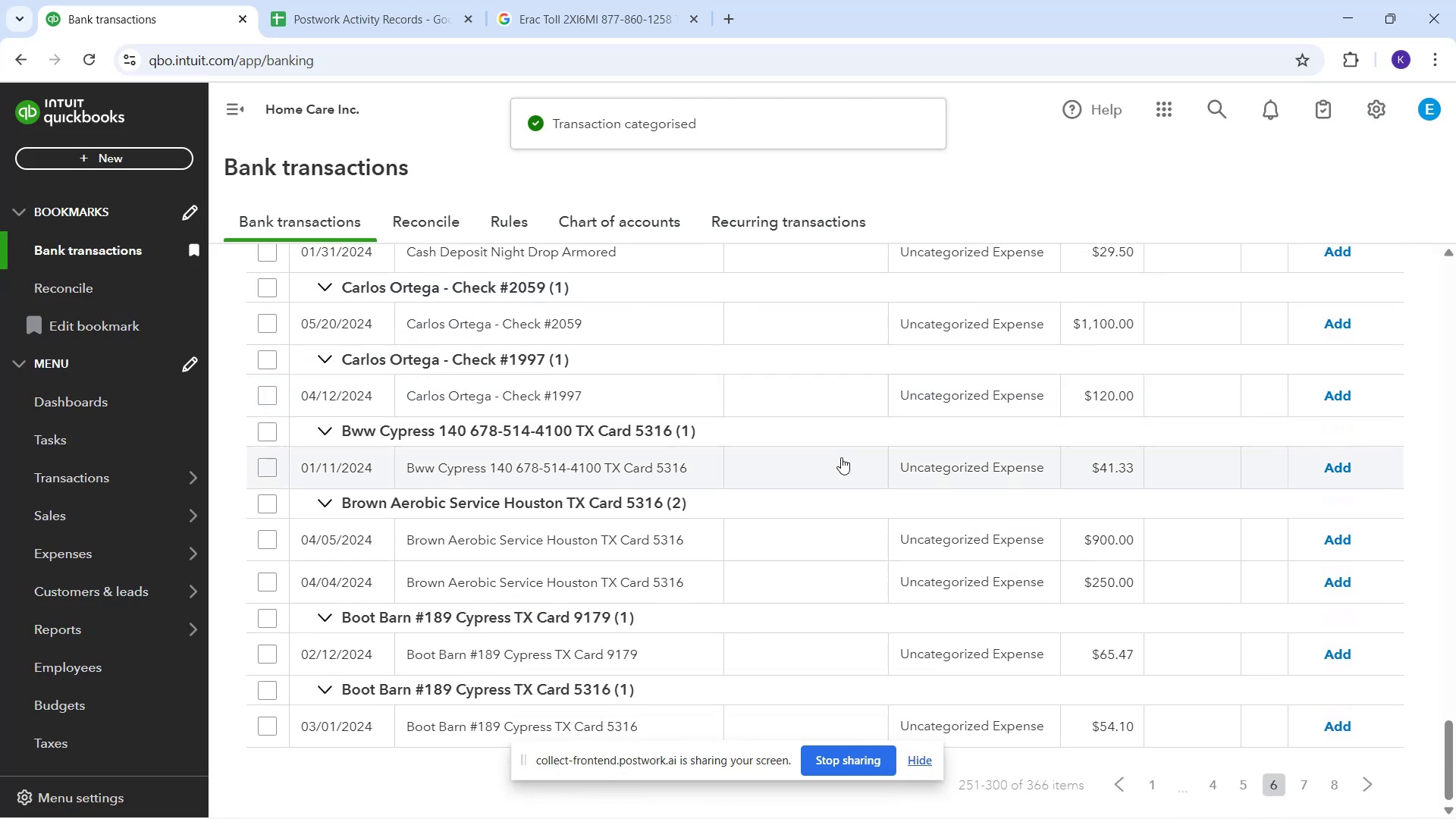 
scroll: coordinate [843, 471], scroll_direction: up, amount: 6.0
 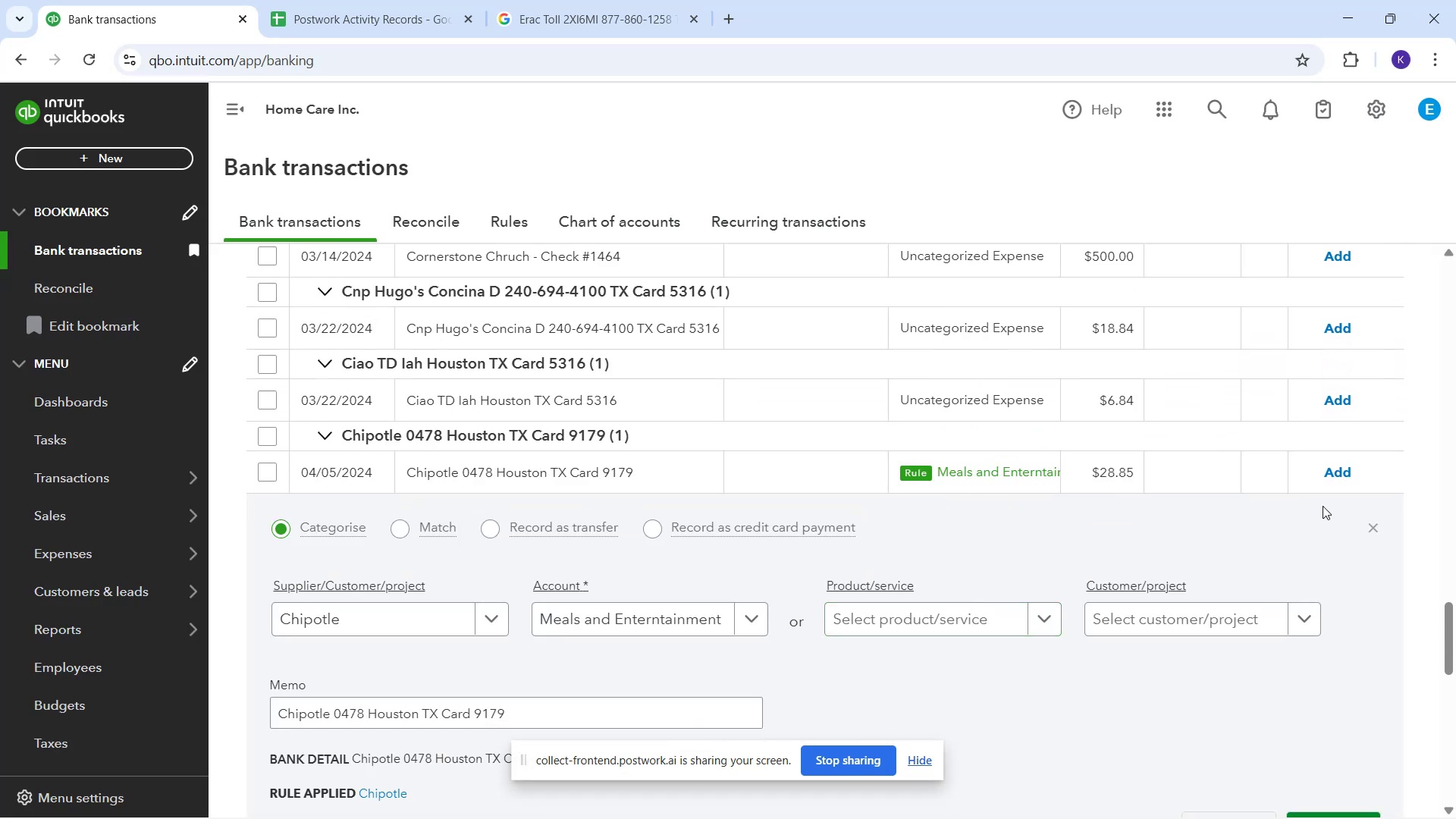 
scroll: coordinate [1369, 504], scroll_direction: down, amount: 1.0
 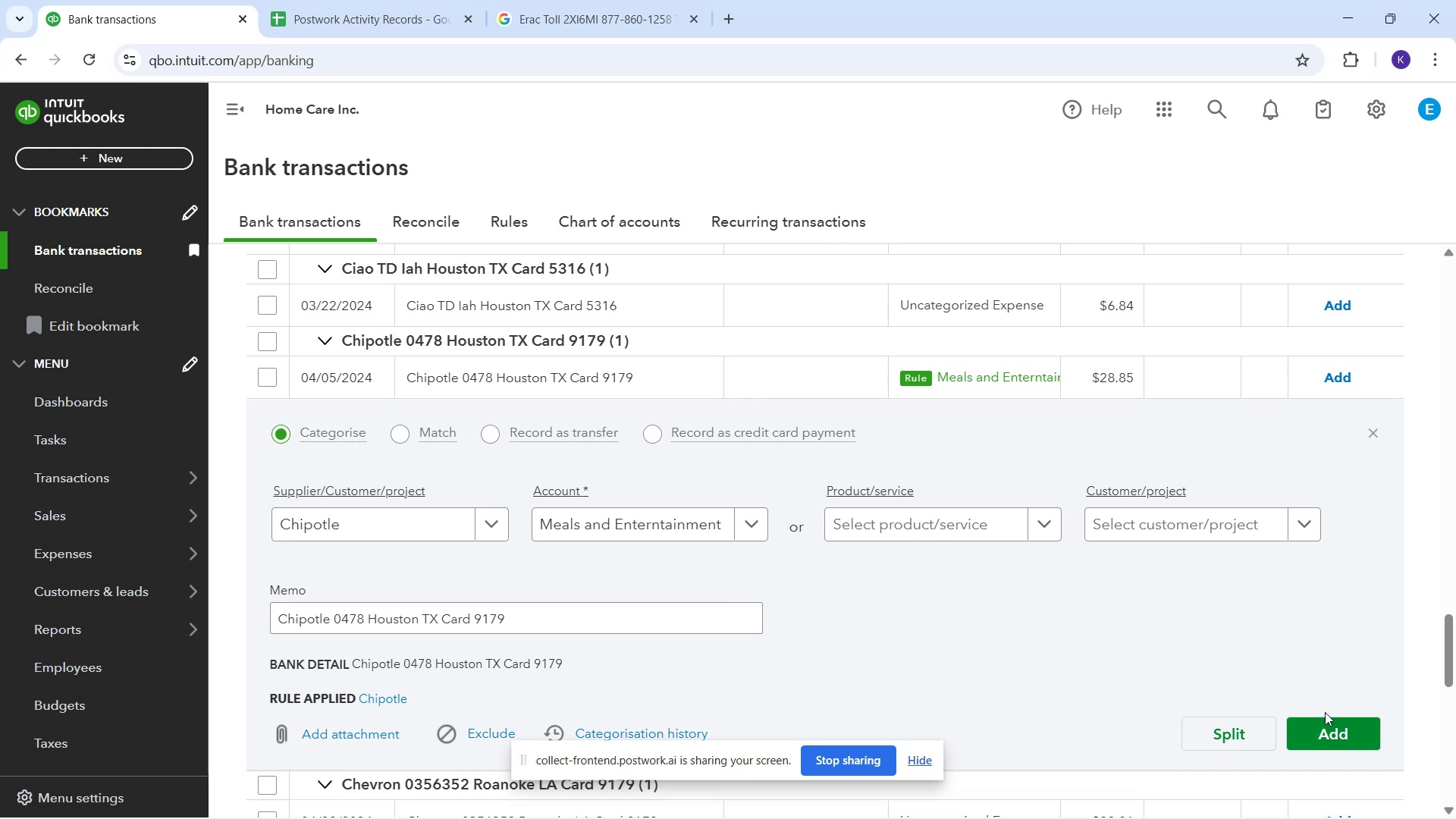 
left_click([1327, 738])
 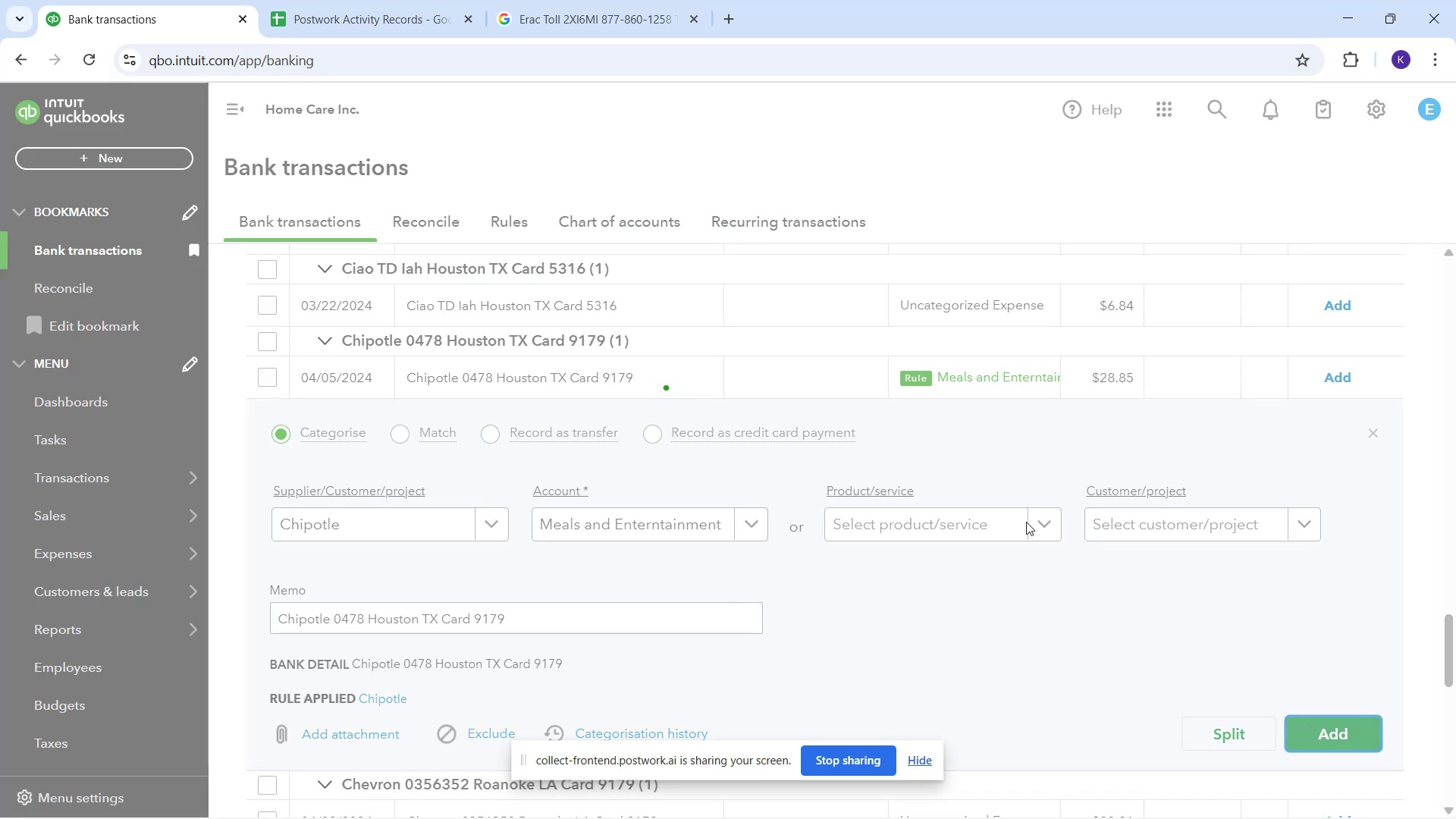 
scroll: coordinate [1078, 621], scroll_direction: down, amount: 13.0
 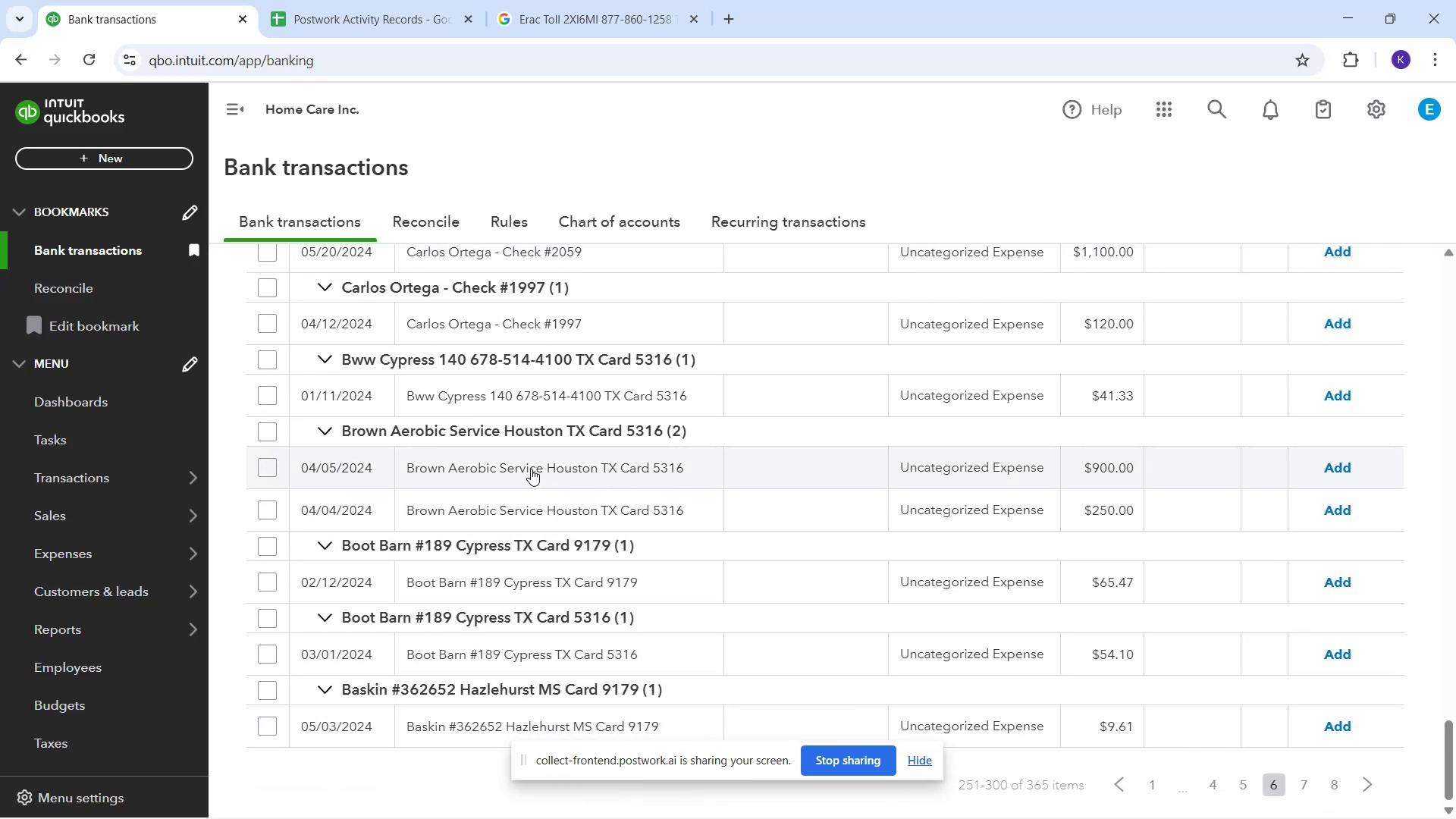 
left_click_drag(start_coordinate=[393, 467], to_coordinate=[598, 475])
 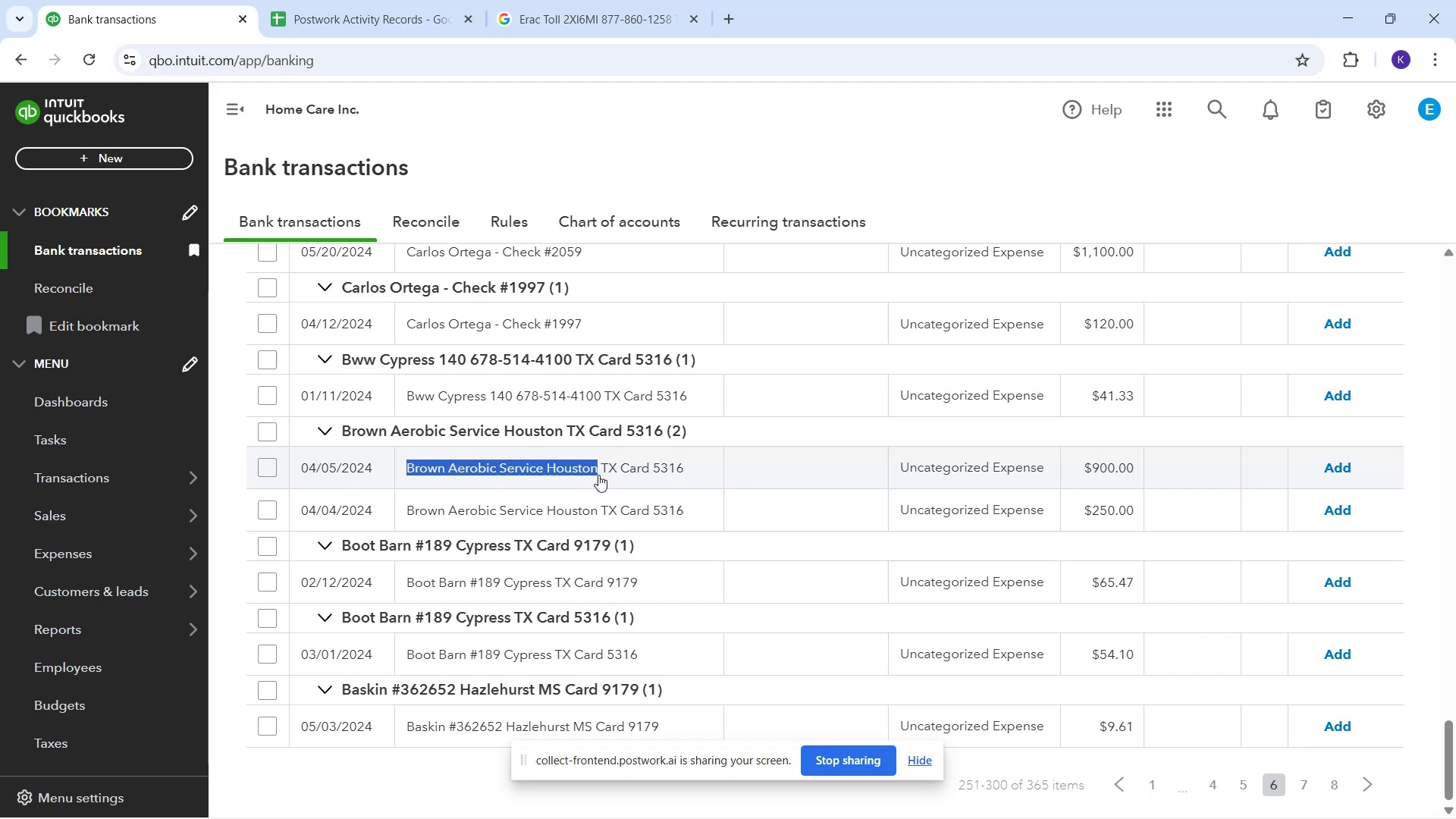 
key(Control+C)
 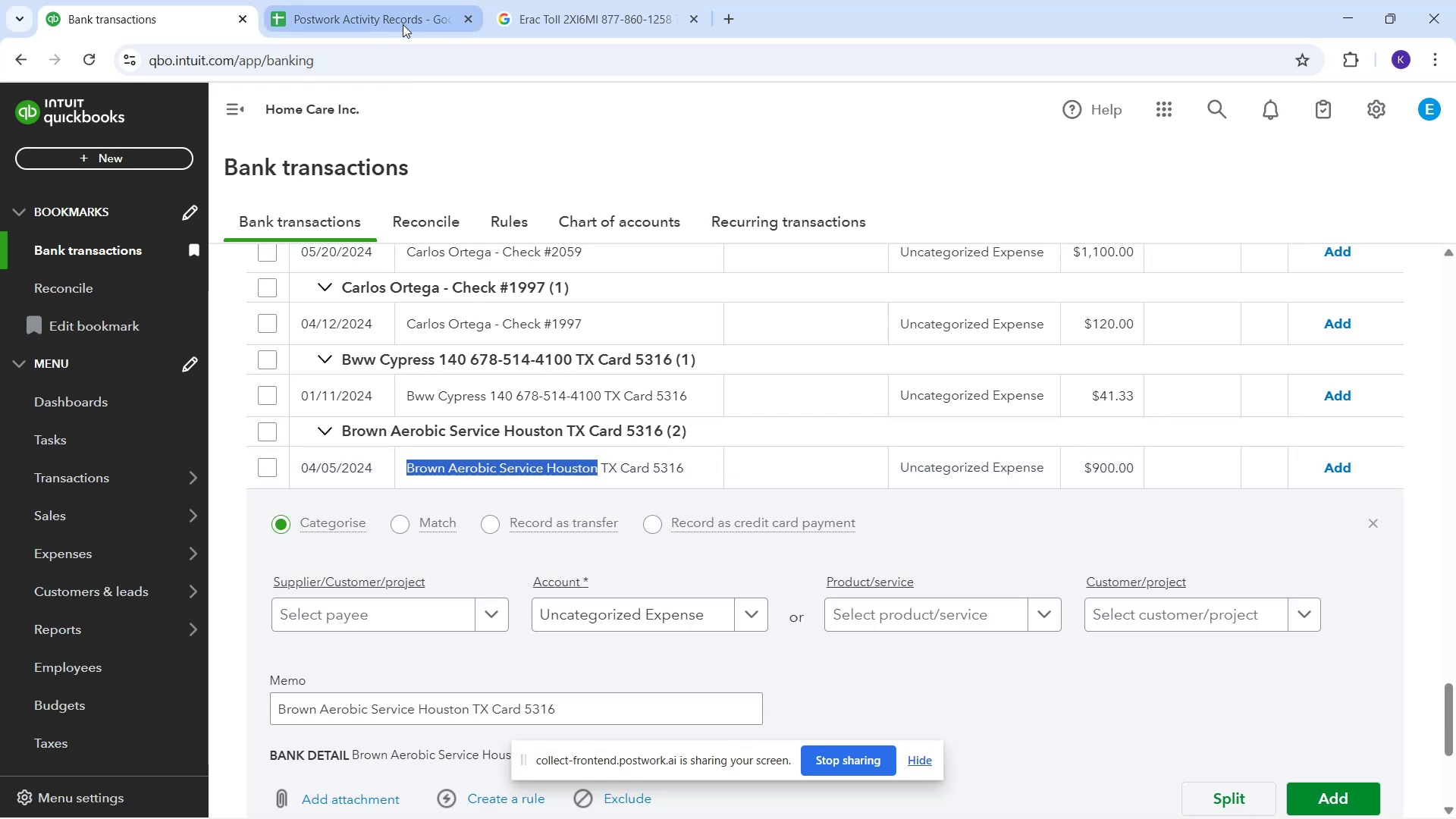 
left_click([569, 18])
 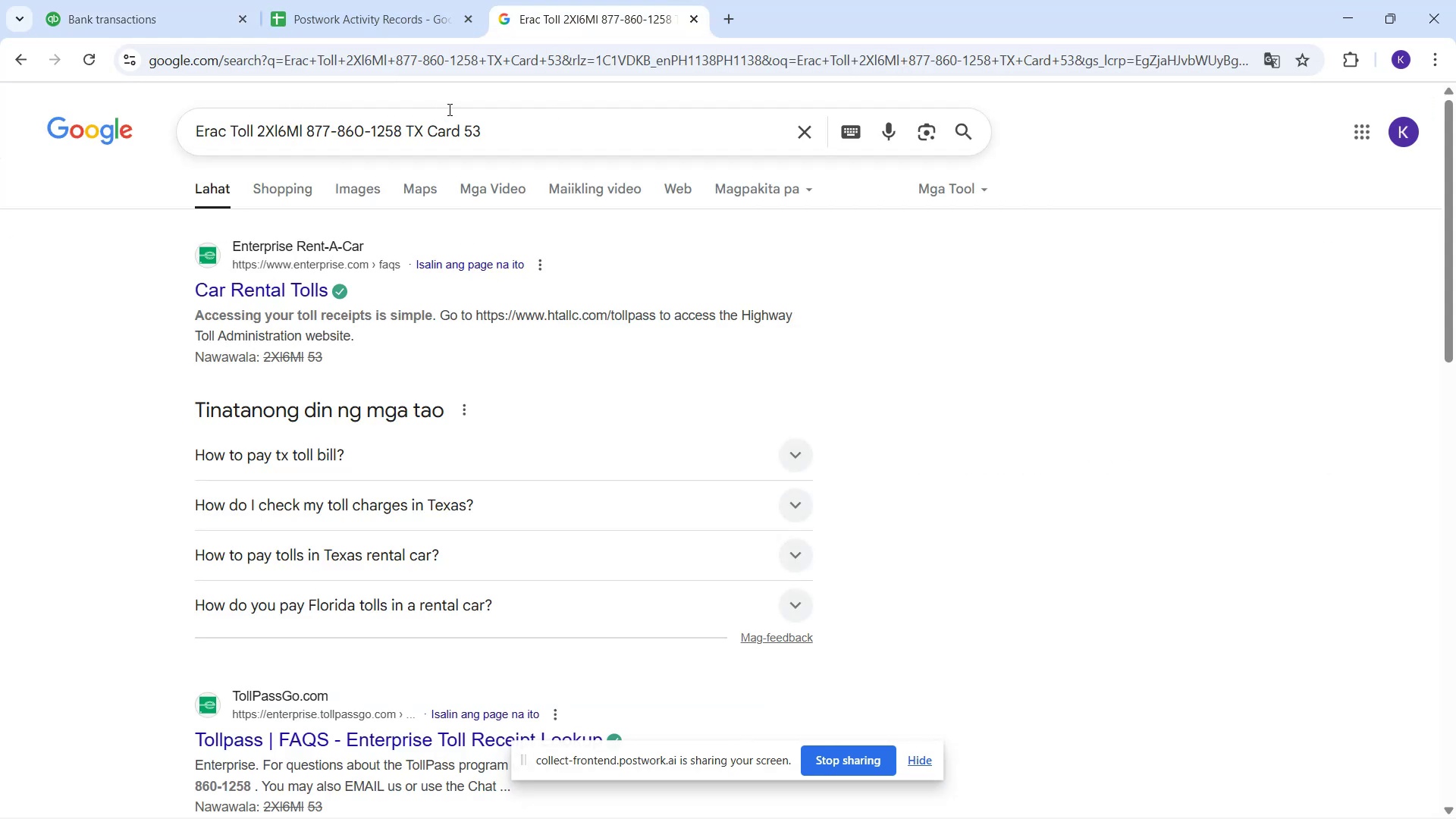 
left_click_drag(start_coordinate=[526, 124], to_coordinate=[118, 115])
 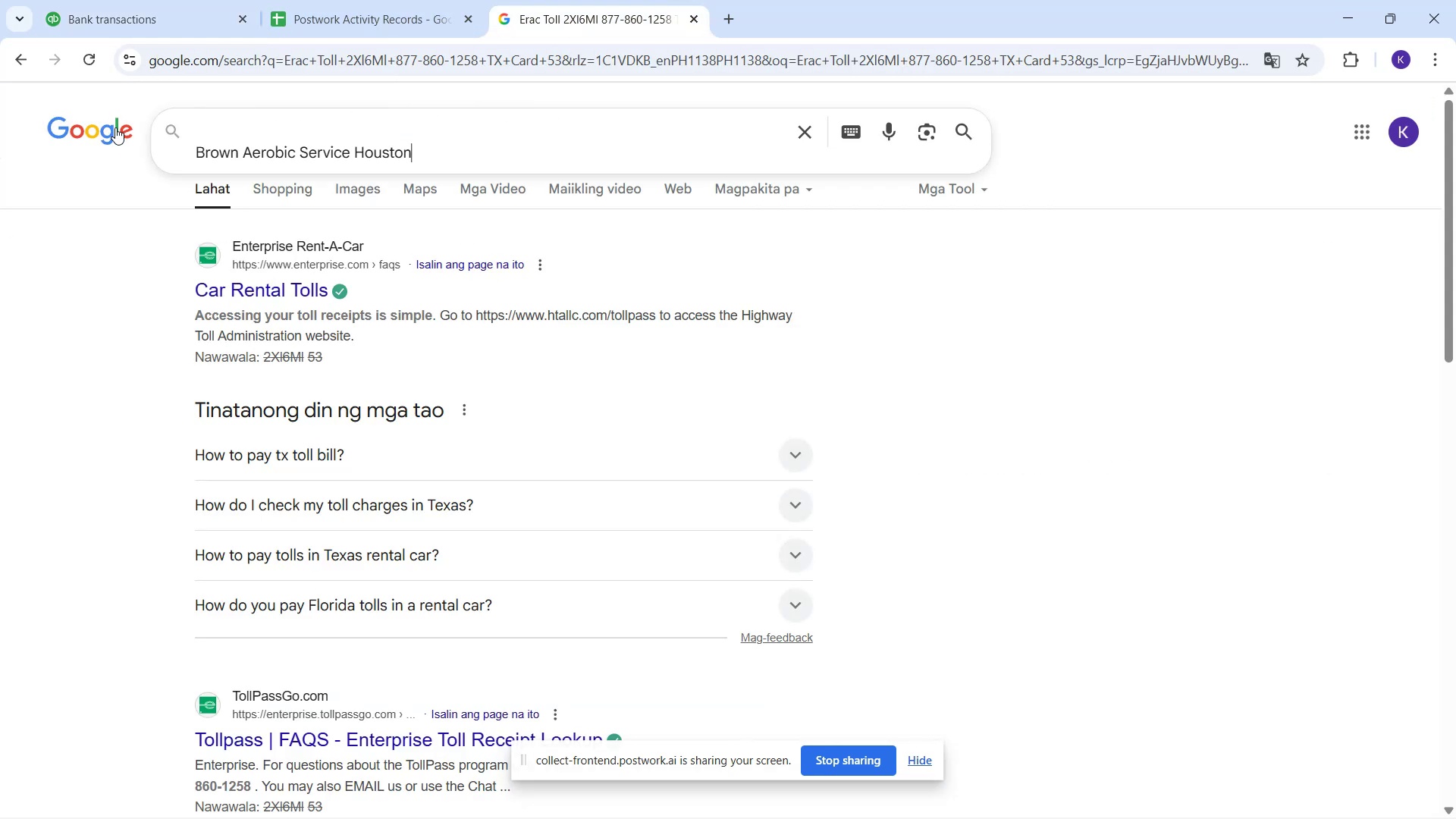 
key(Control+V)
 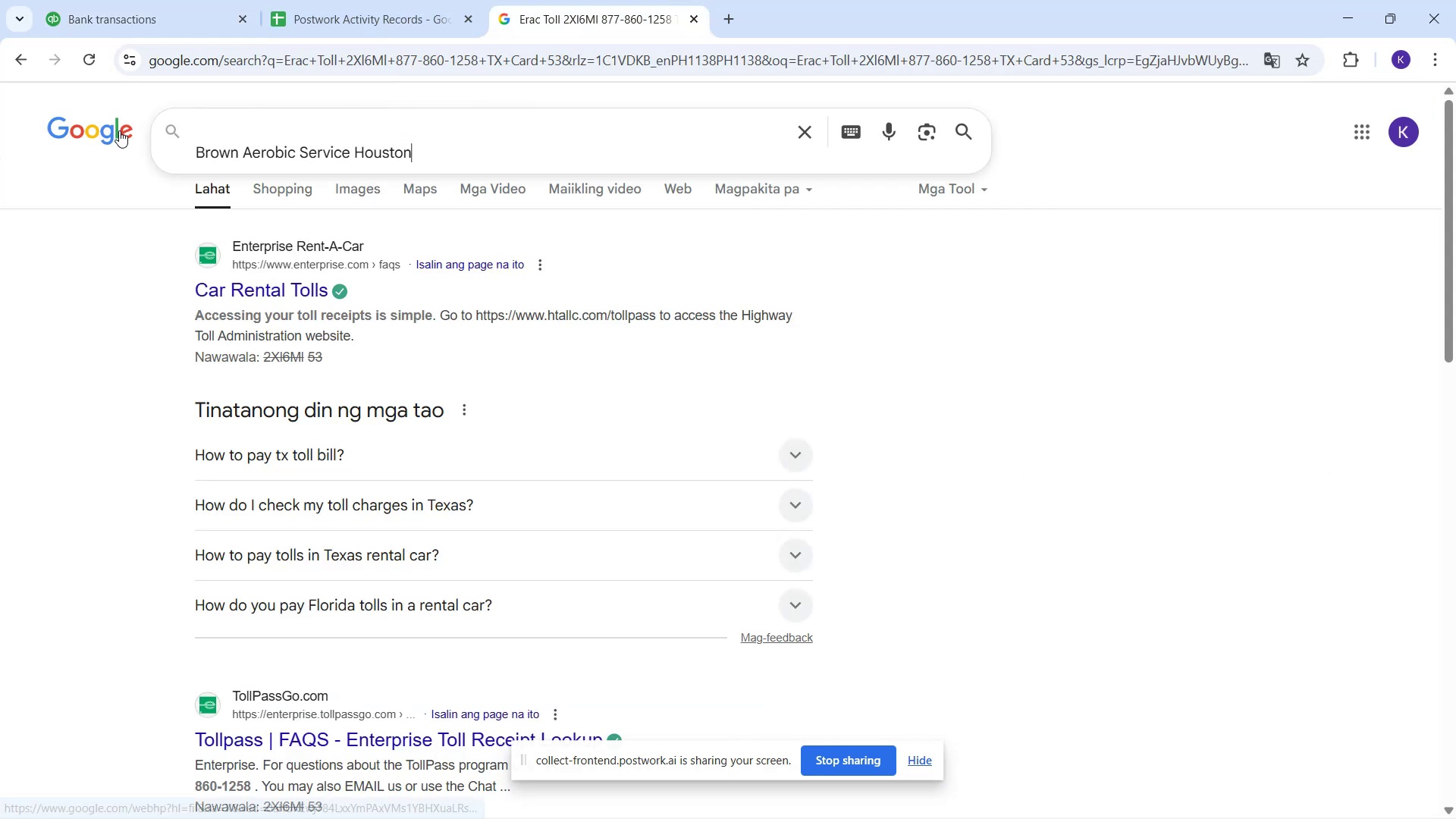 
key(Enter)
 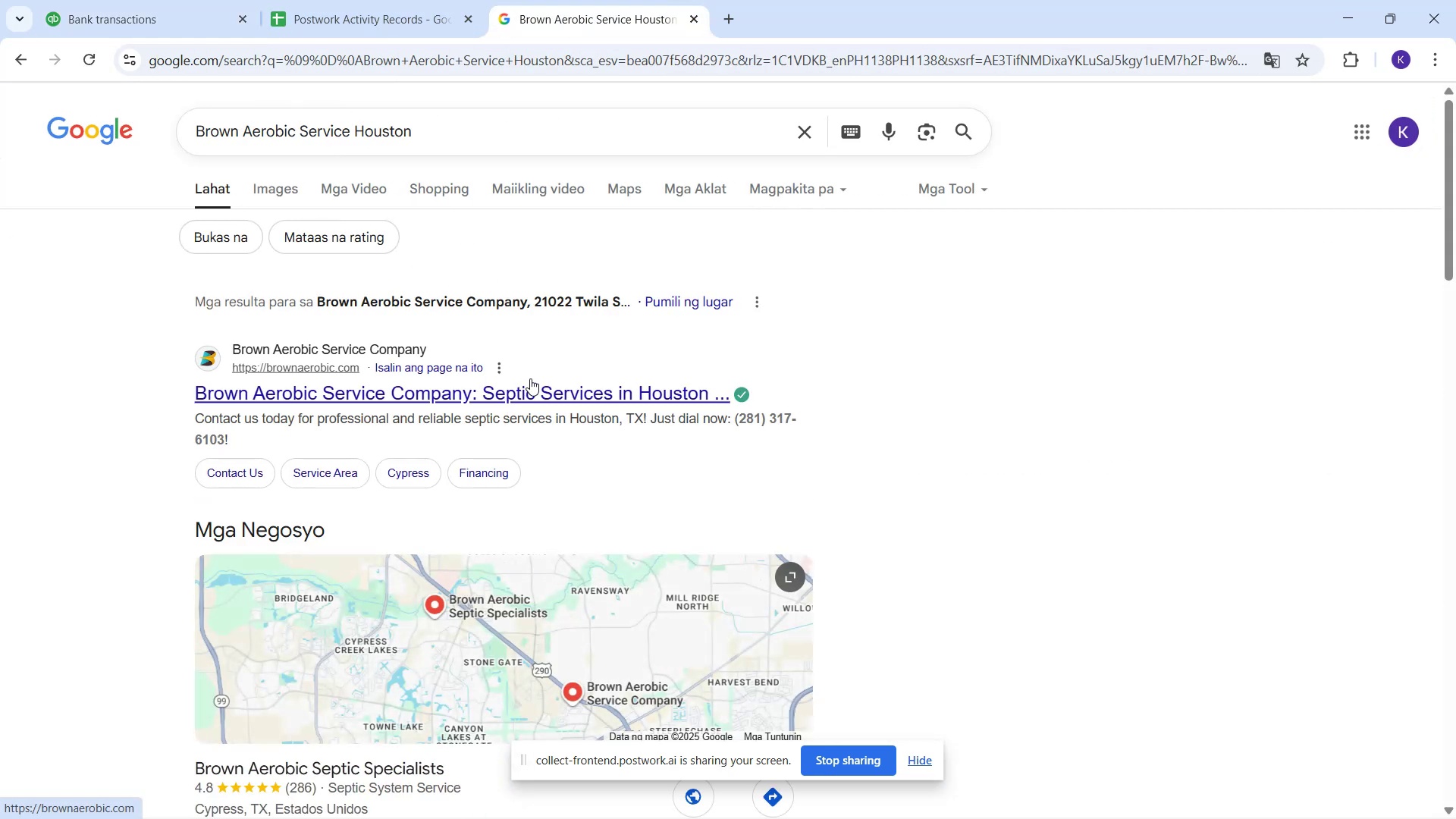 
scroll: coordinate [555, 271], scroll_direction: down, amount: 8.0
 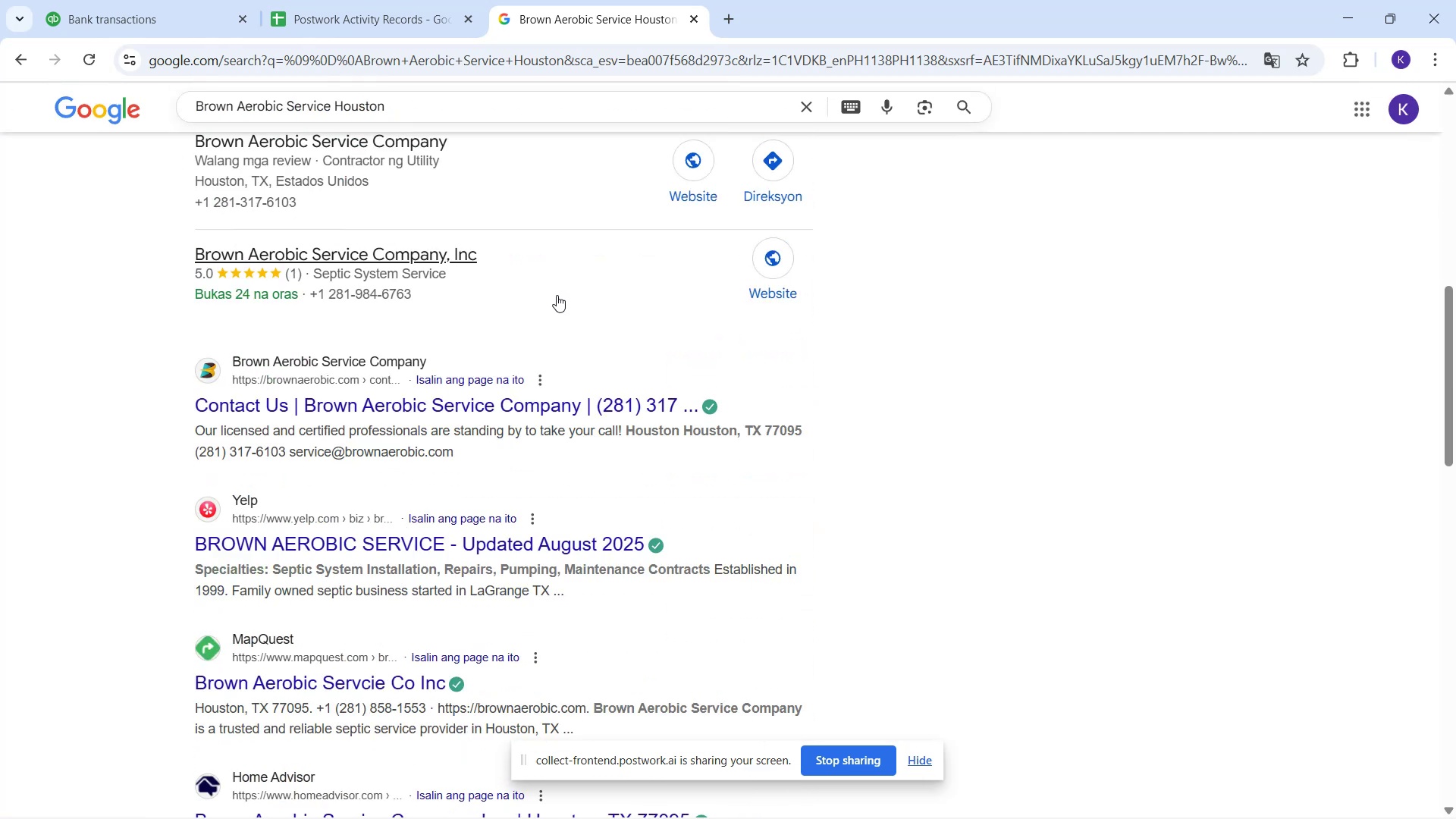 
wait(8.53)
 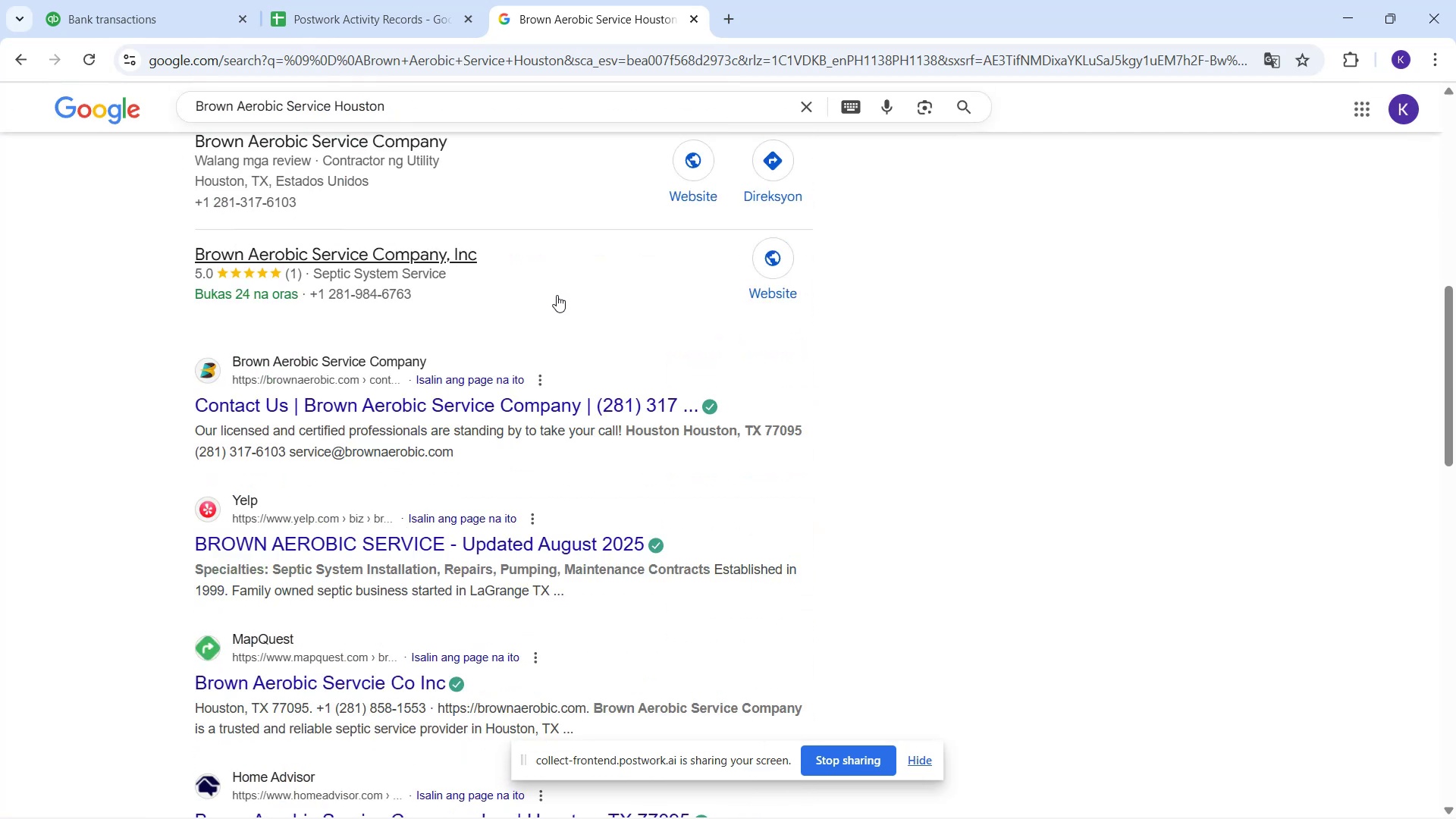 
scroll: coordinate [550, 499], scroll_direction: down, amount: 2.0
 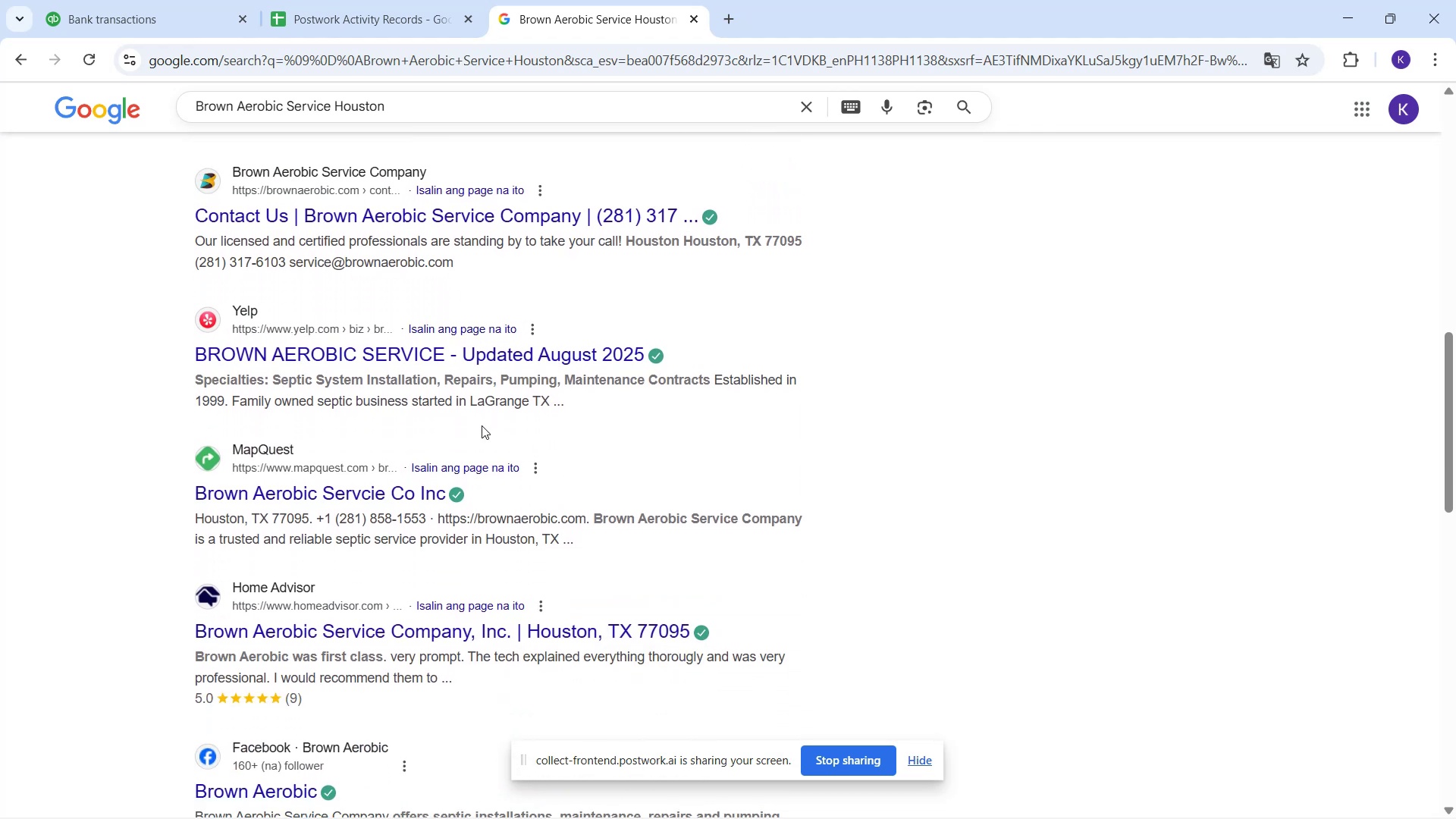 
wait(10.58)
 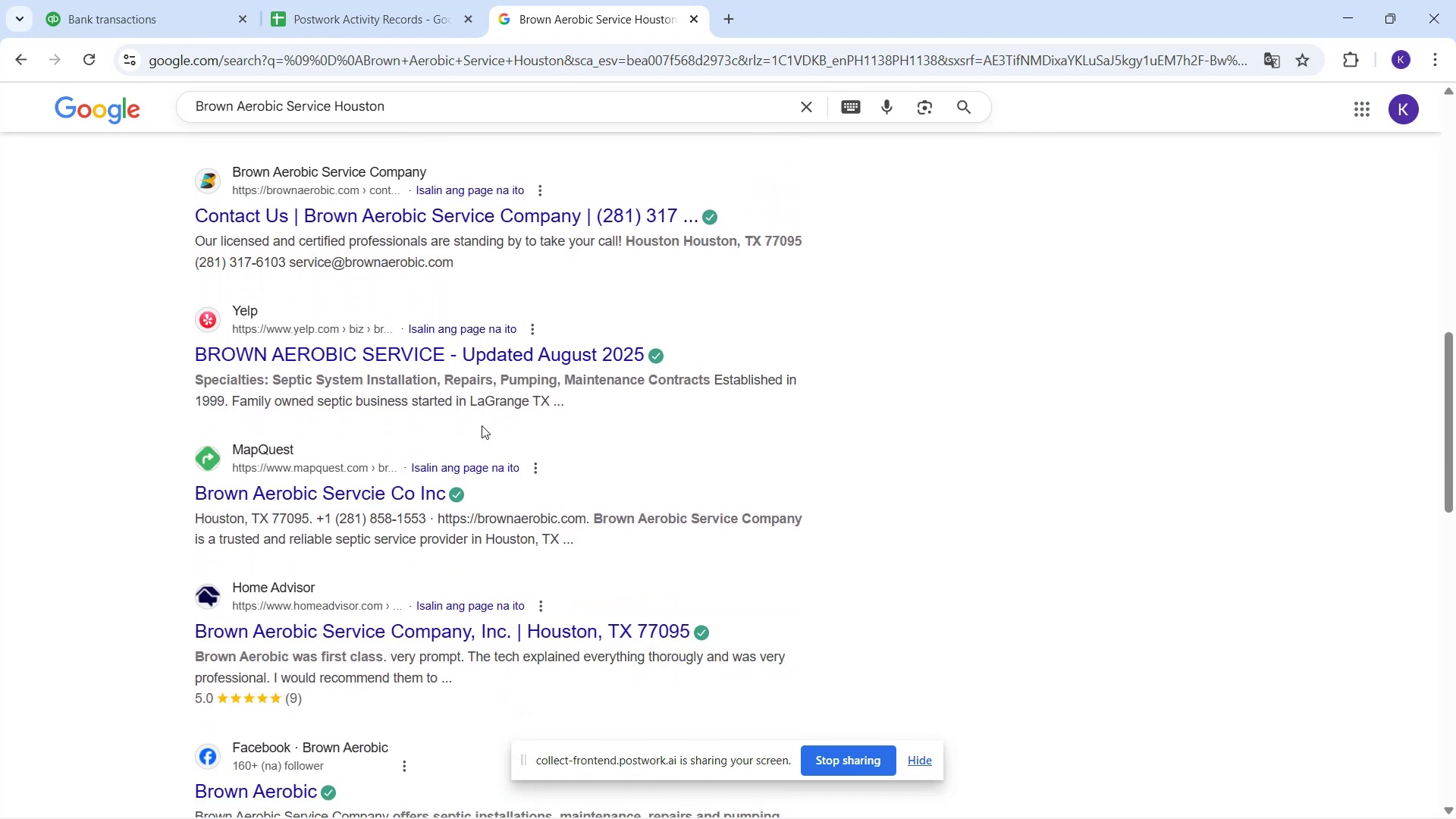 
scroll: coordinate [344, 225], scroll_direction: up, amount: 9.0
 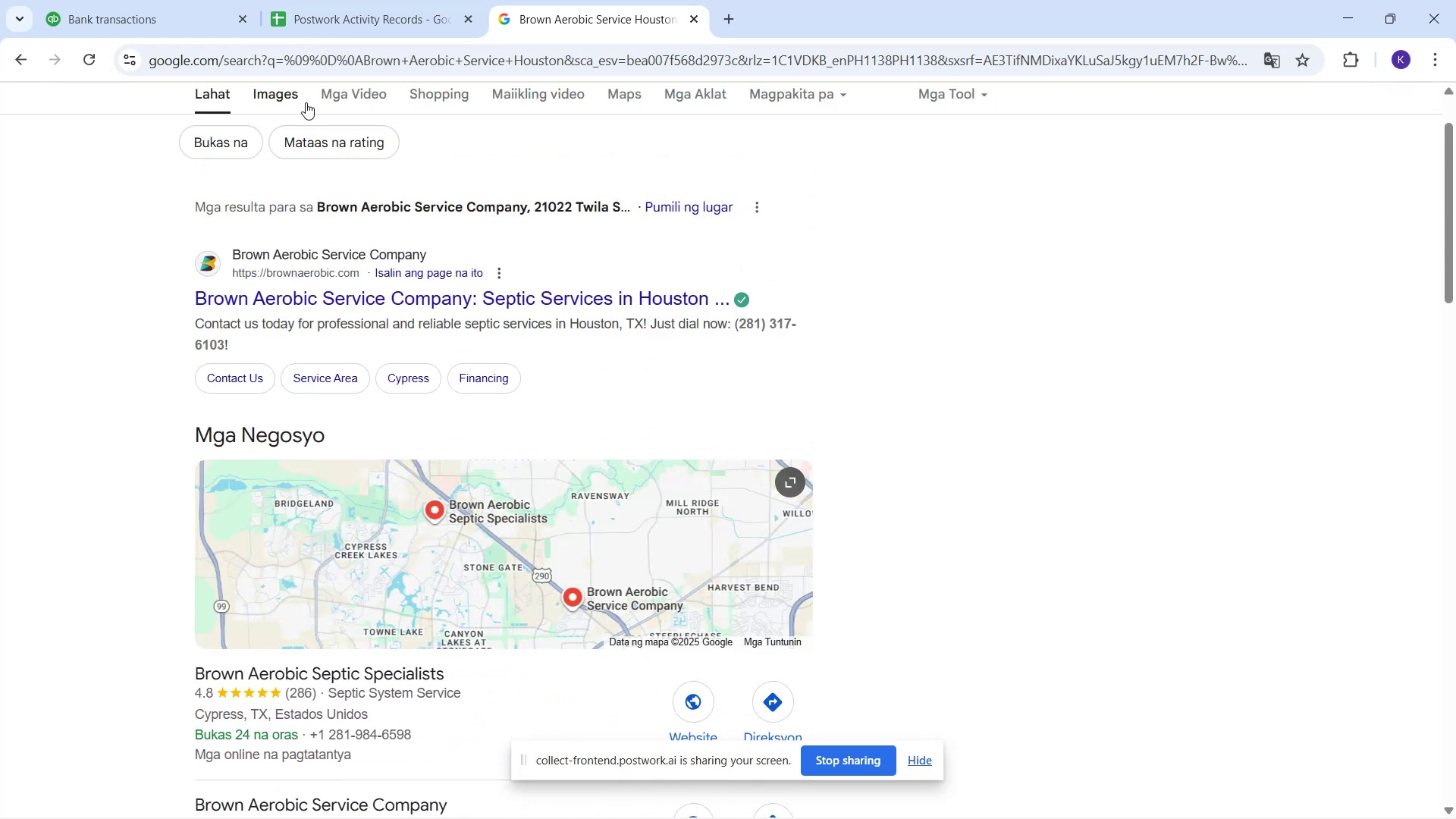 
left_click([287, 88])
 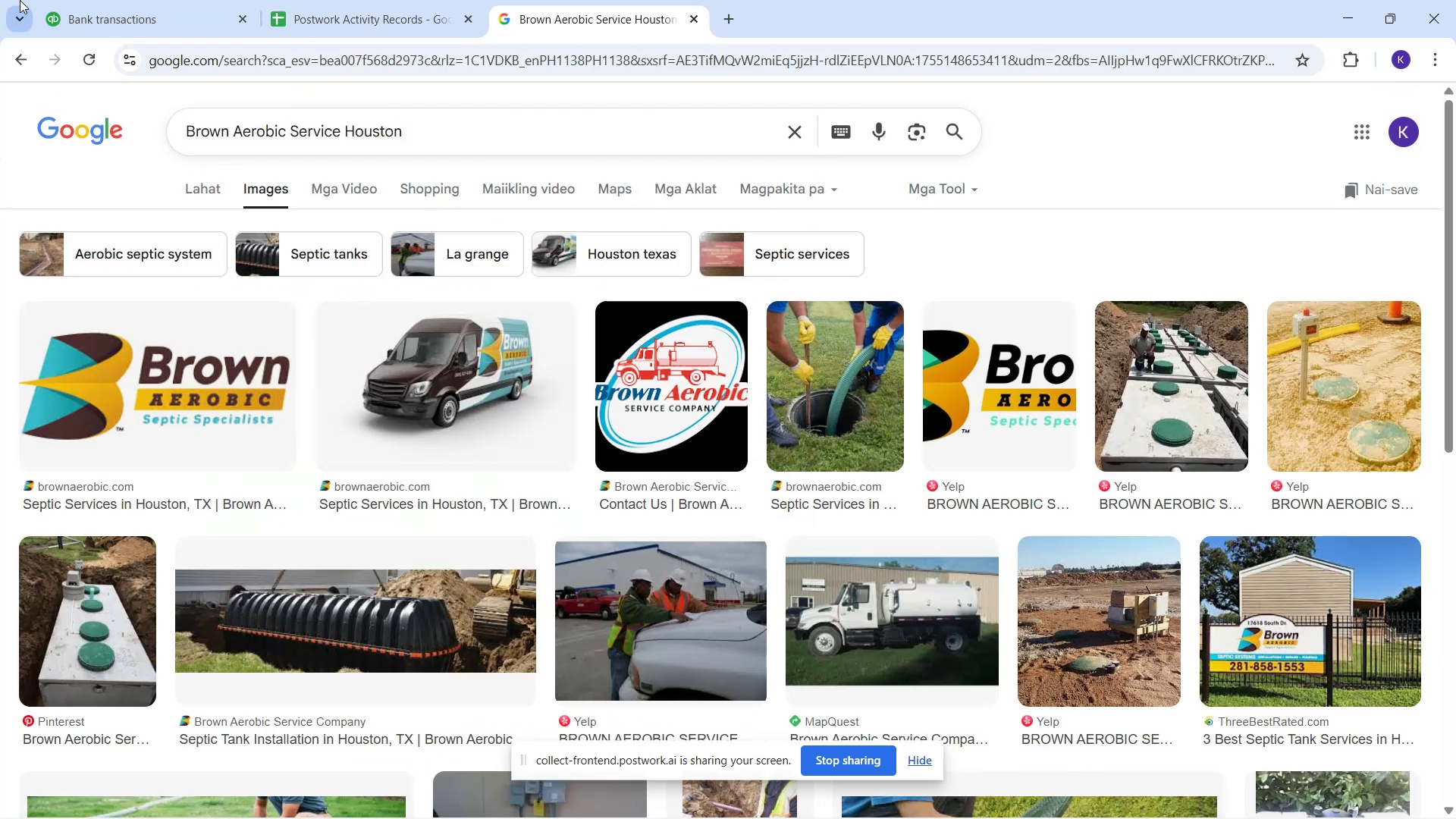 
left_click([78, 9])
 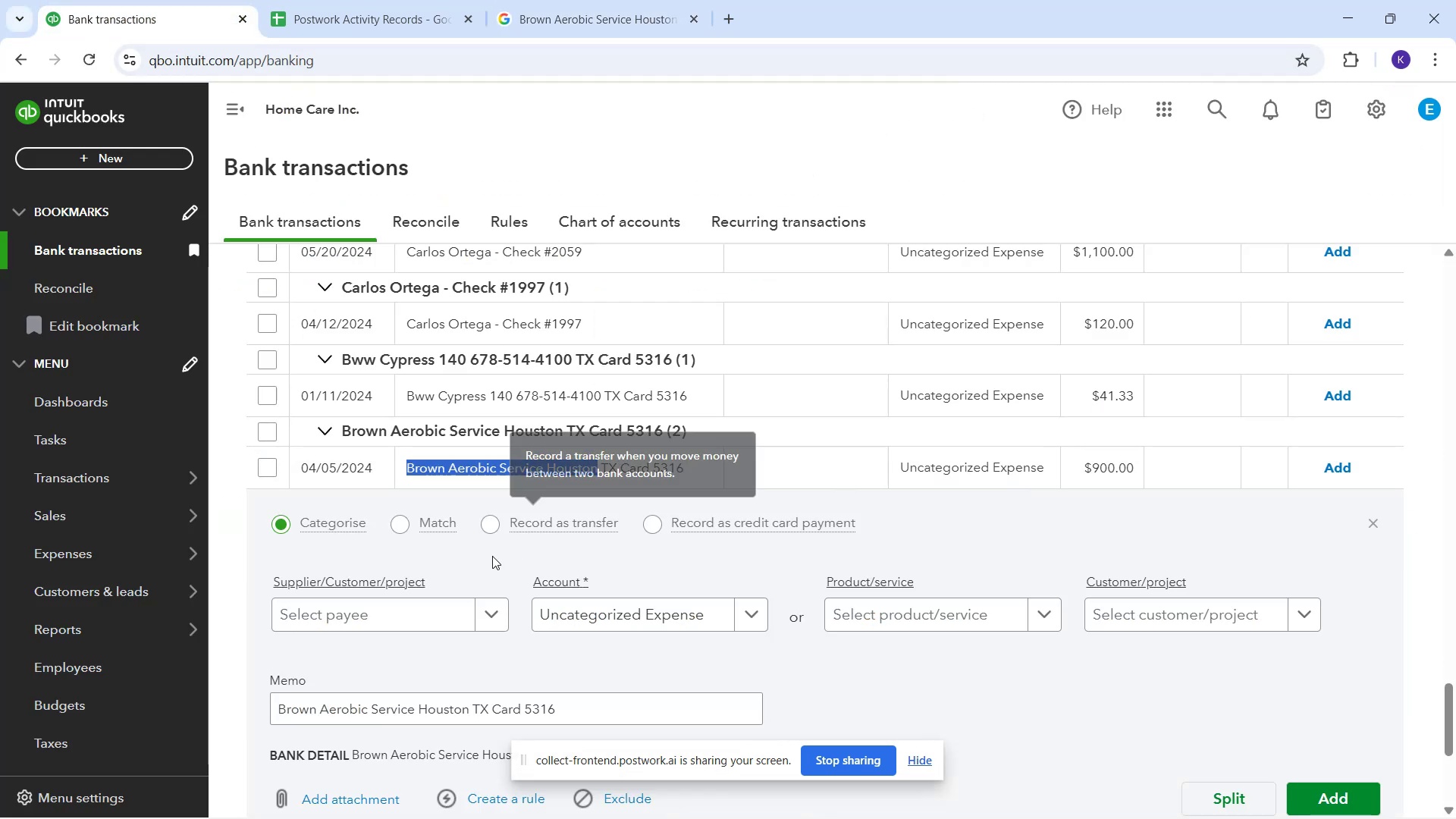 
left_click([416, 613])
 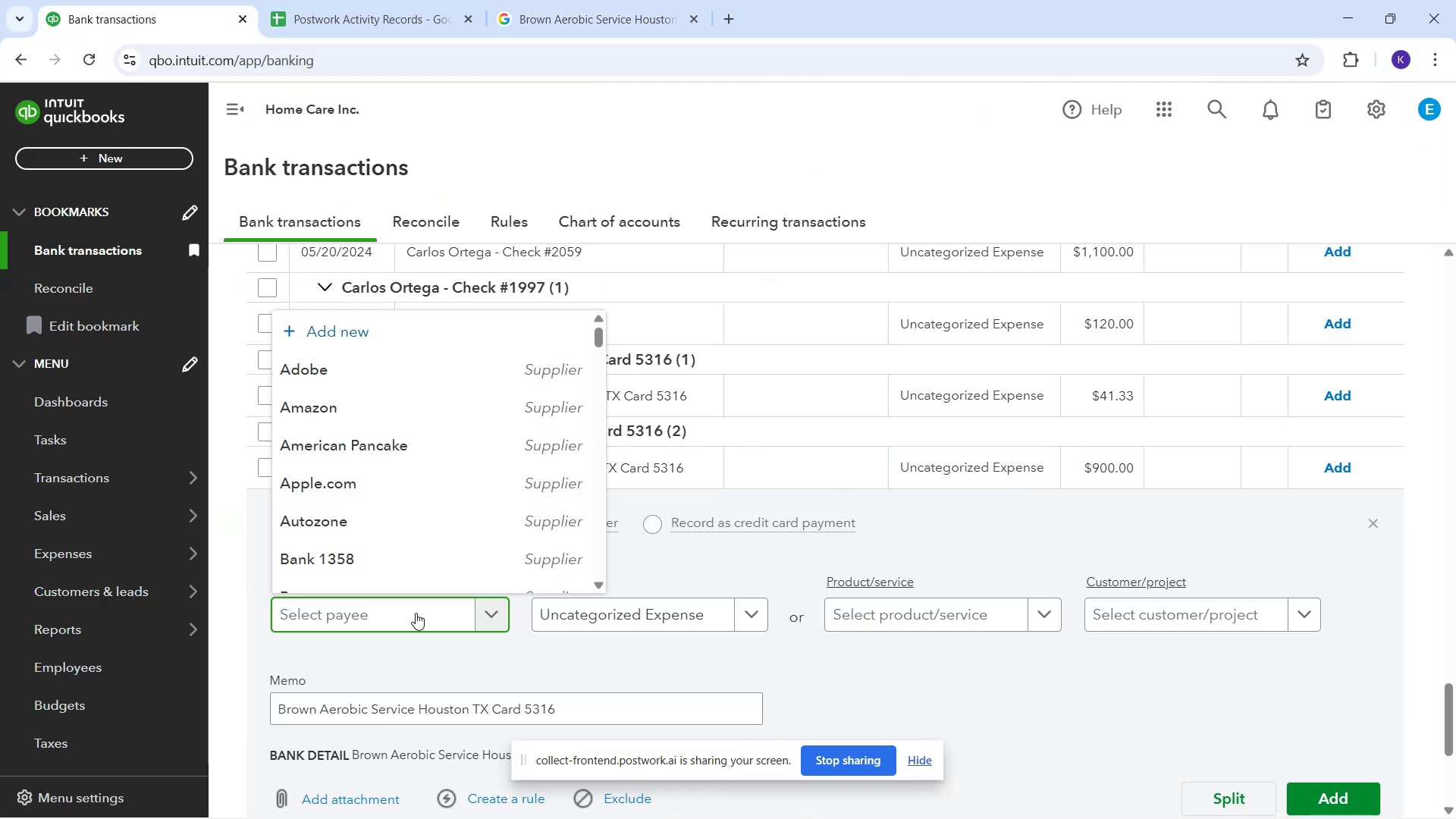 
type(Brown Aerobica)
key(Backspace)
type(s)
 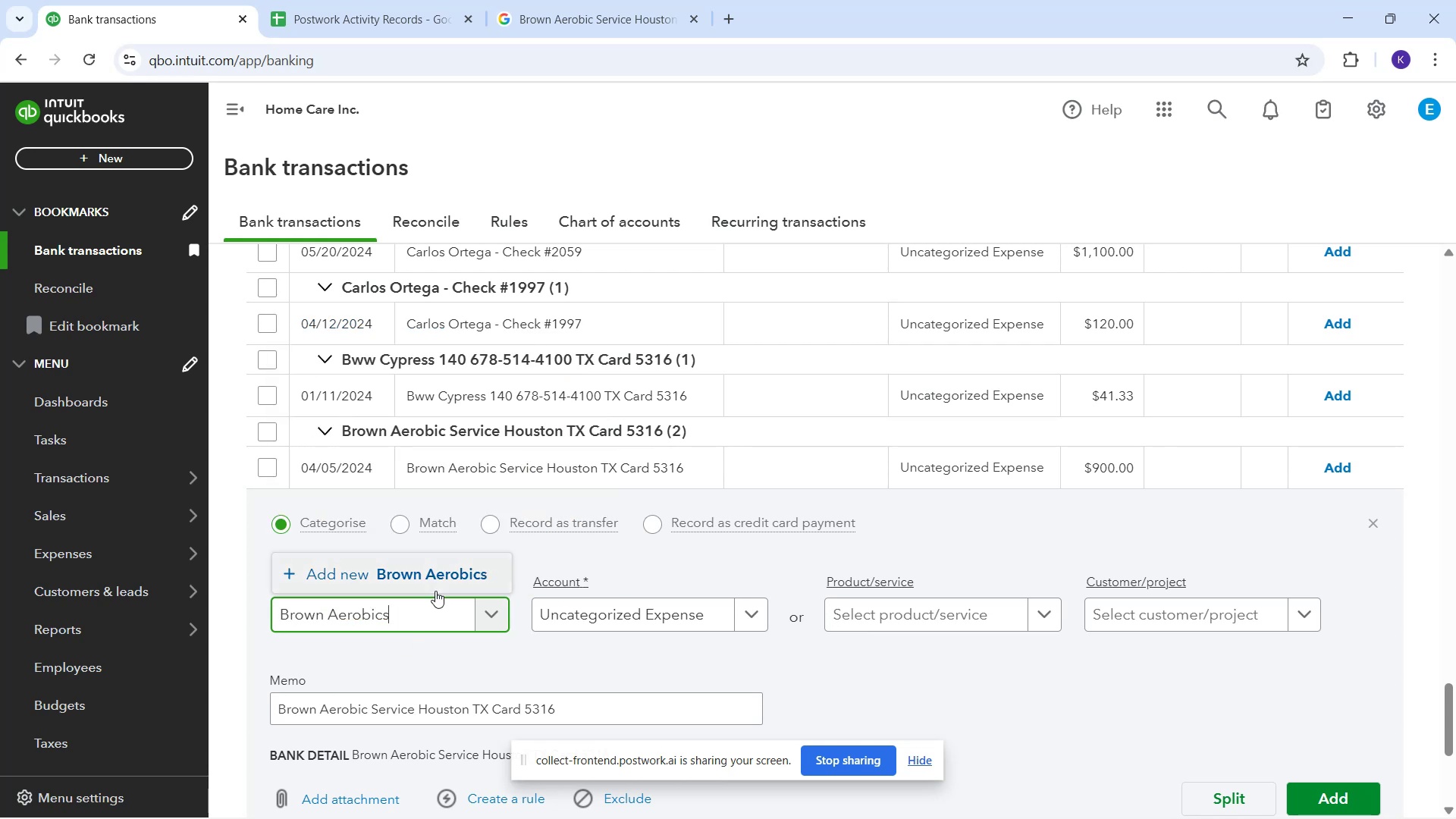 
left_click([1365, 786])
 